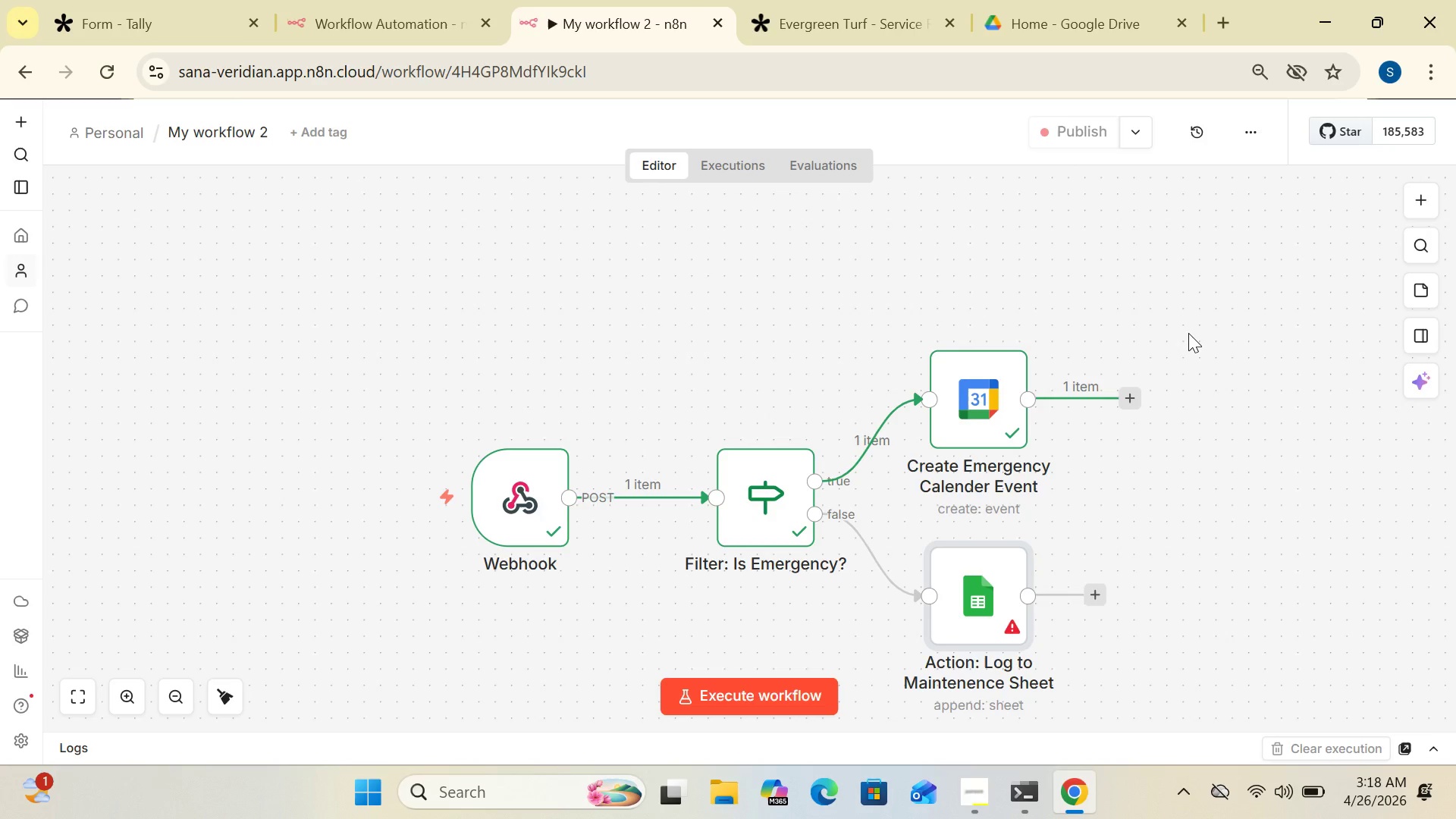 
left_click([1222, 26])
 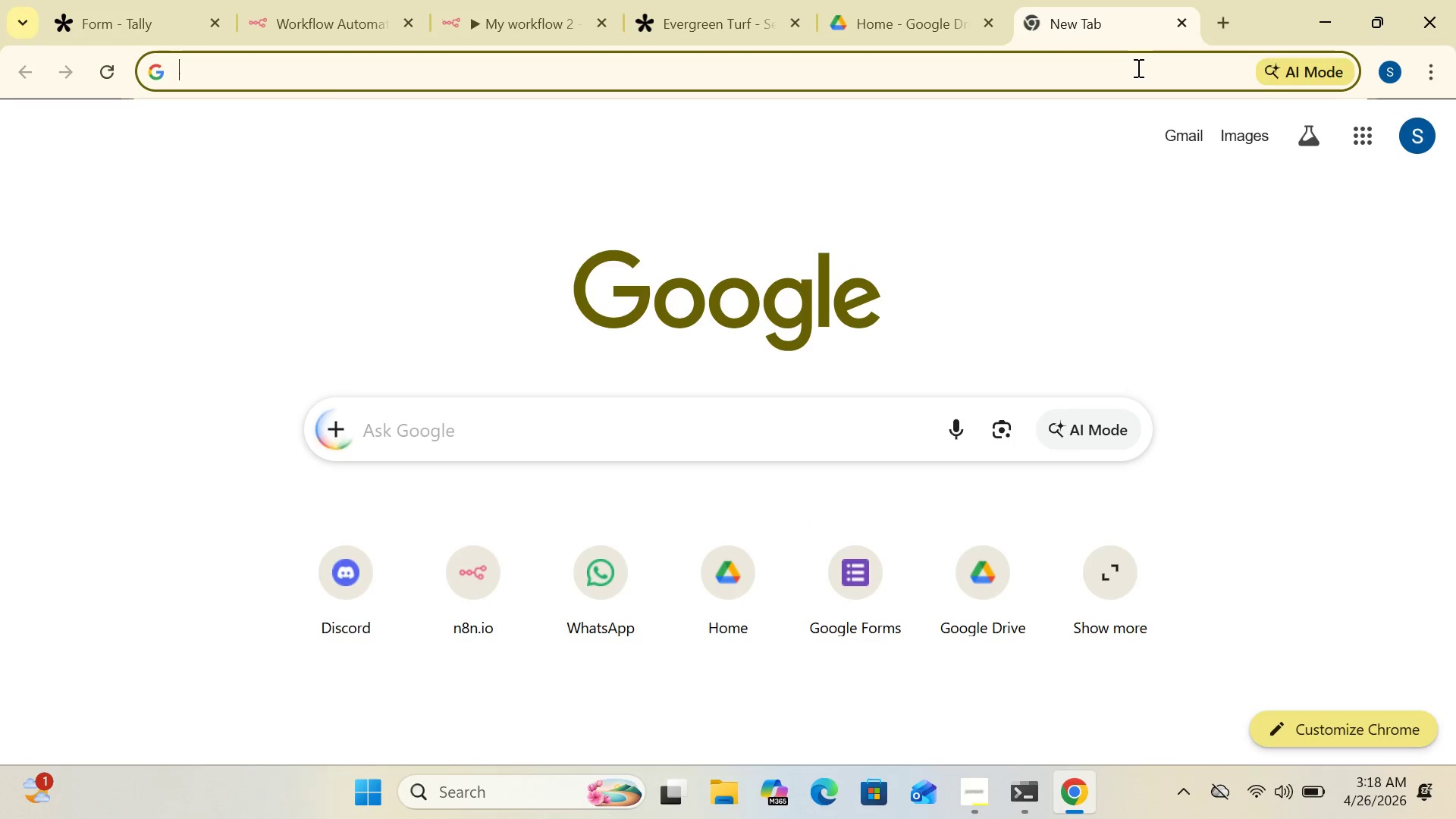 
type(shets)
key(Backspace)
key(Backspace)
type(ets.goog)
 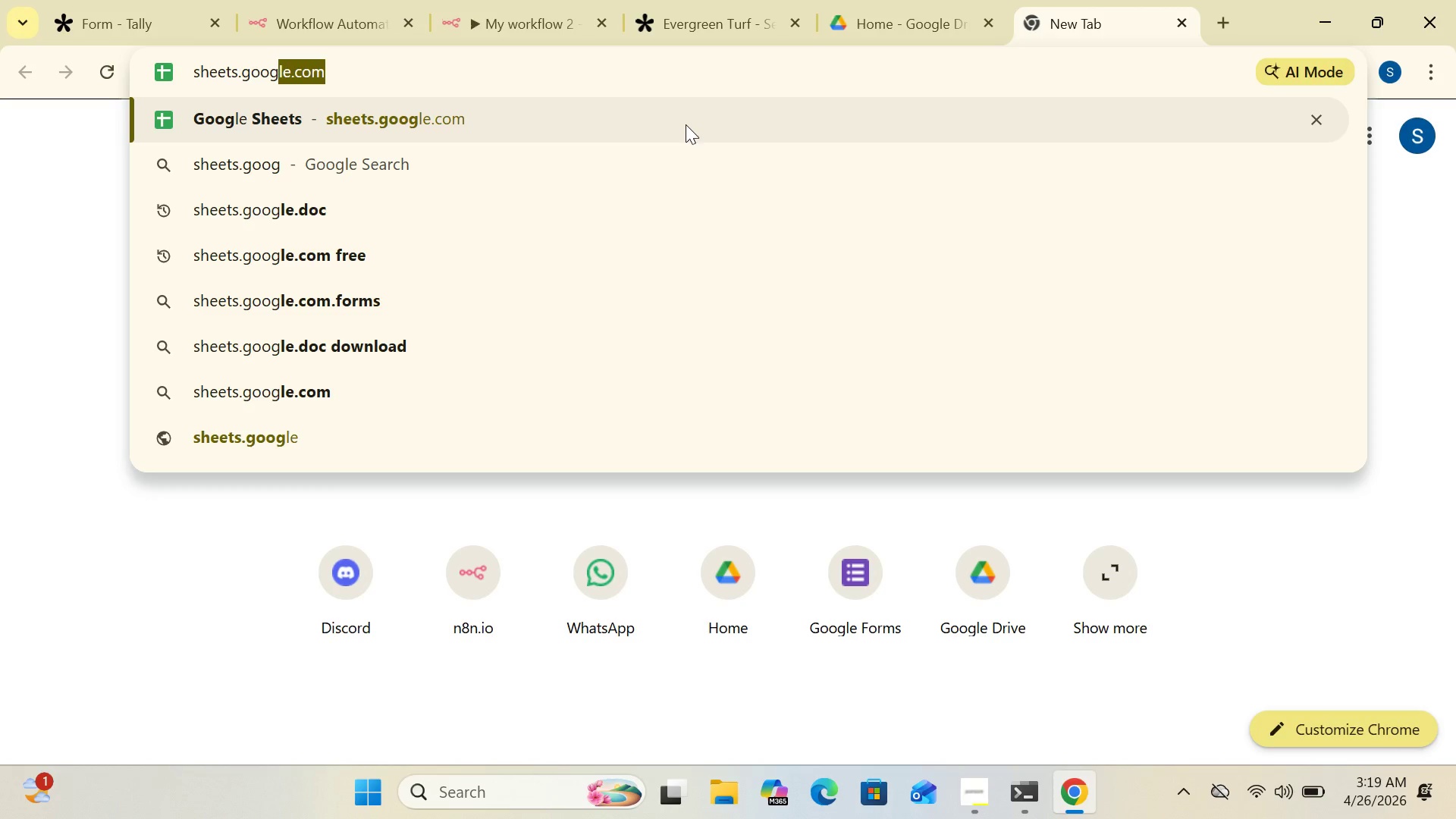 
left_click([680, 119])
 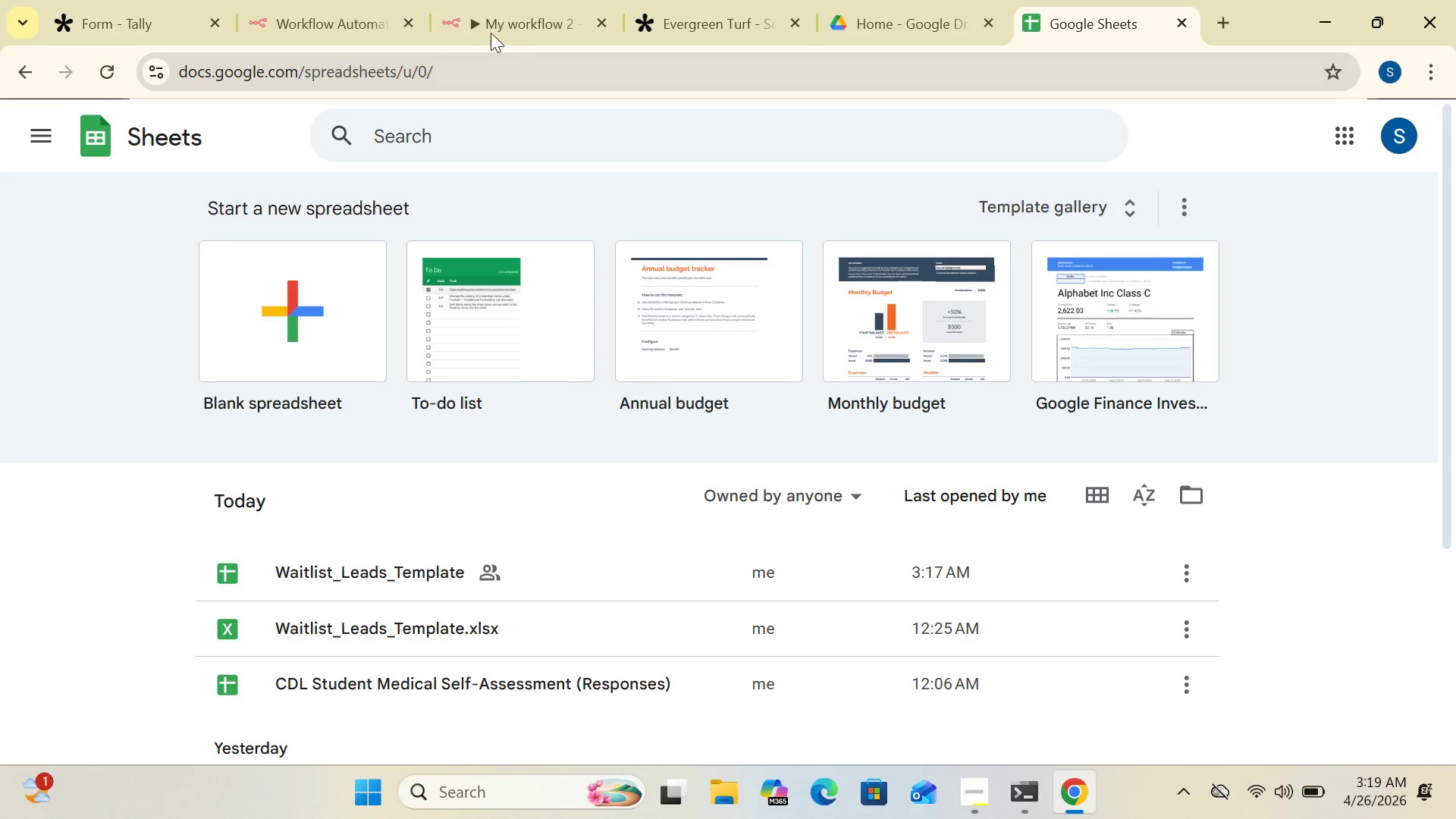 
left_click([481, 12])
 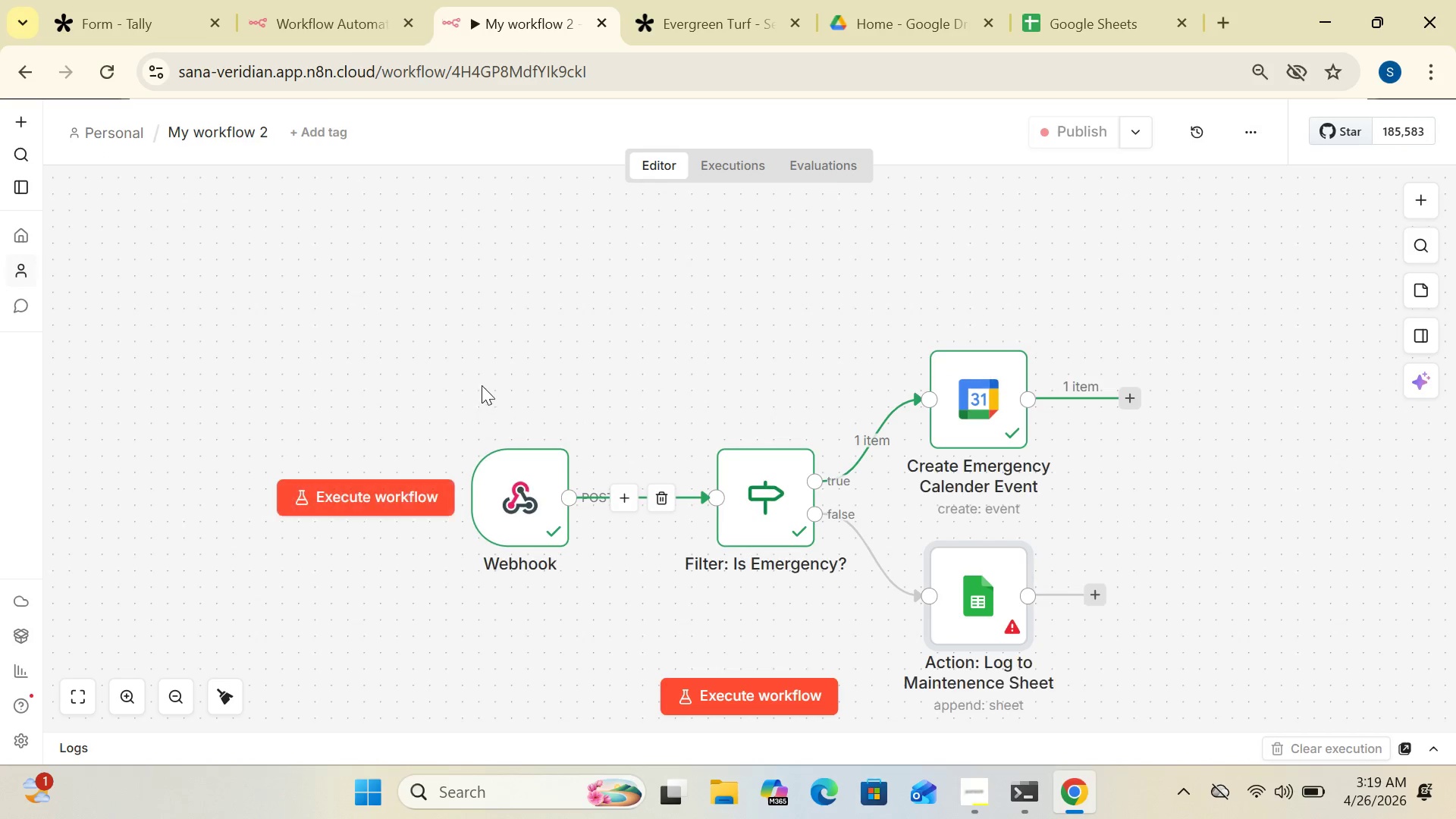 
right_click([463, 350])
 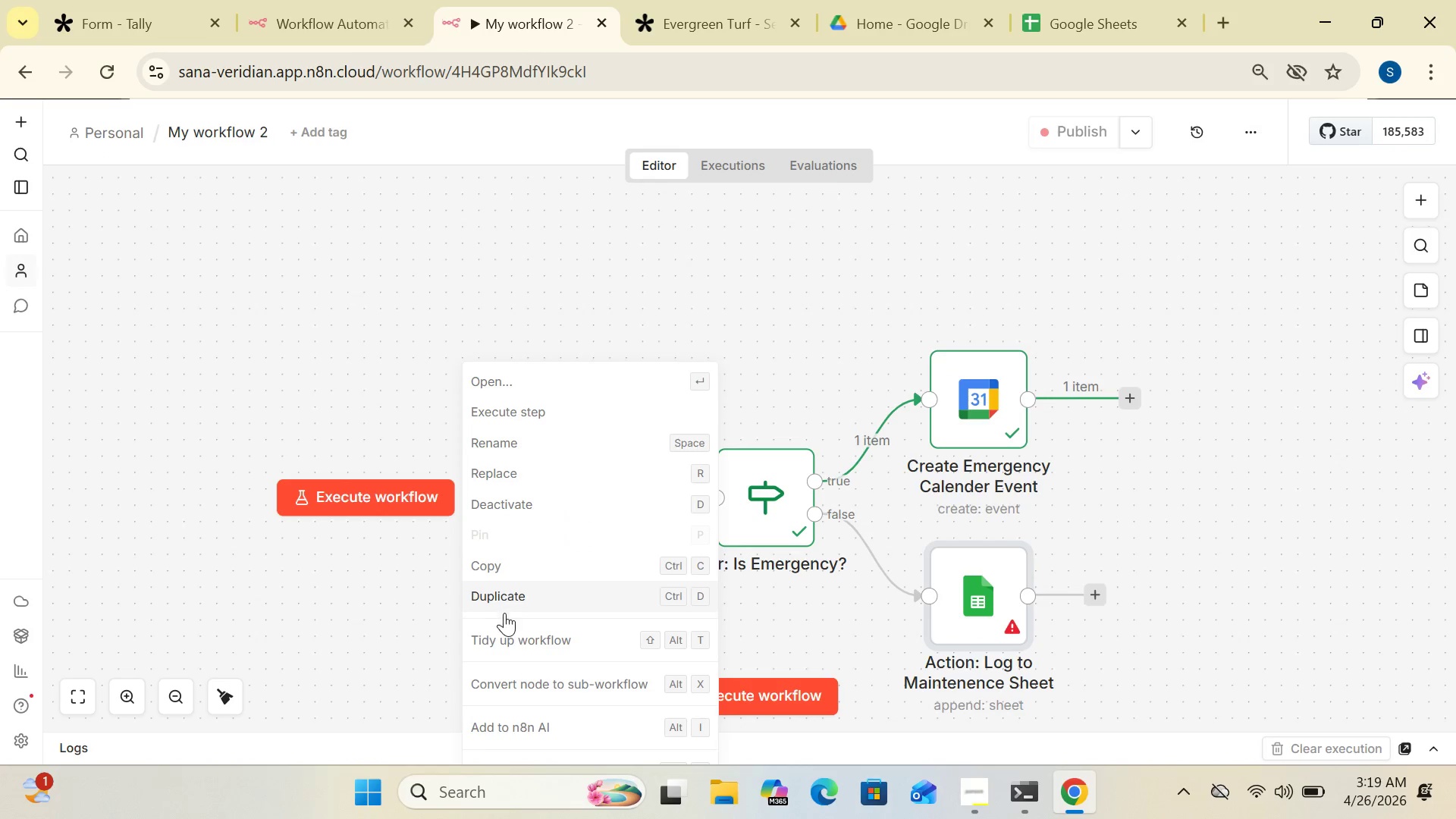 
left_click([504, 637])
 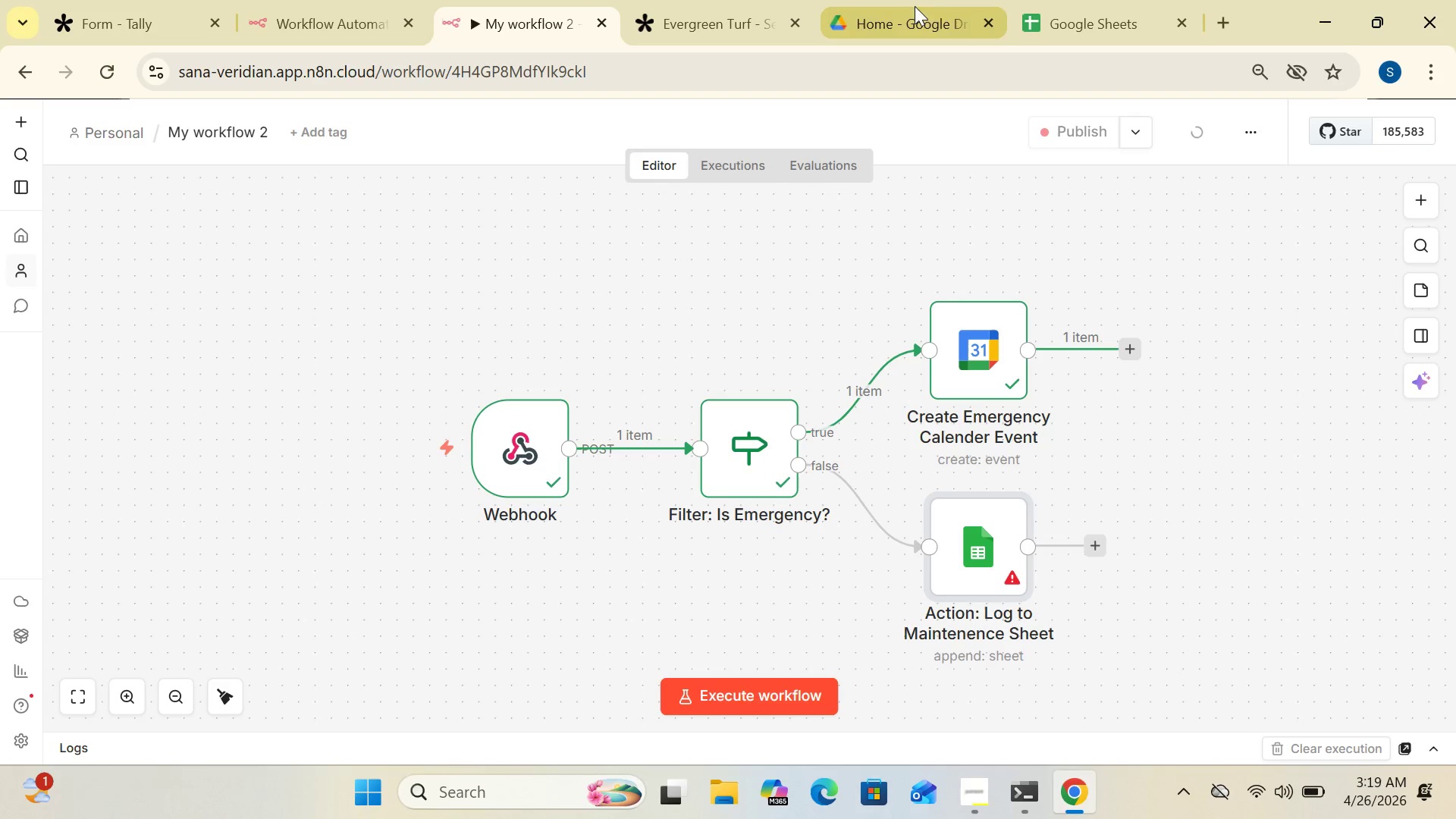 
left_click([925, 19])
 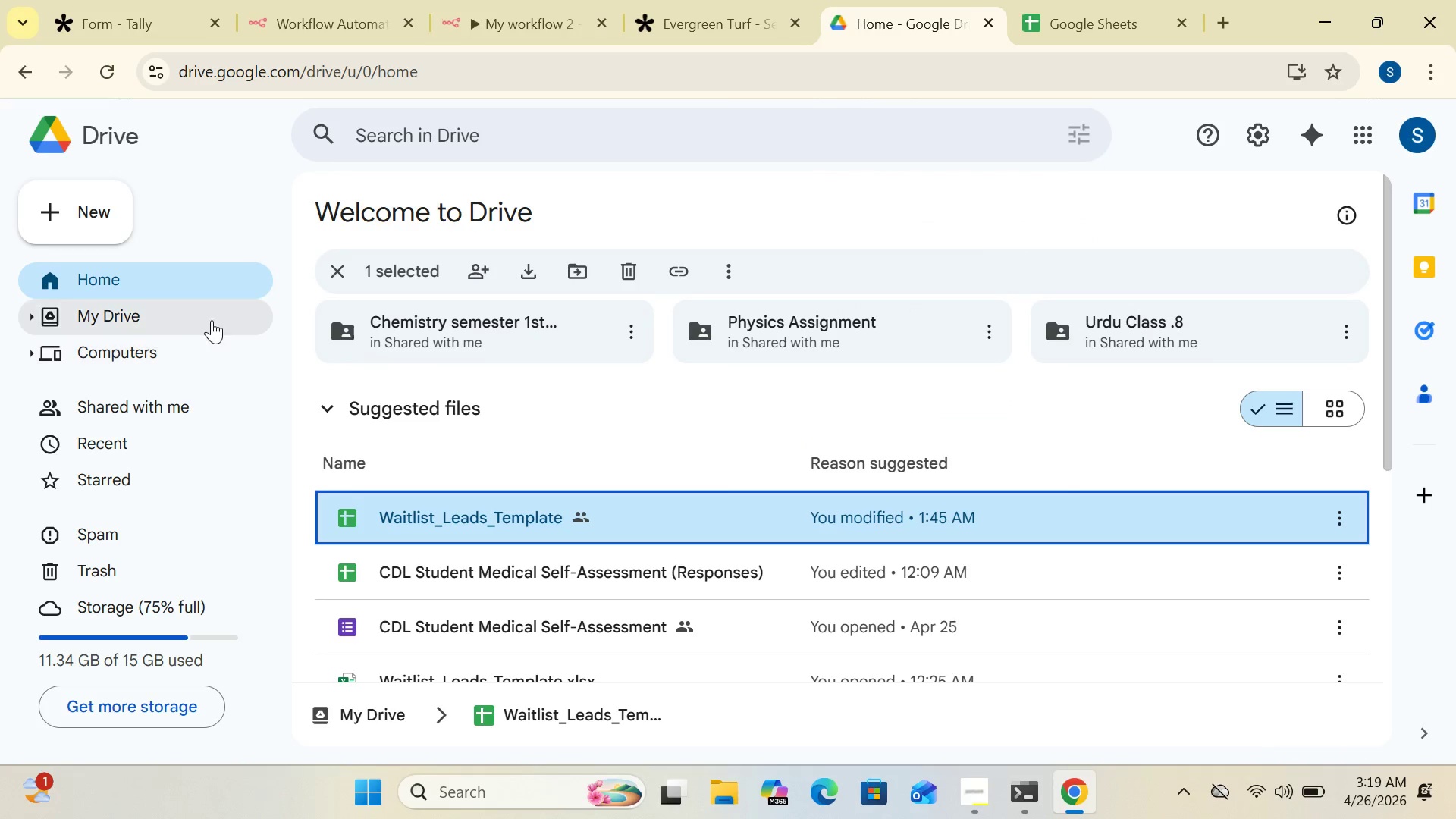 
left_click([93, 204])
 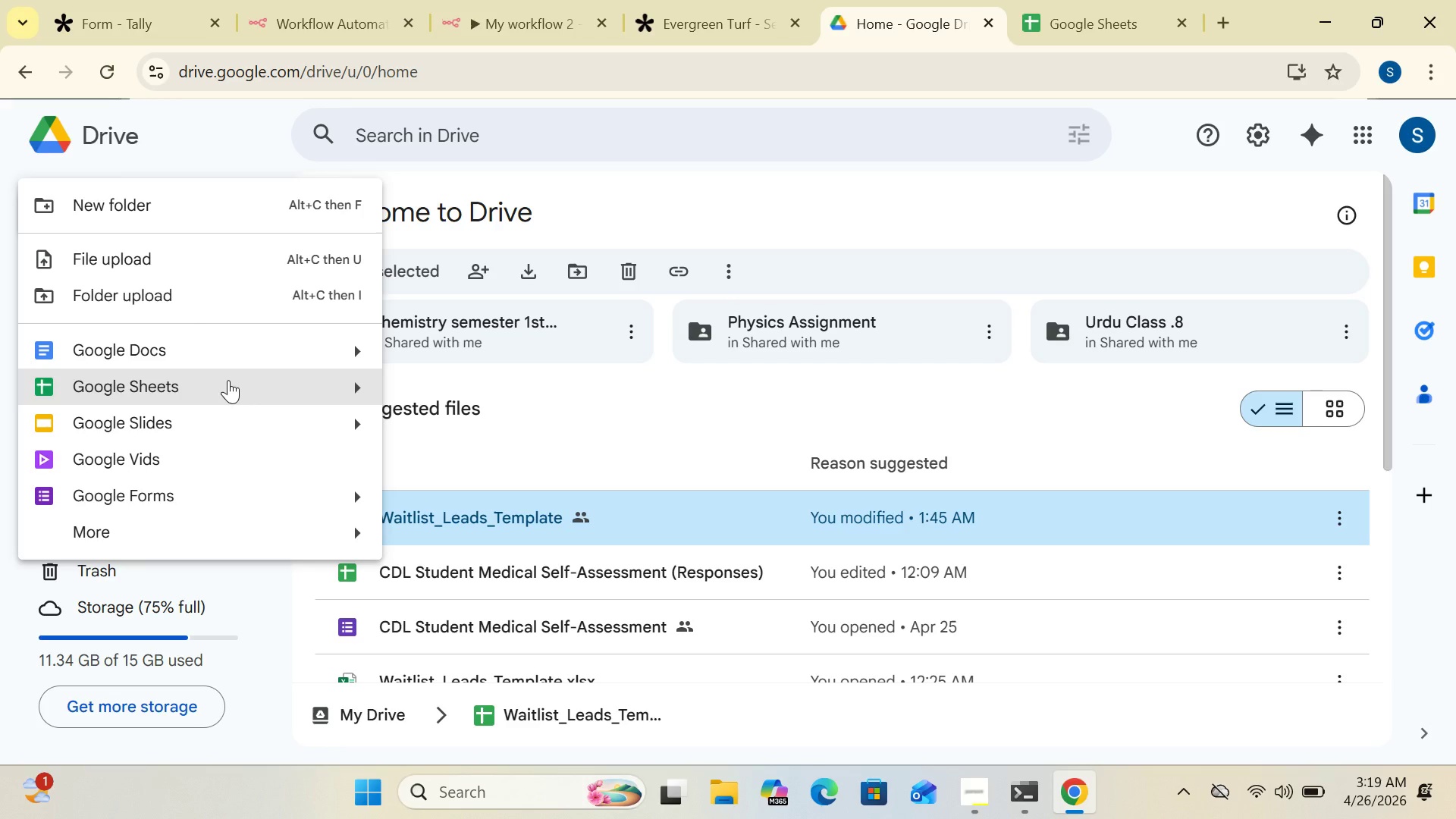 
wait(5.33)
 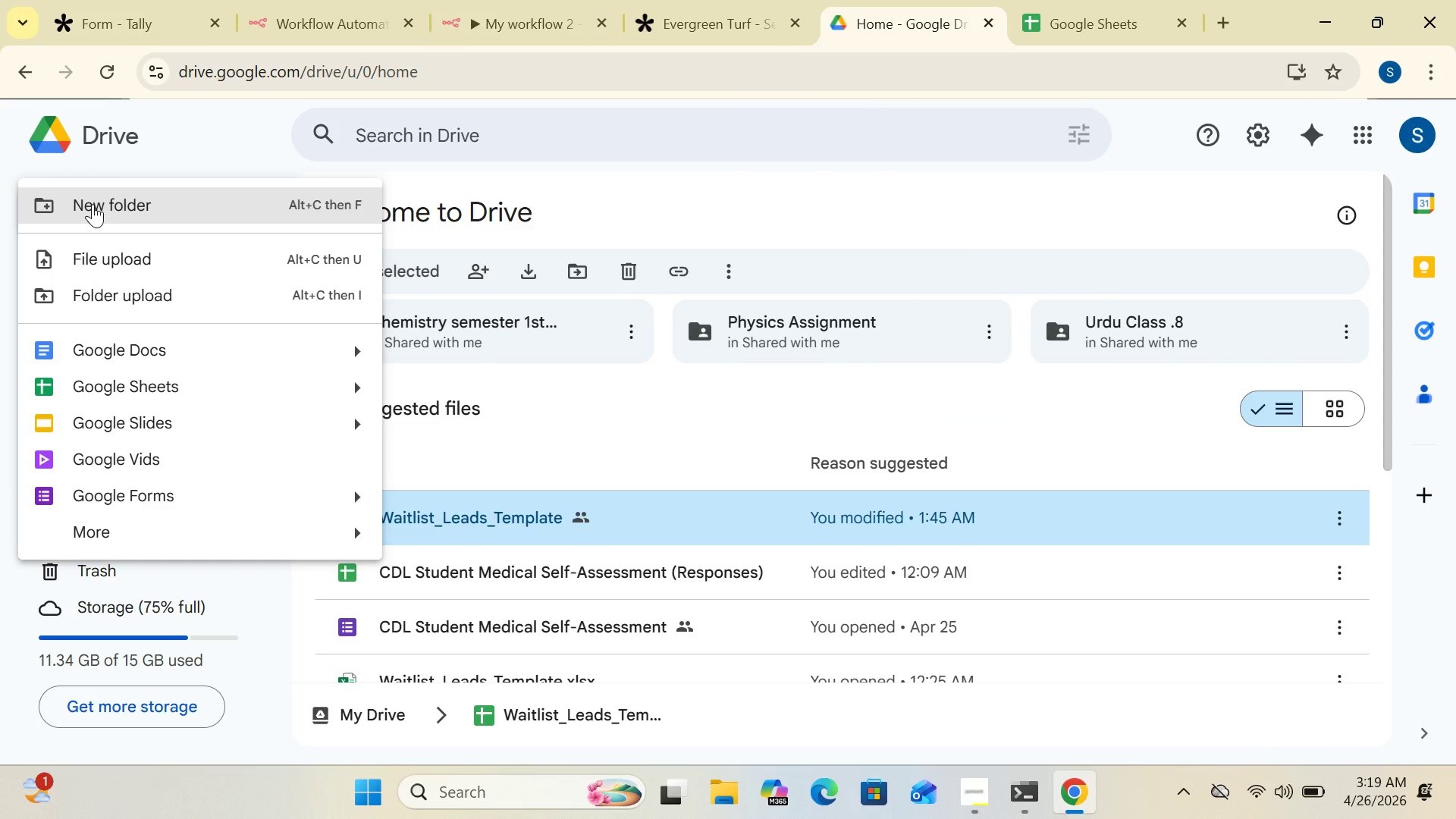 
left_click([354, 381])
 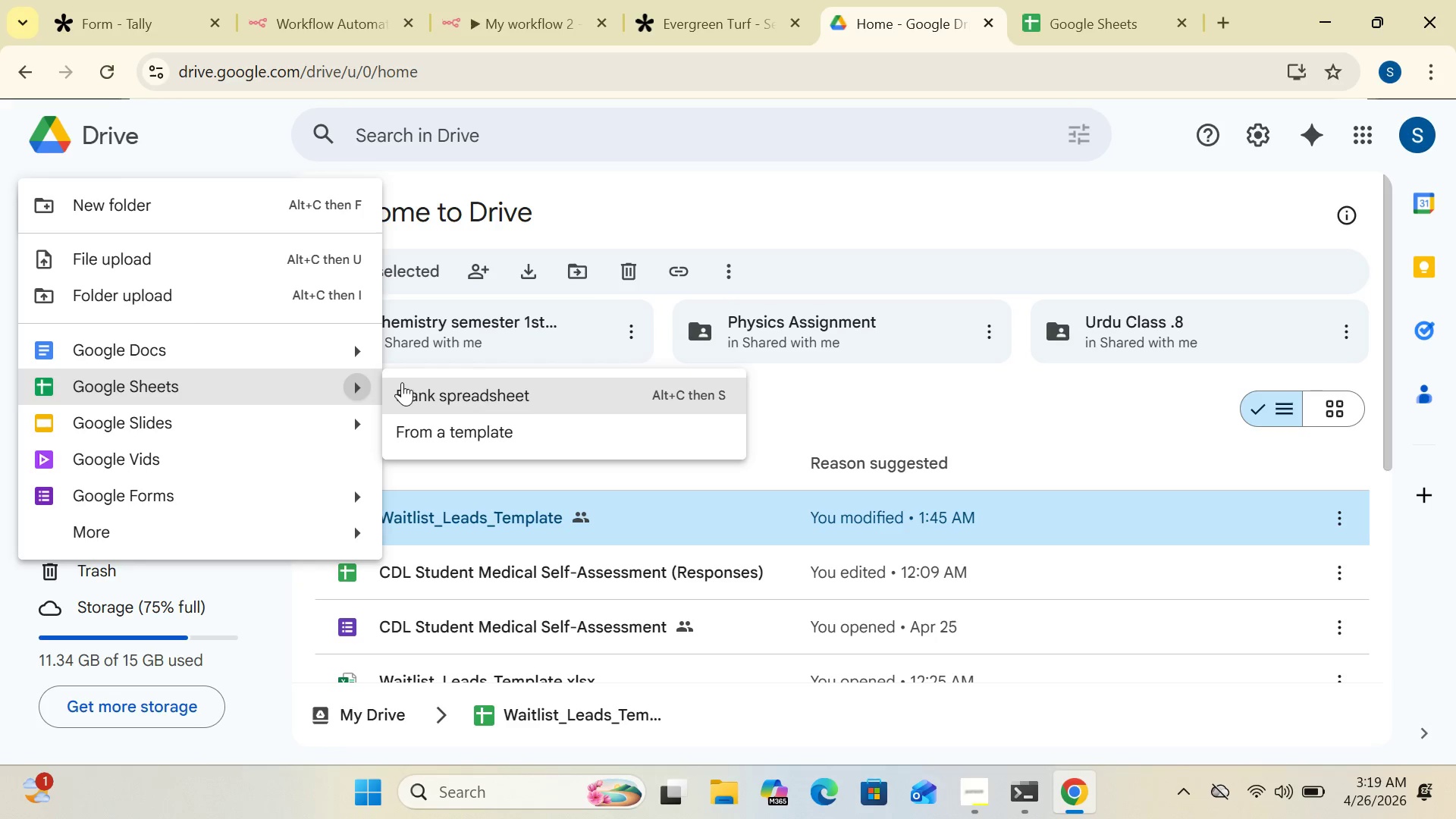 
left_click([405, 384])
 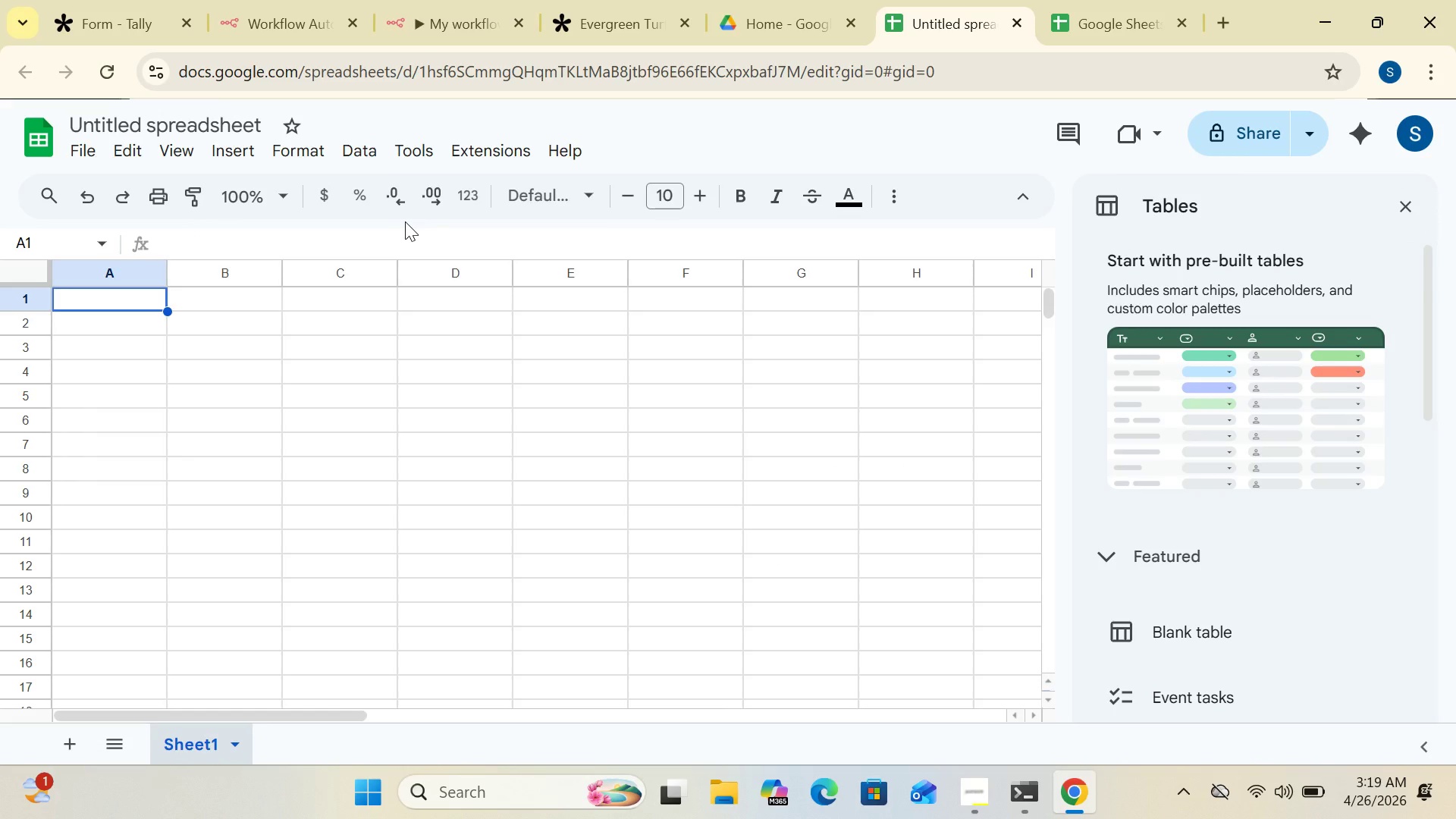 
wait(7.33)
 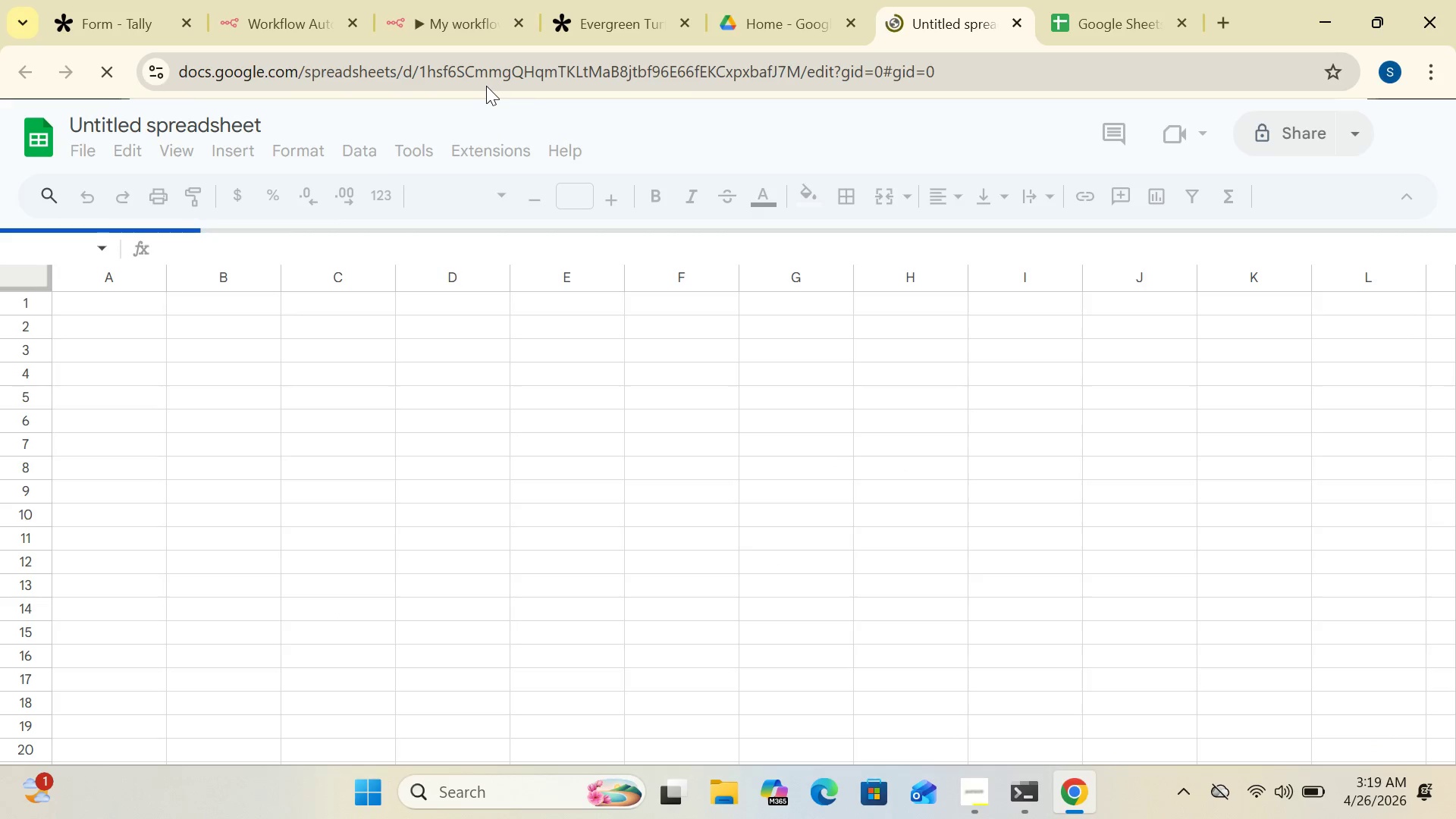 
type(Customer Name)
 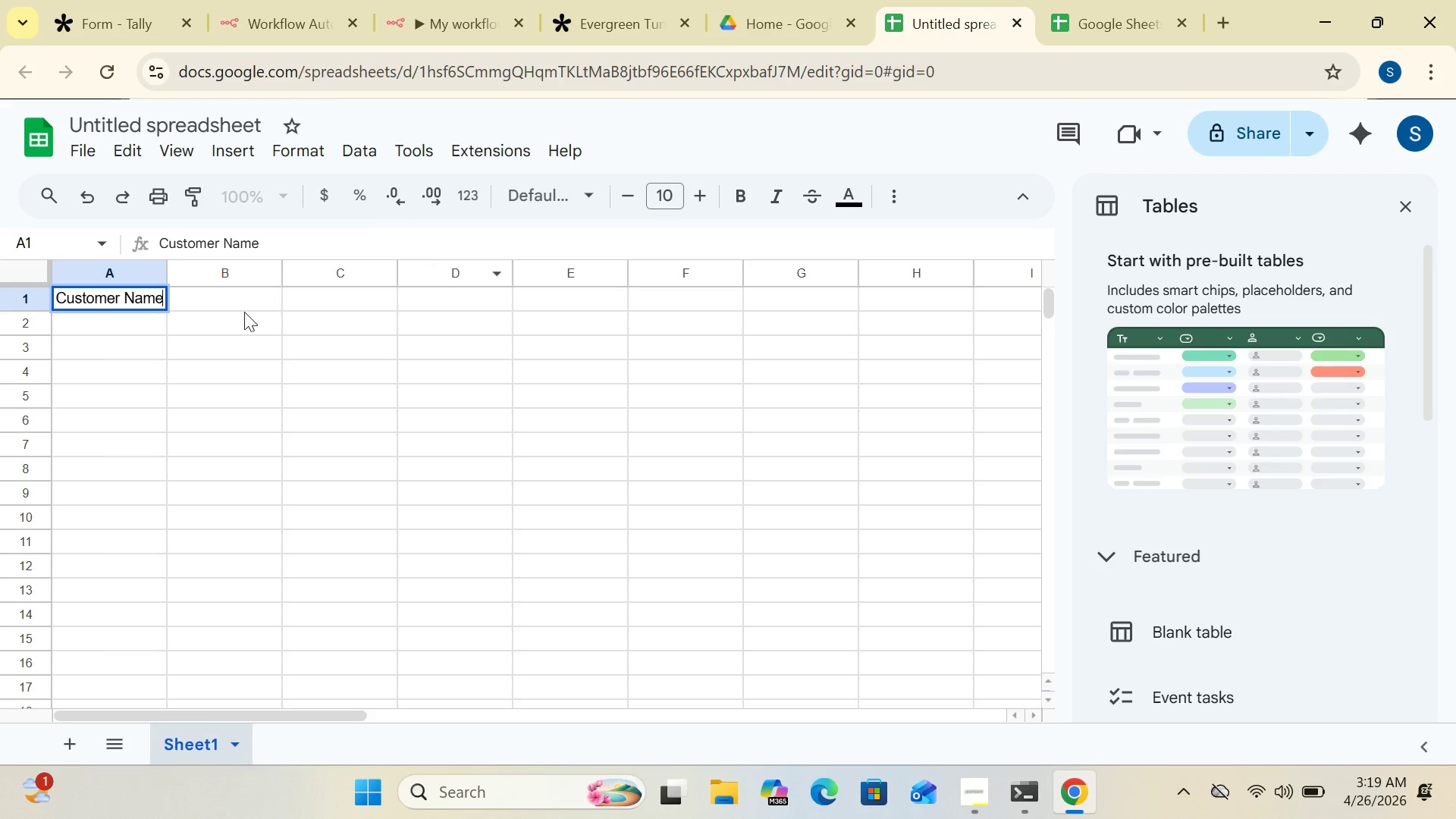 
left_click([240, 293])
 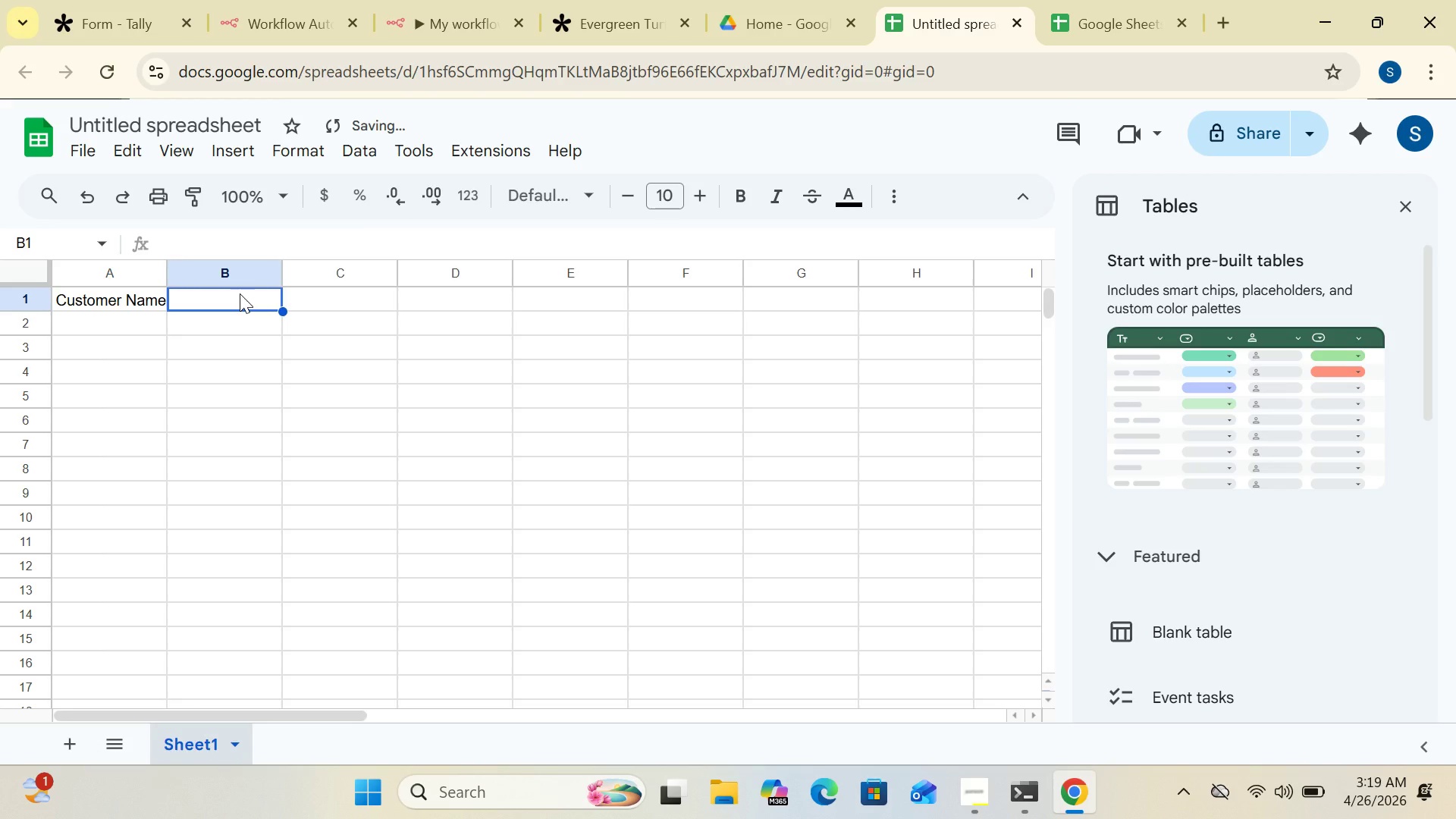 
type(Email)
 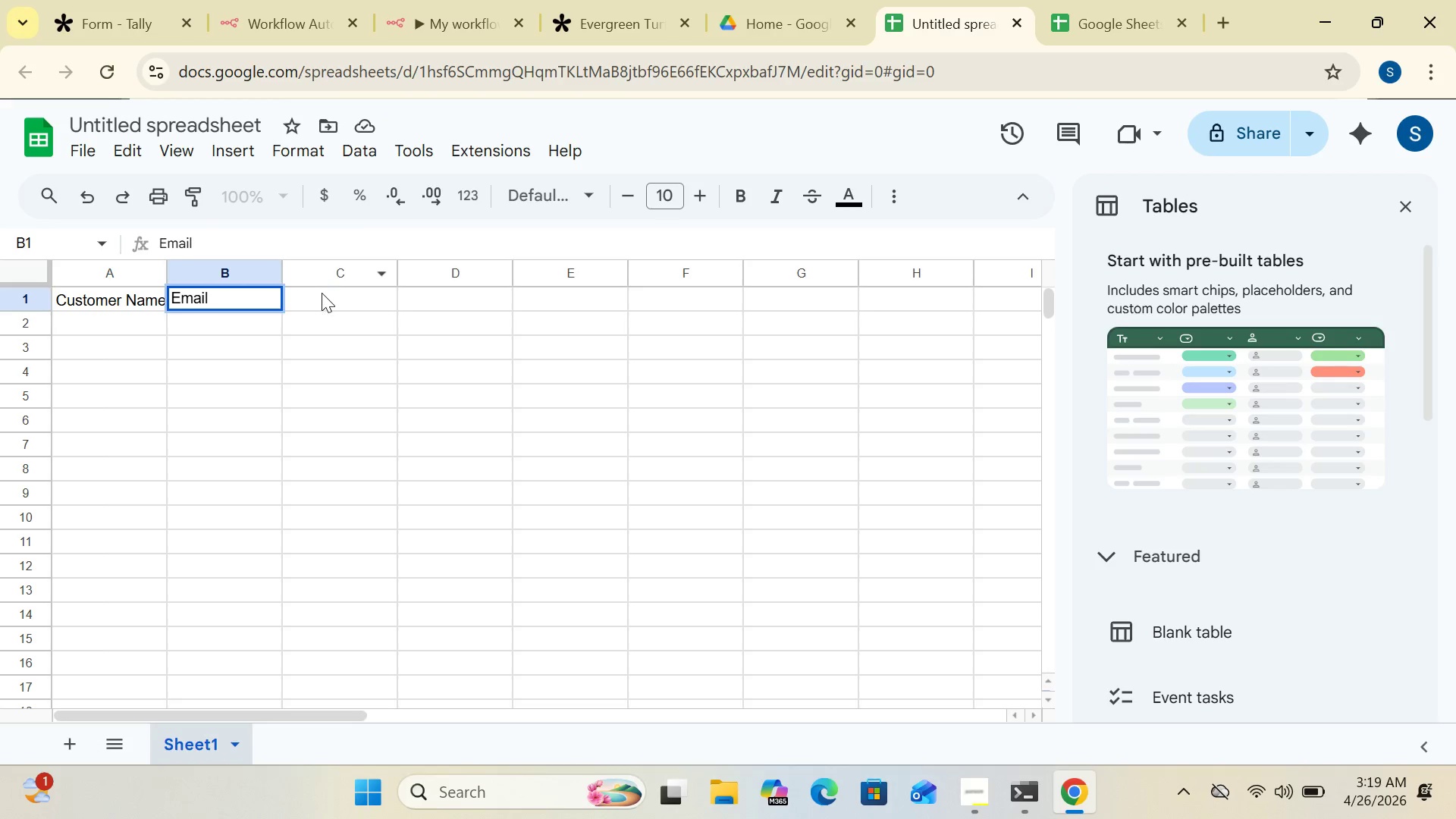 
left_click([322, 293])
 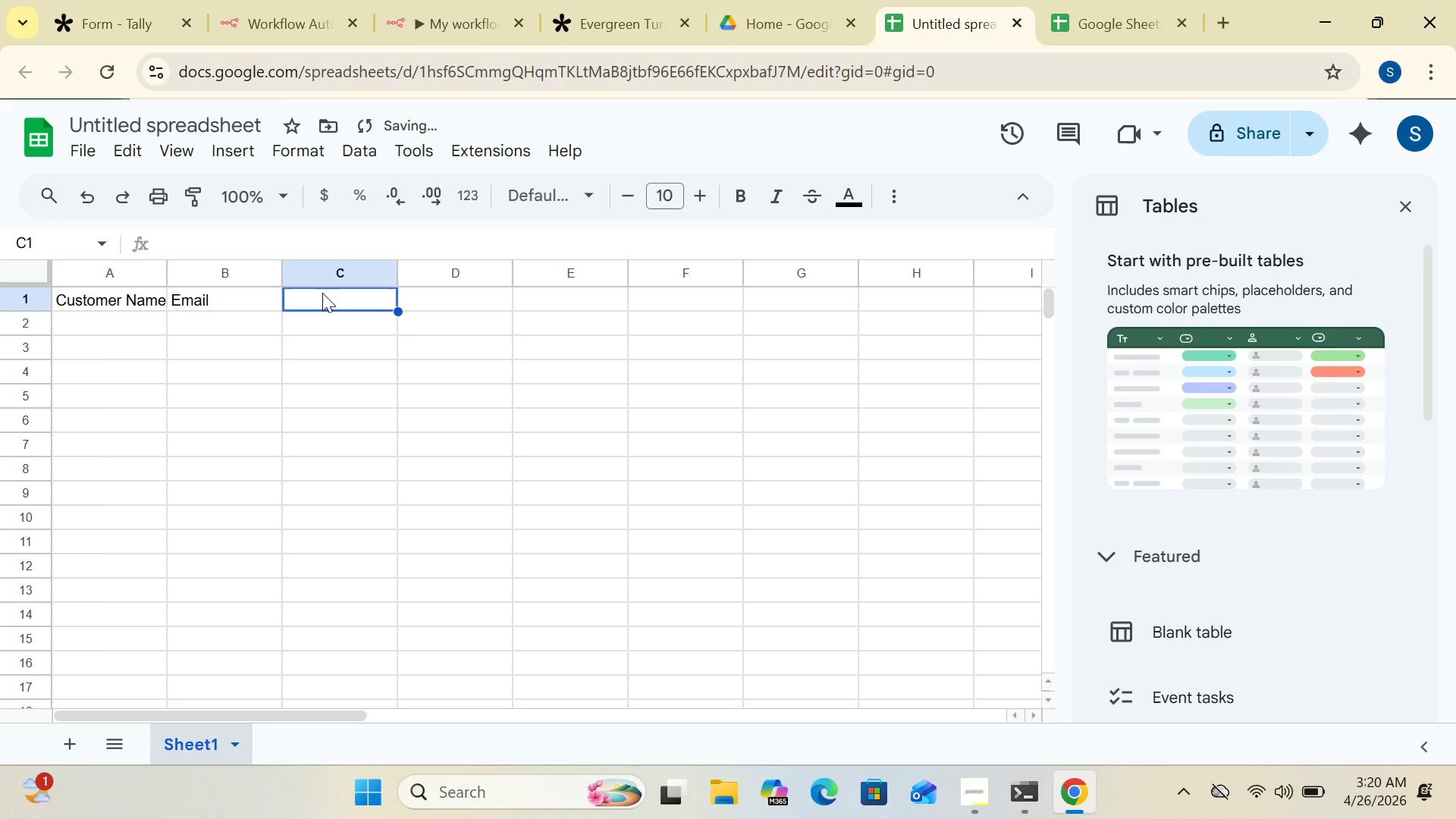 
type(Service Type)
 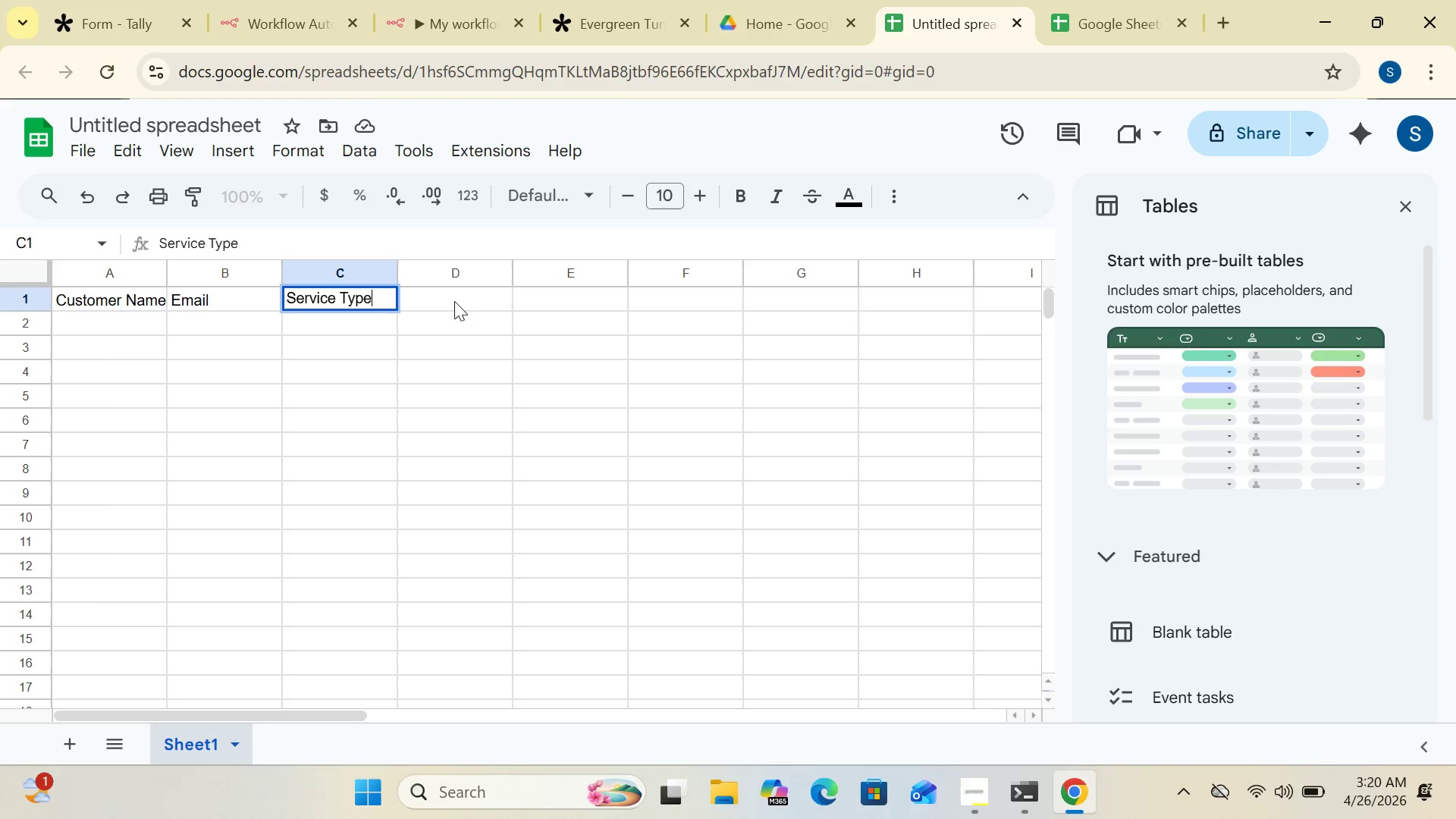 
left_click([453, 291])
 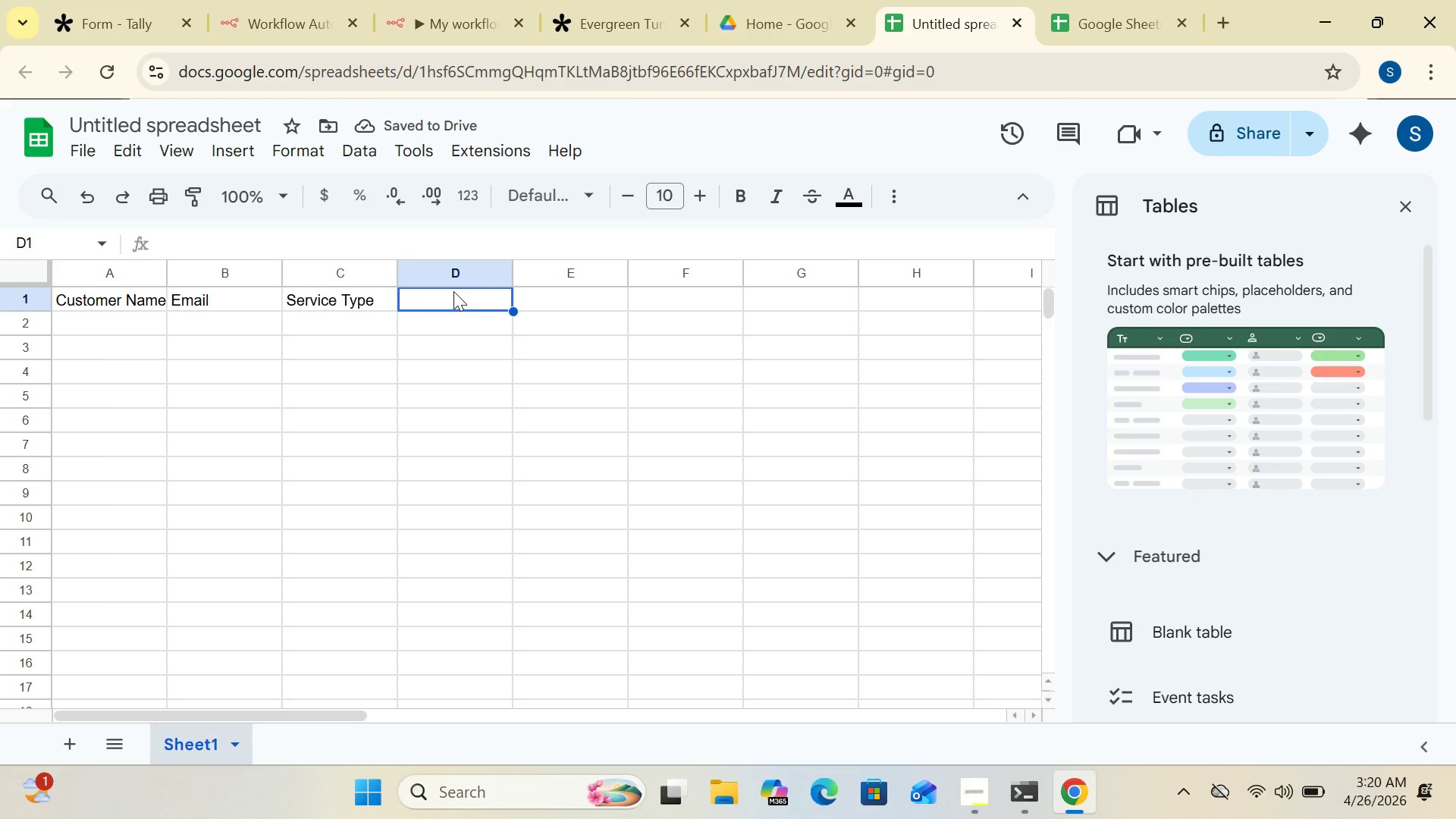 
type(Job Address)
 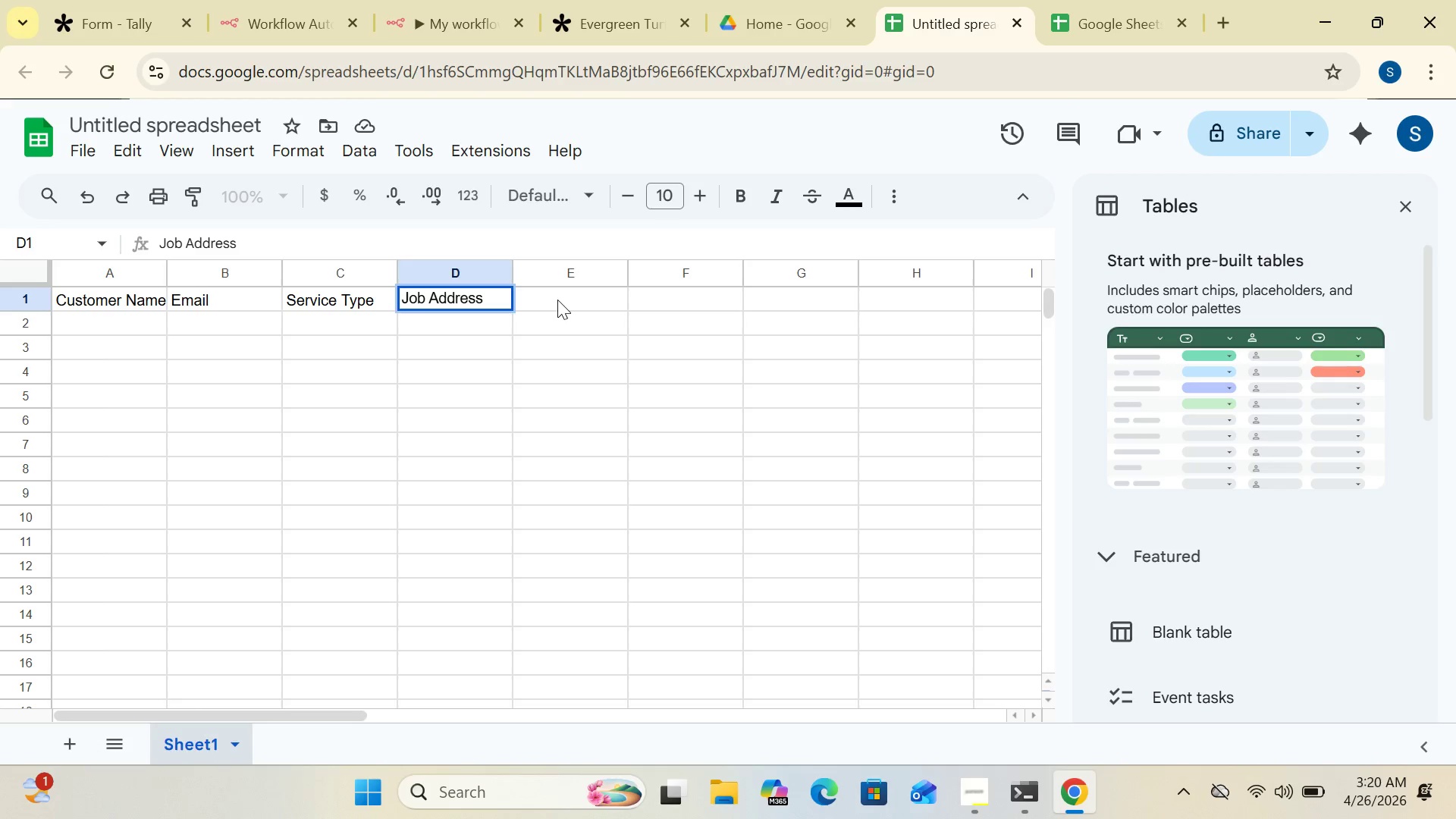 
left_click([558, 300])
 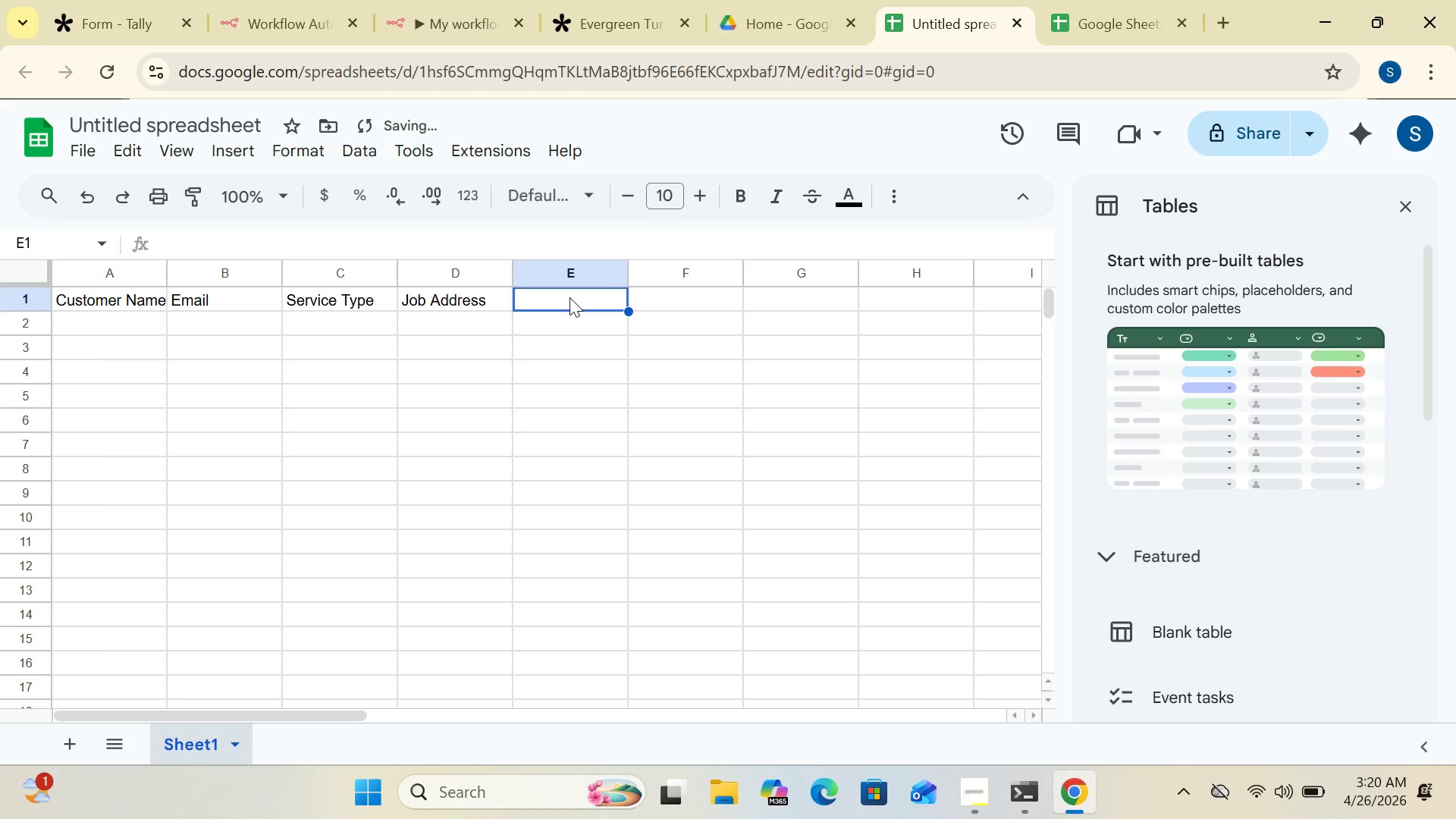 
type(Date)
 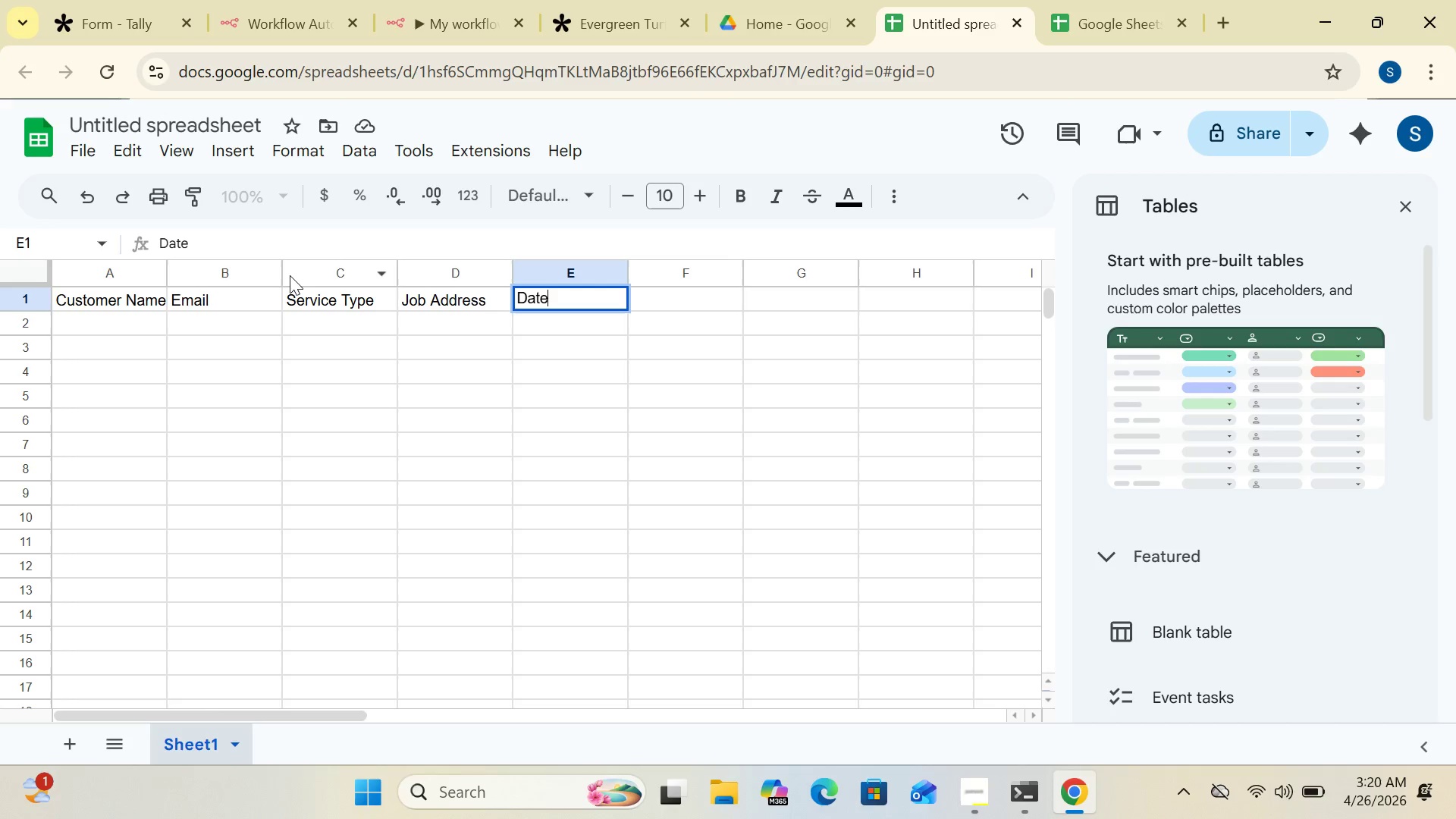 
wait(12.36)
 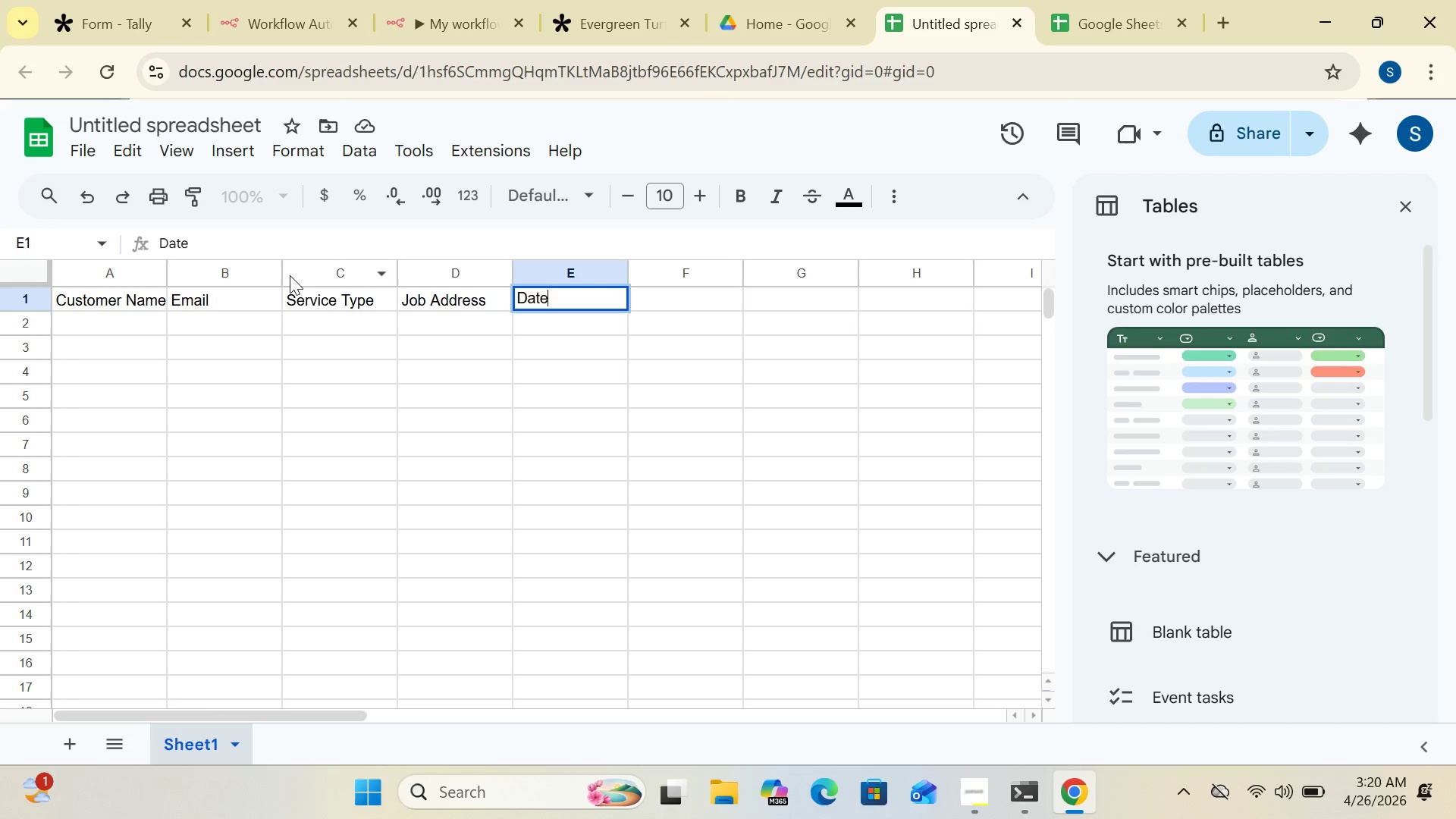 
left_click([204, 121])
 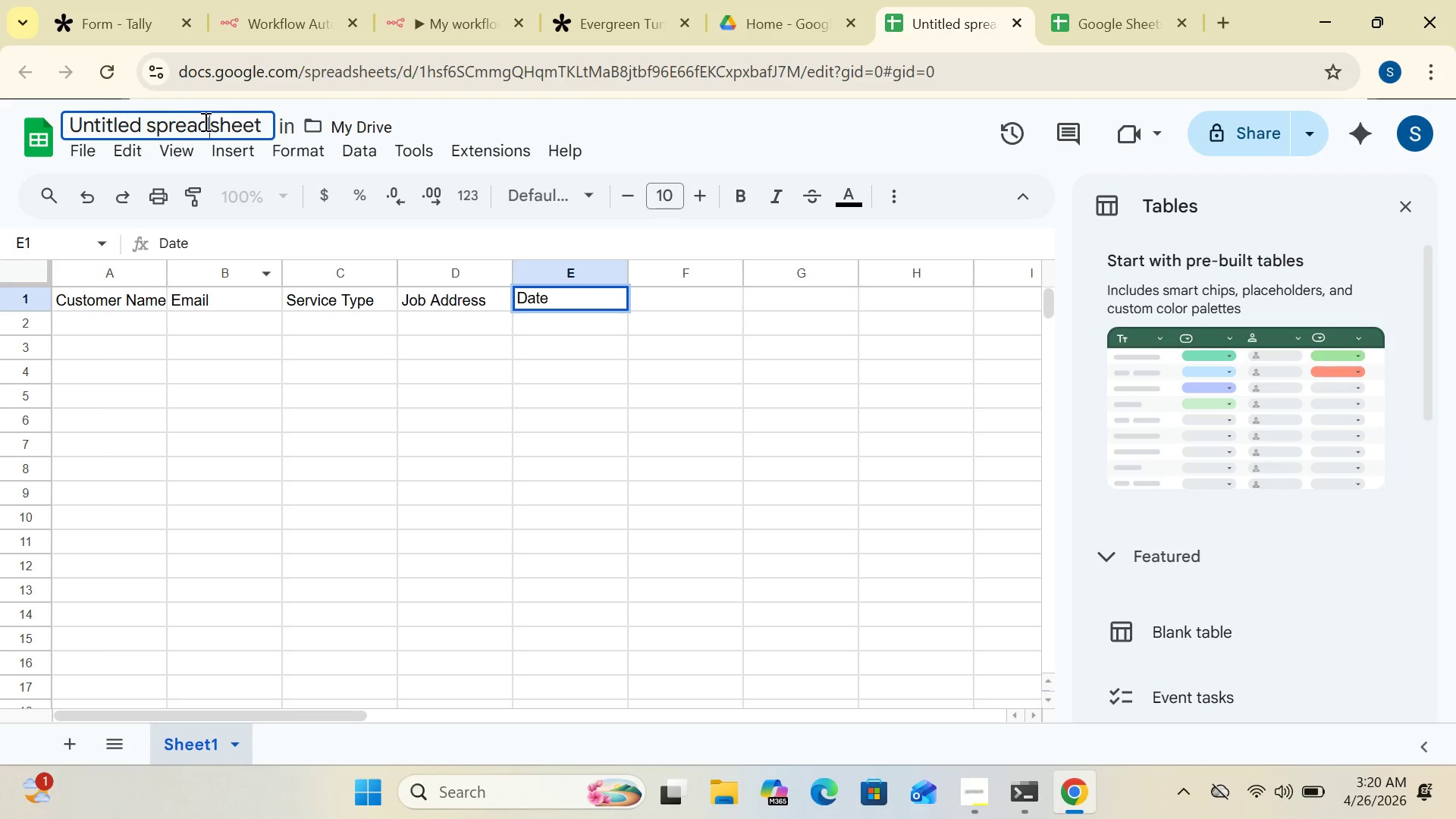 
key(Delete)
 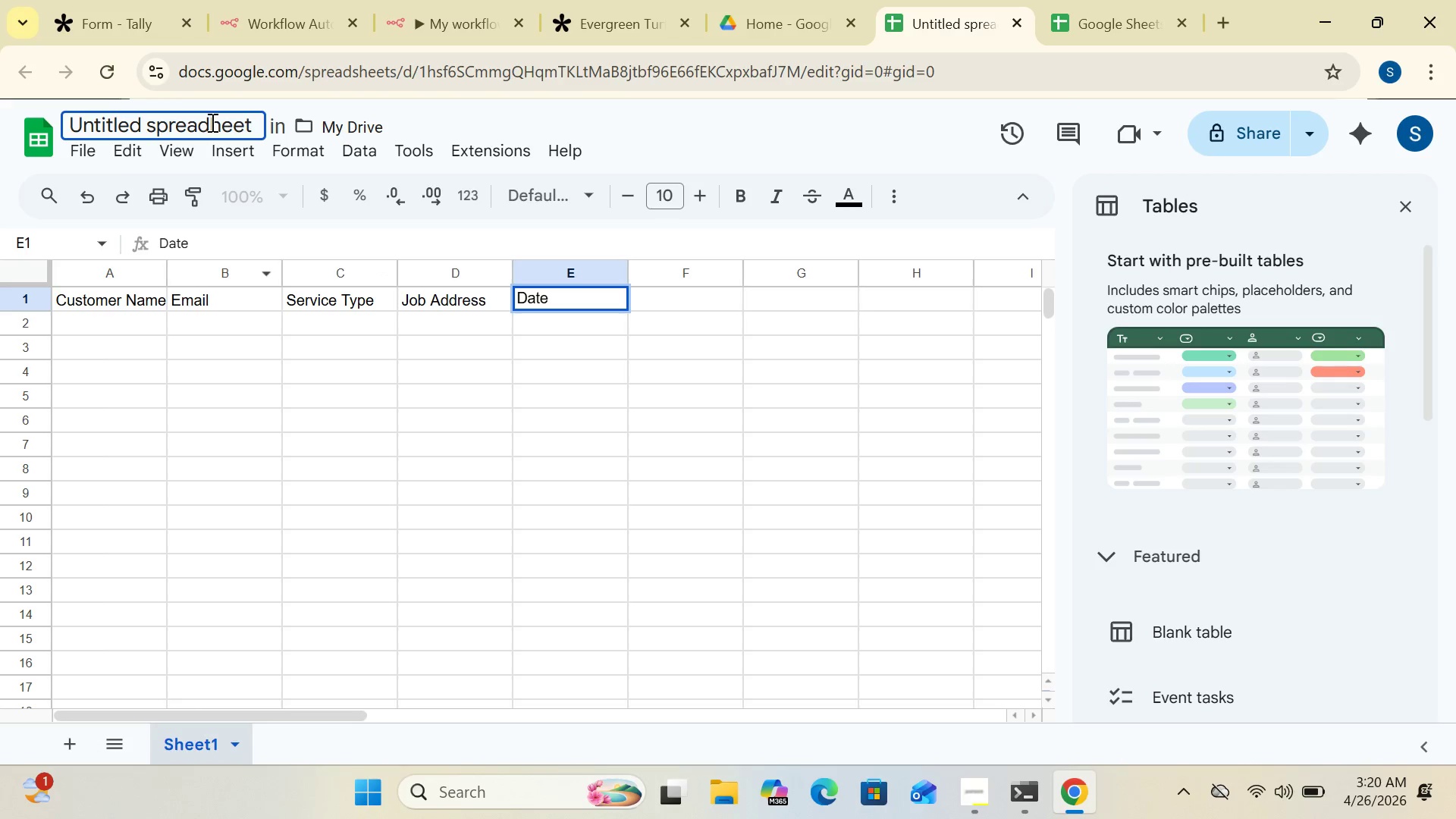 
key(Control+A)
 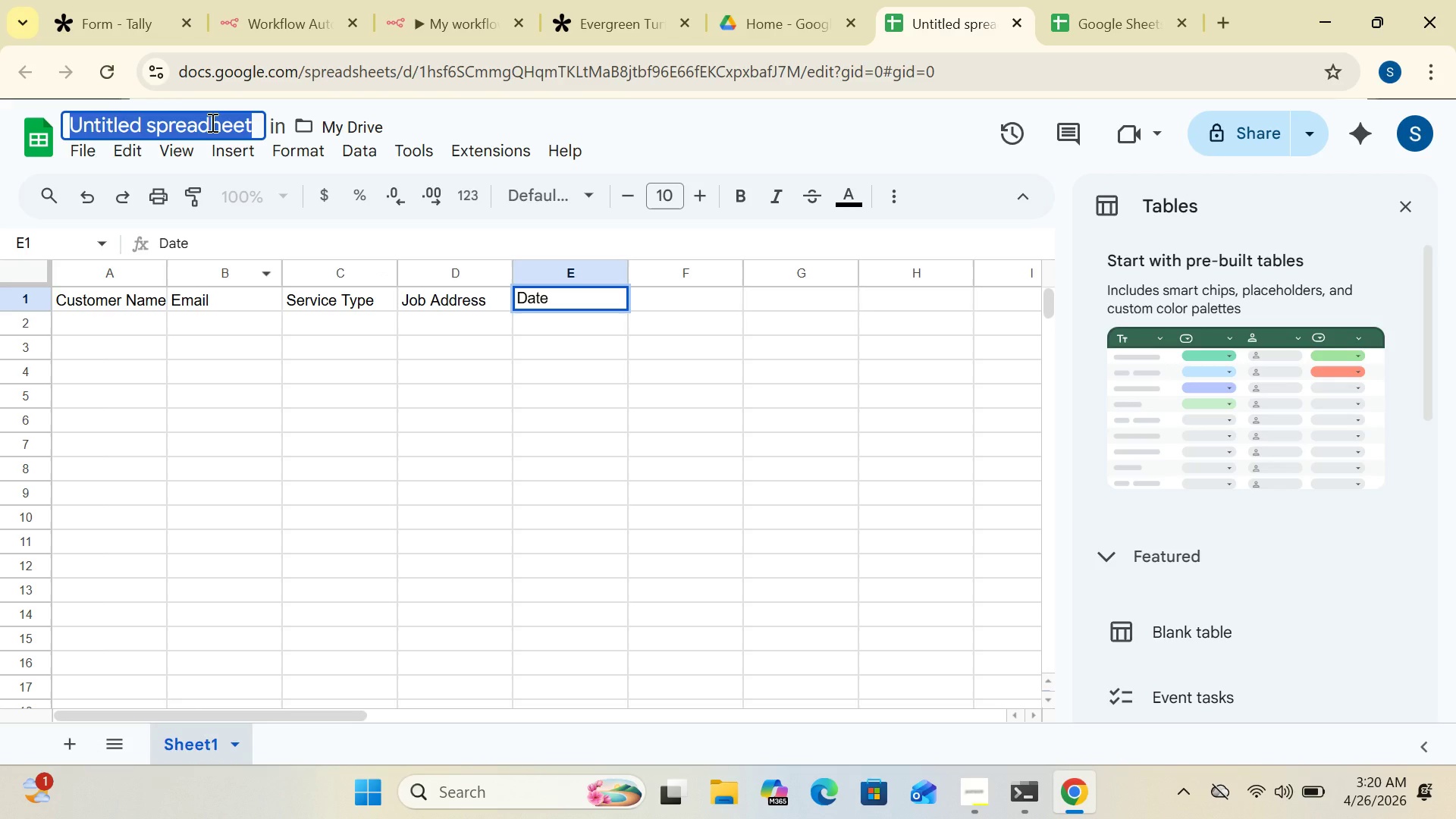 
type([Delete]Evergreen Turf - Maintenance Log)
 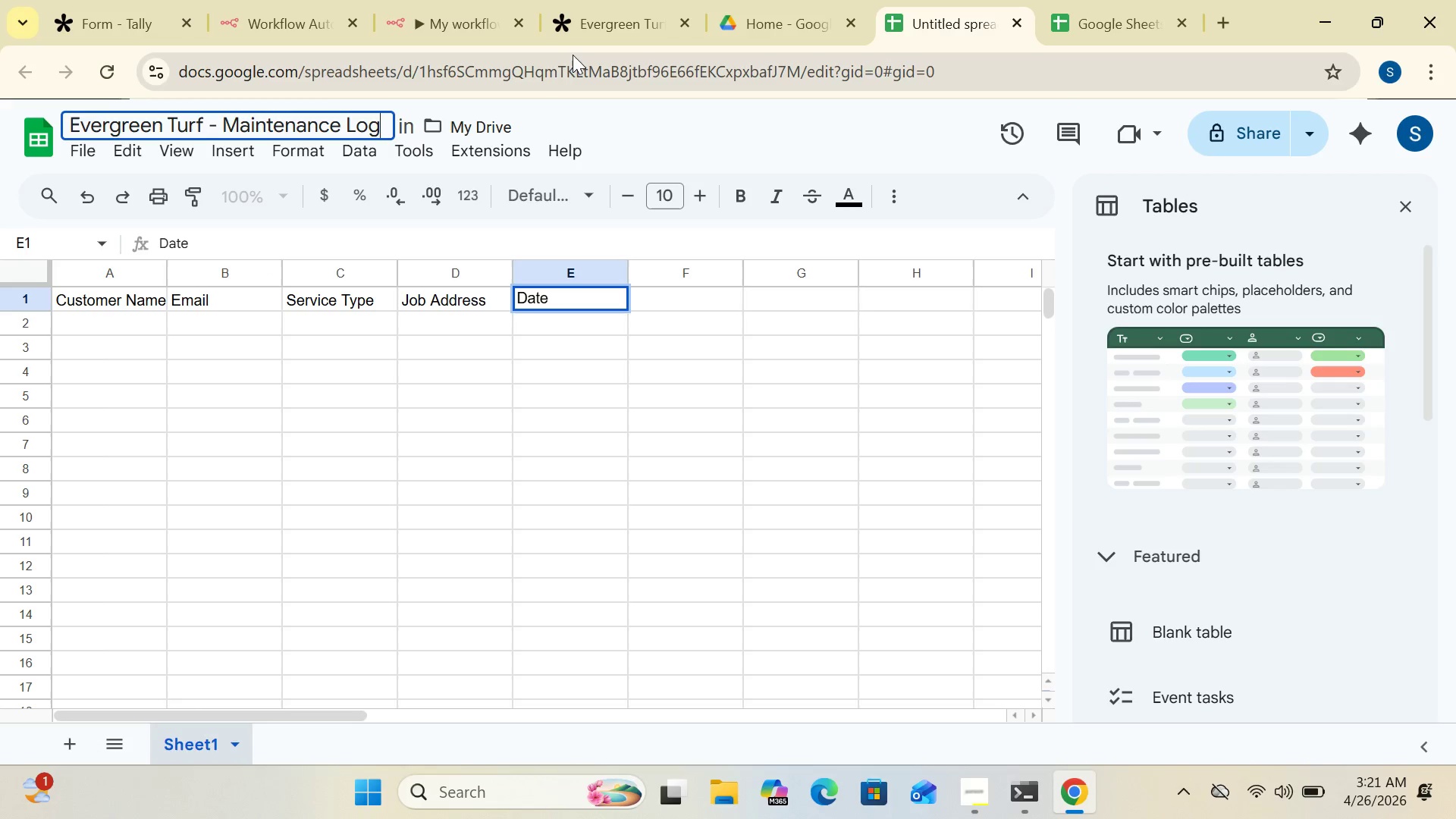 
left_click([471, 30])
 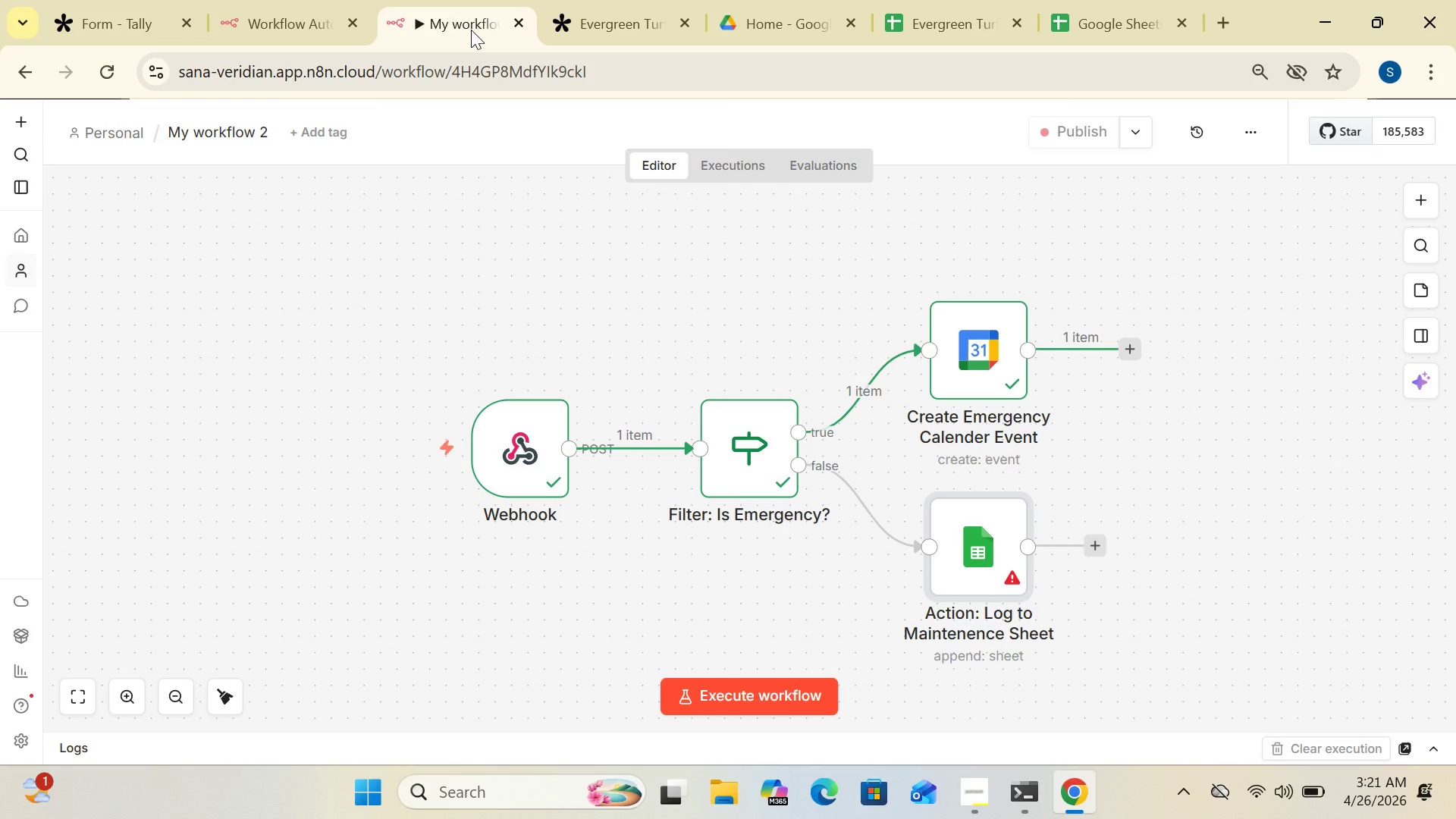 
wait(10.73)
 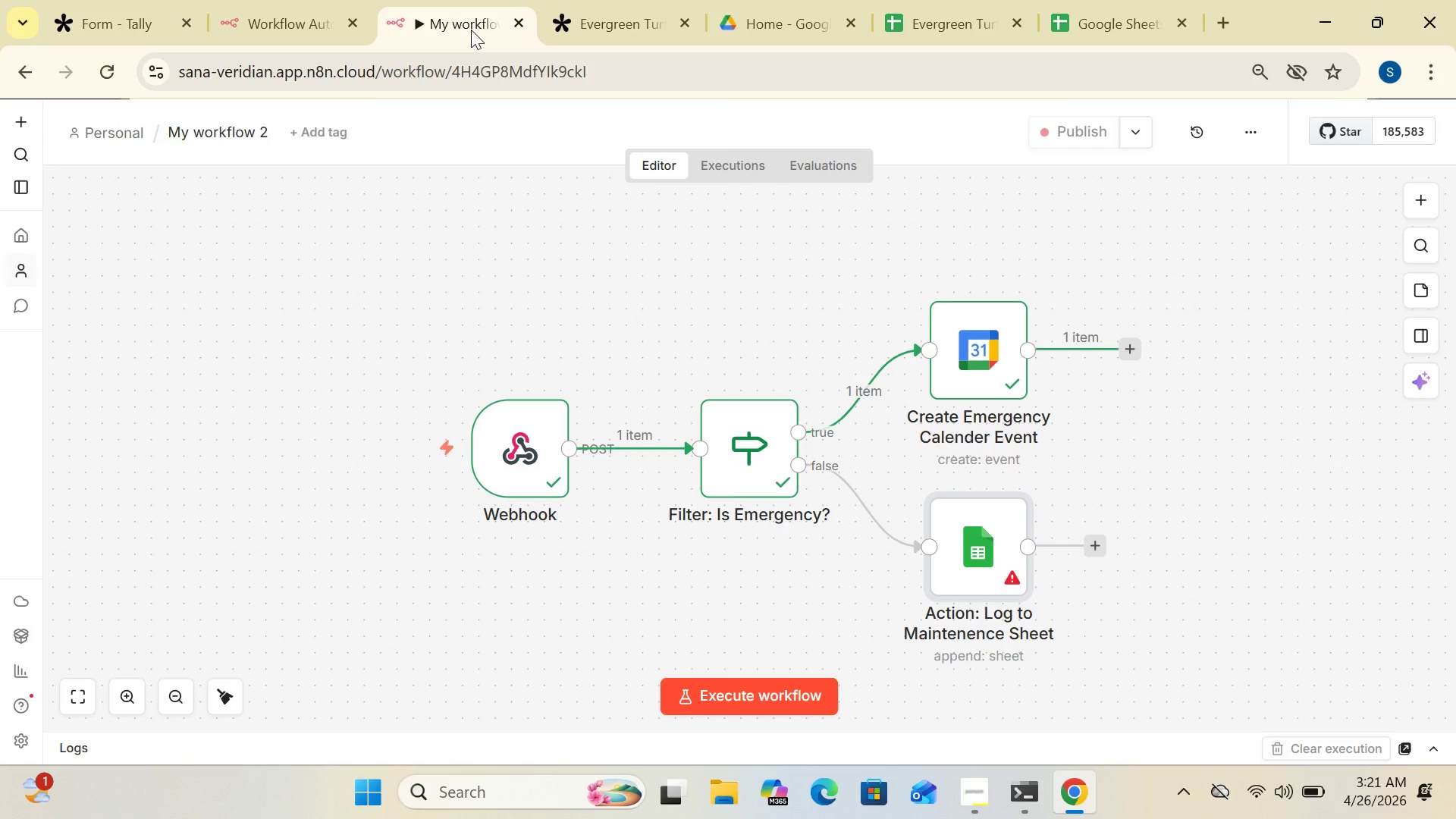 
left_click([1097, 24])
 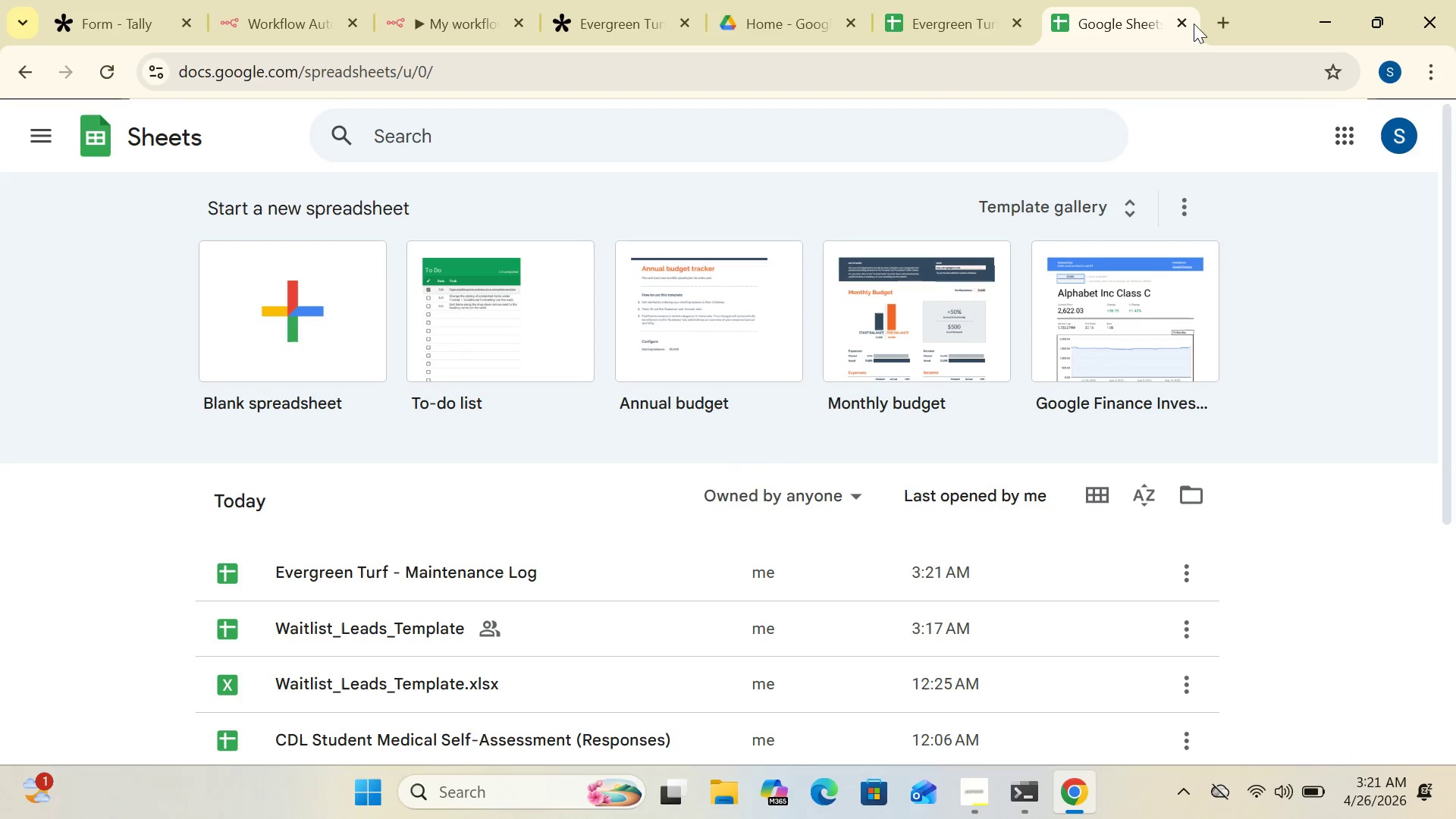 
left_click([1178, 24])
 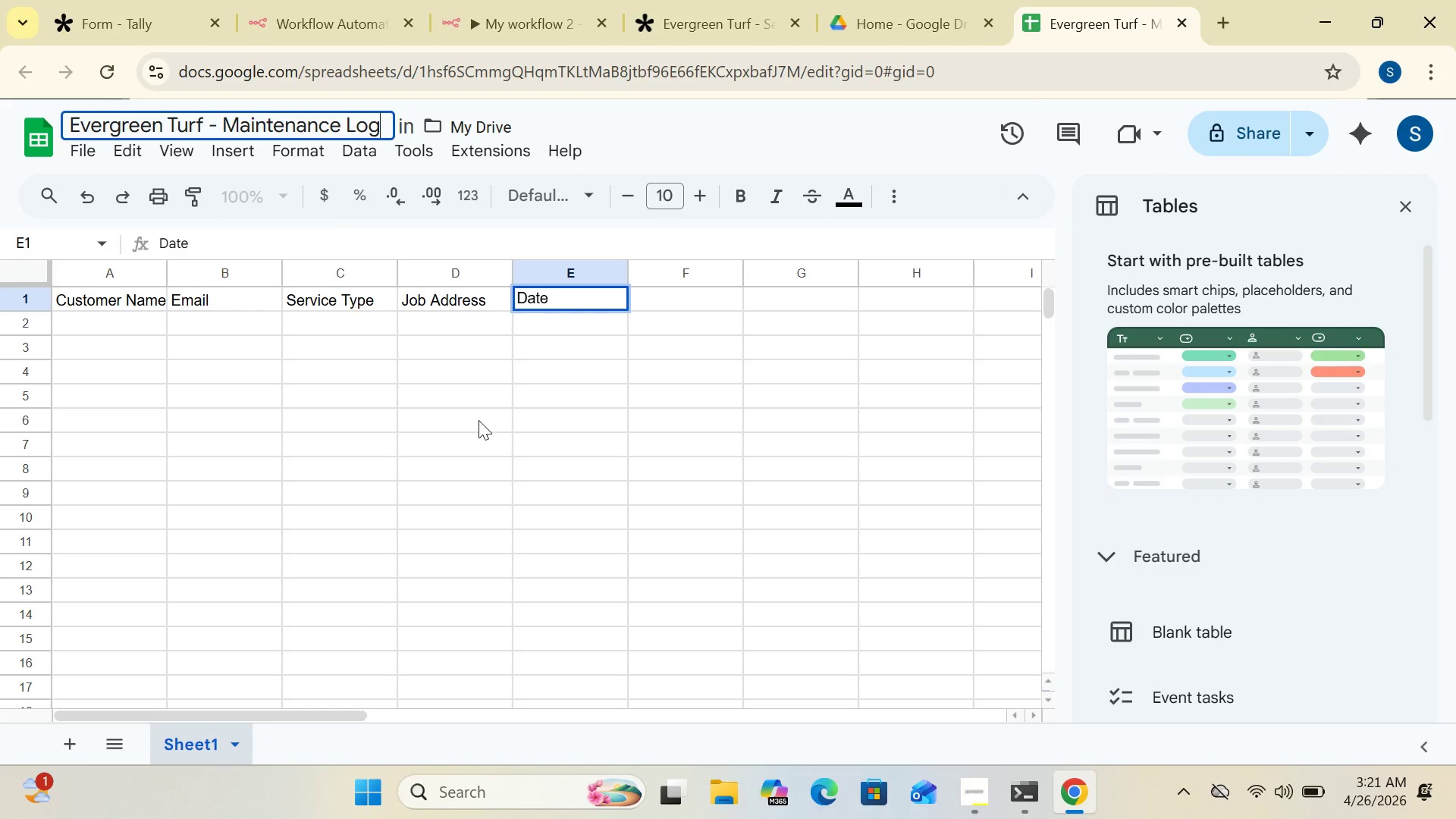 
key(Control+S)
 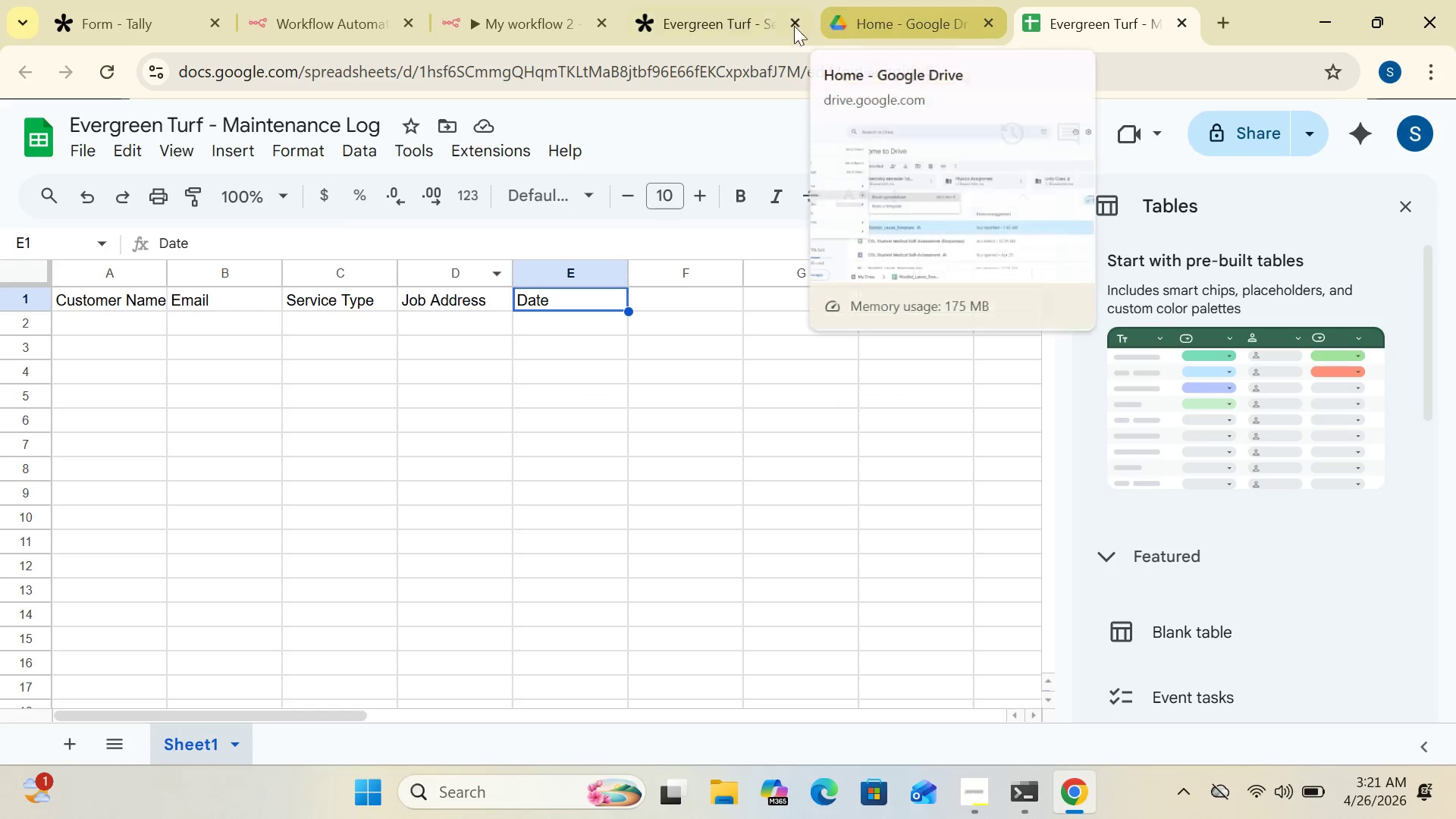 
wait(7.3)
 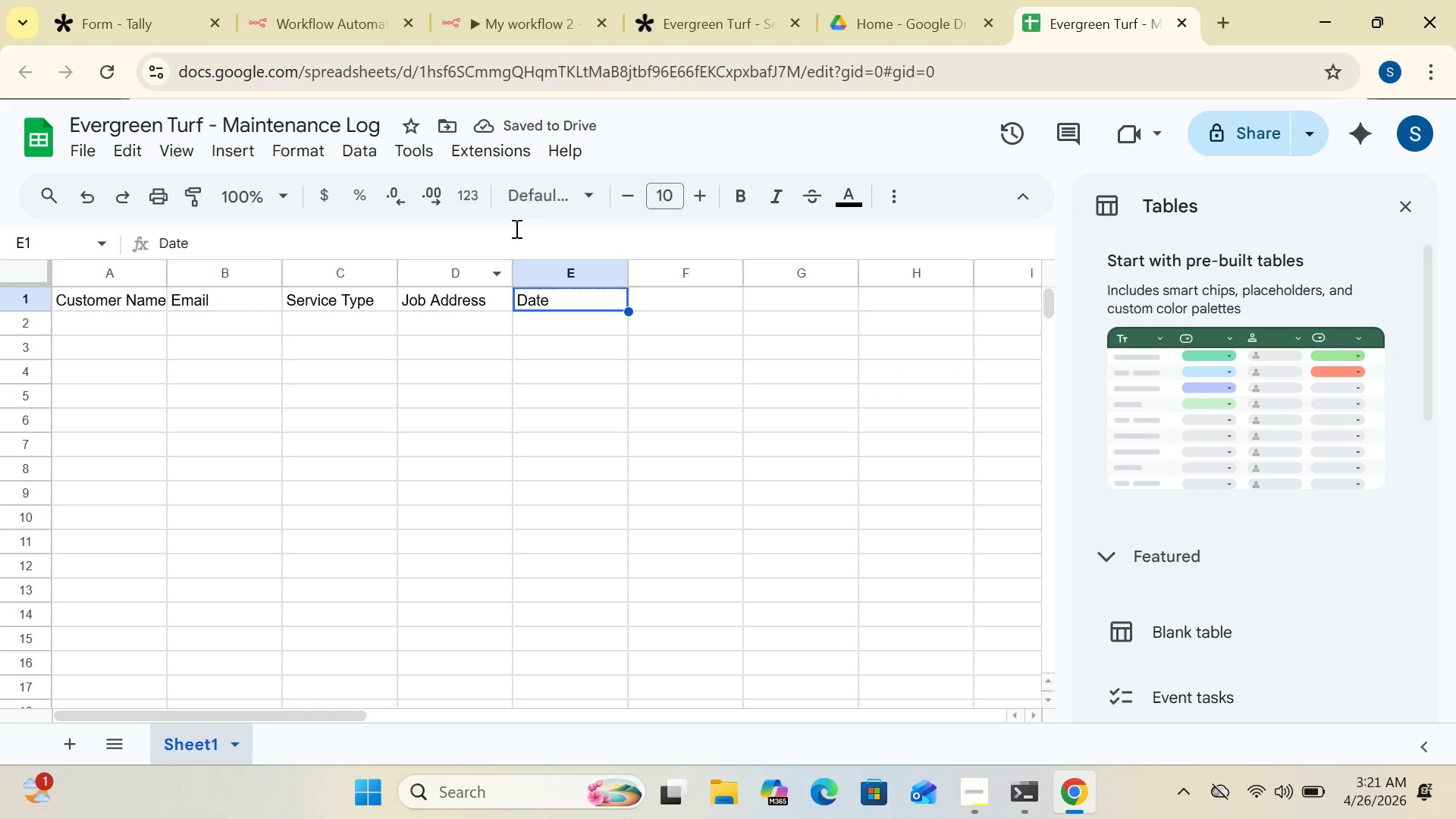 
left_click([496, 27])
 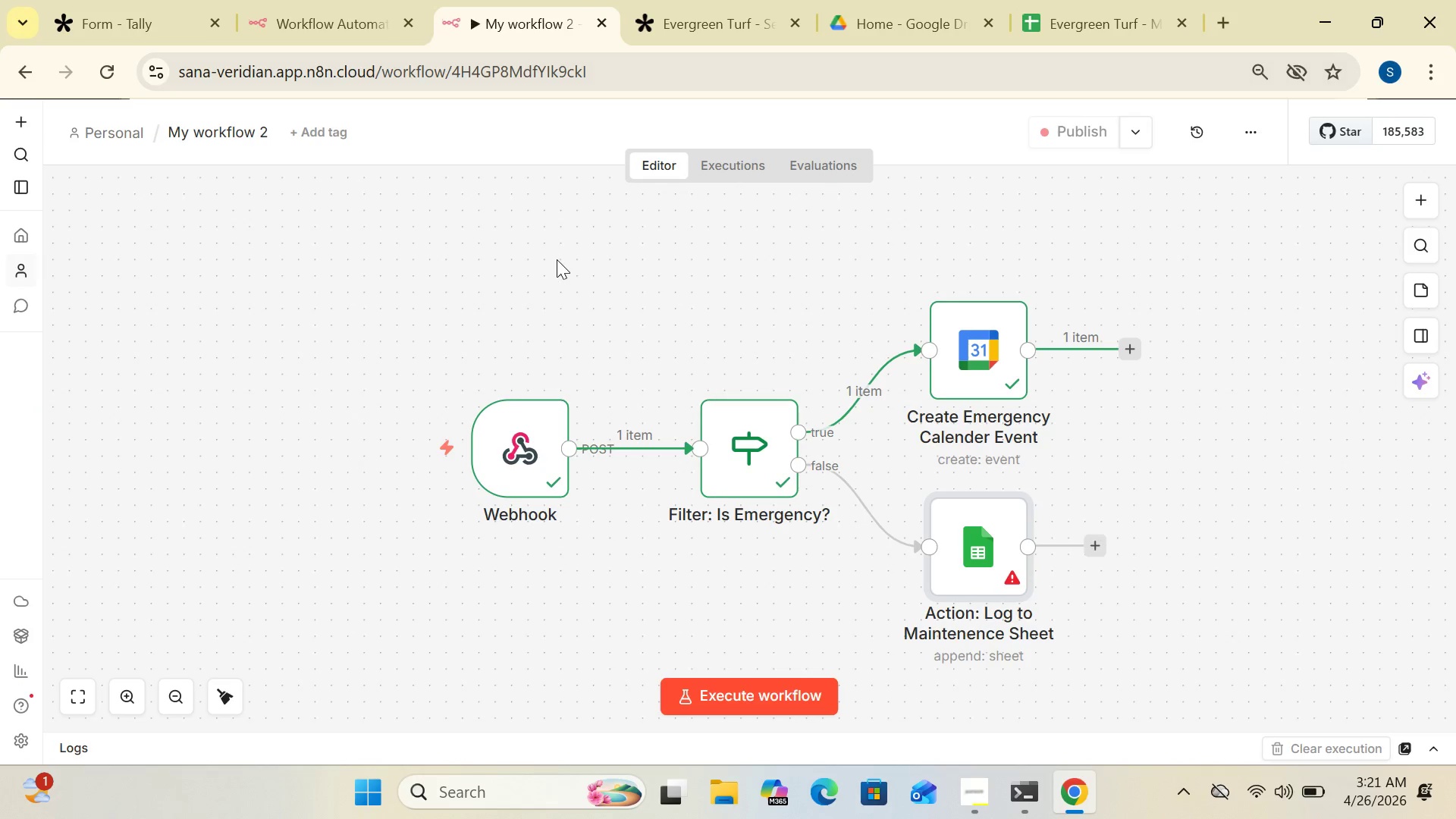 
wait(6.86)
 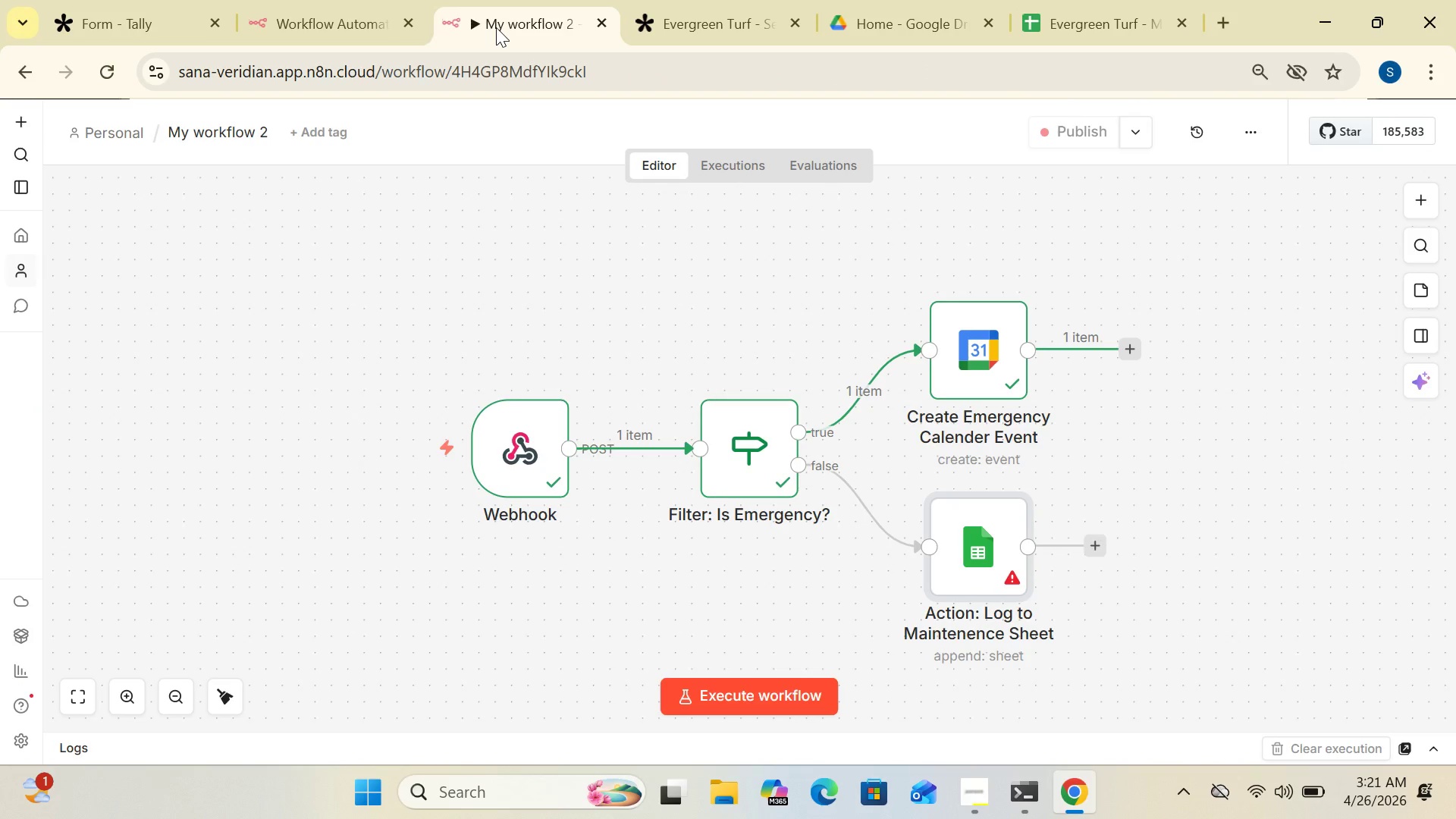 
double_click([969, 537])
 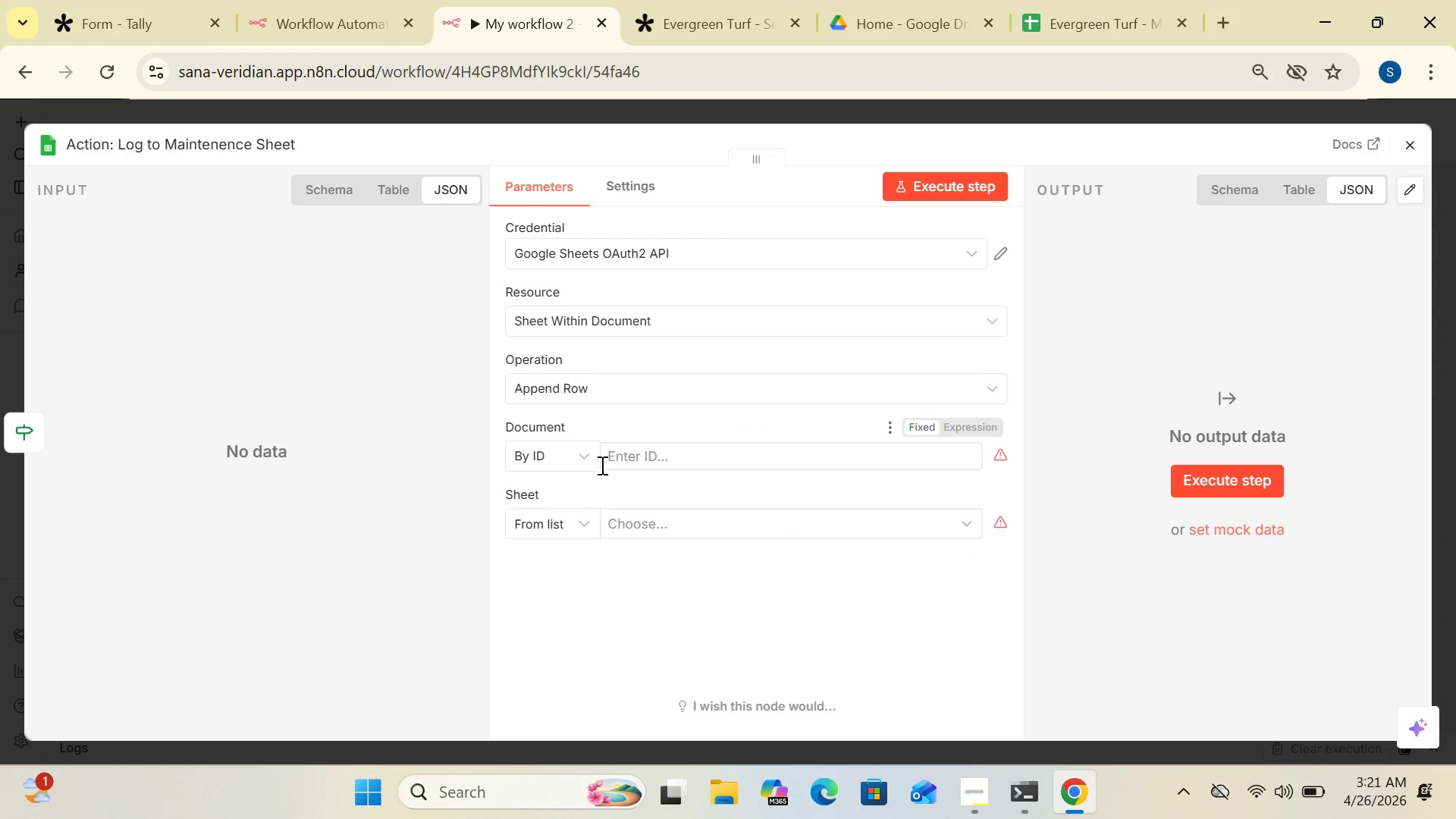 
left_click([677, 453])
 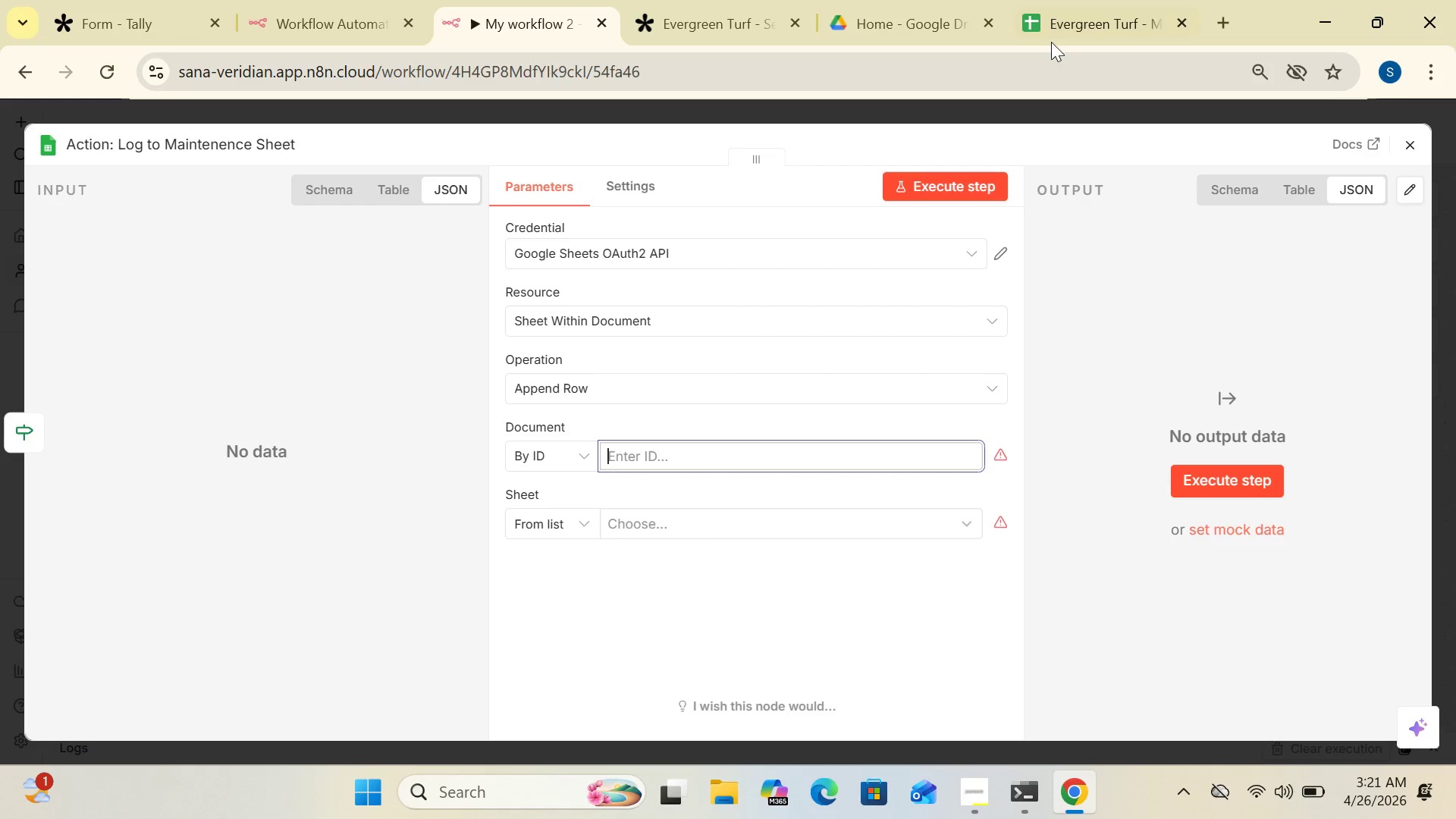 
left_click([1051, 31])
 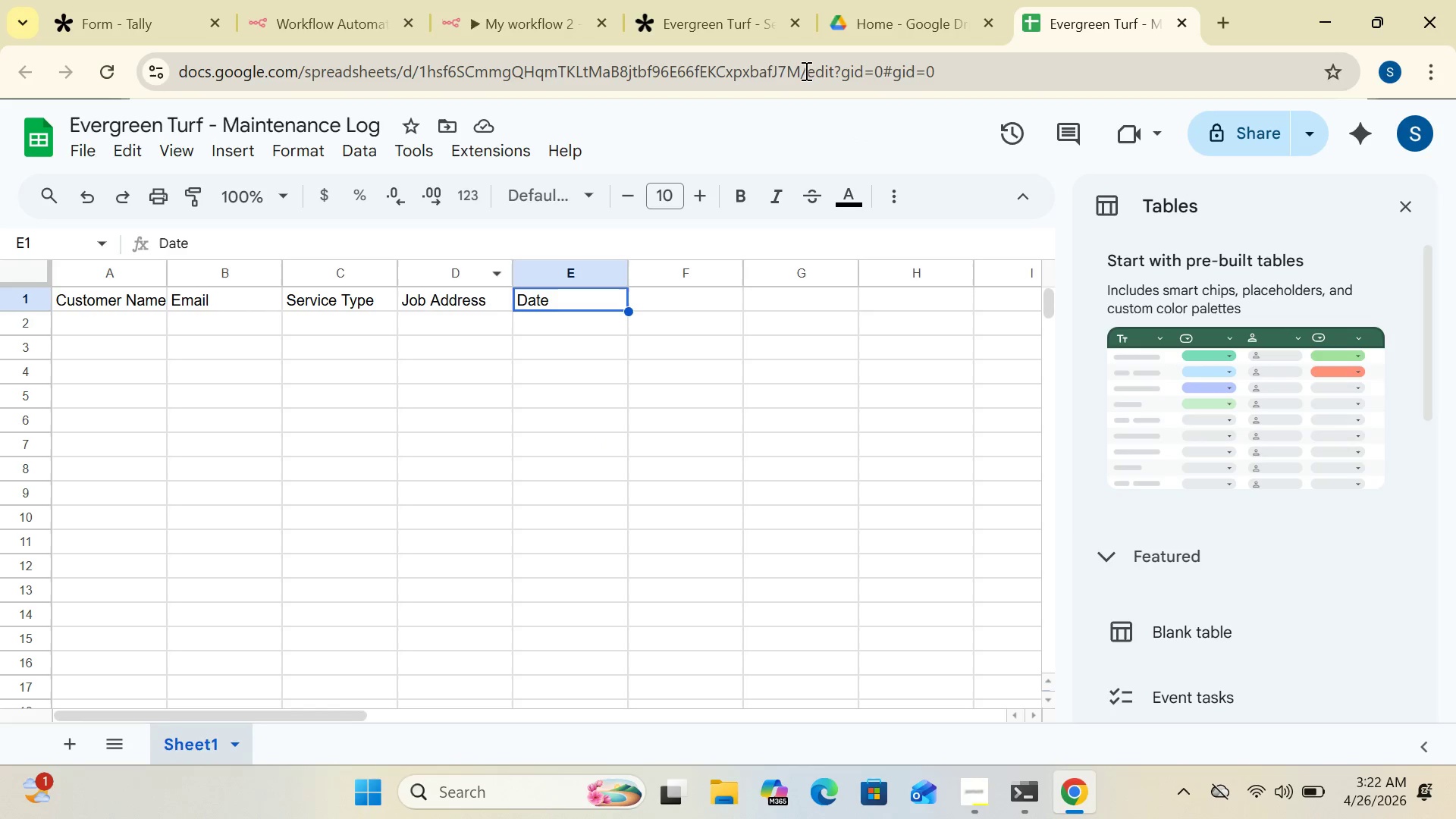 
left_click_drag(start_coordinate=[799, 67], to_coordinate=[419, 66])
 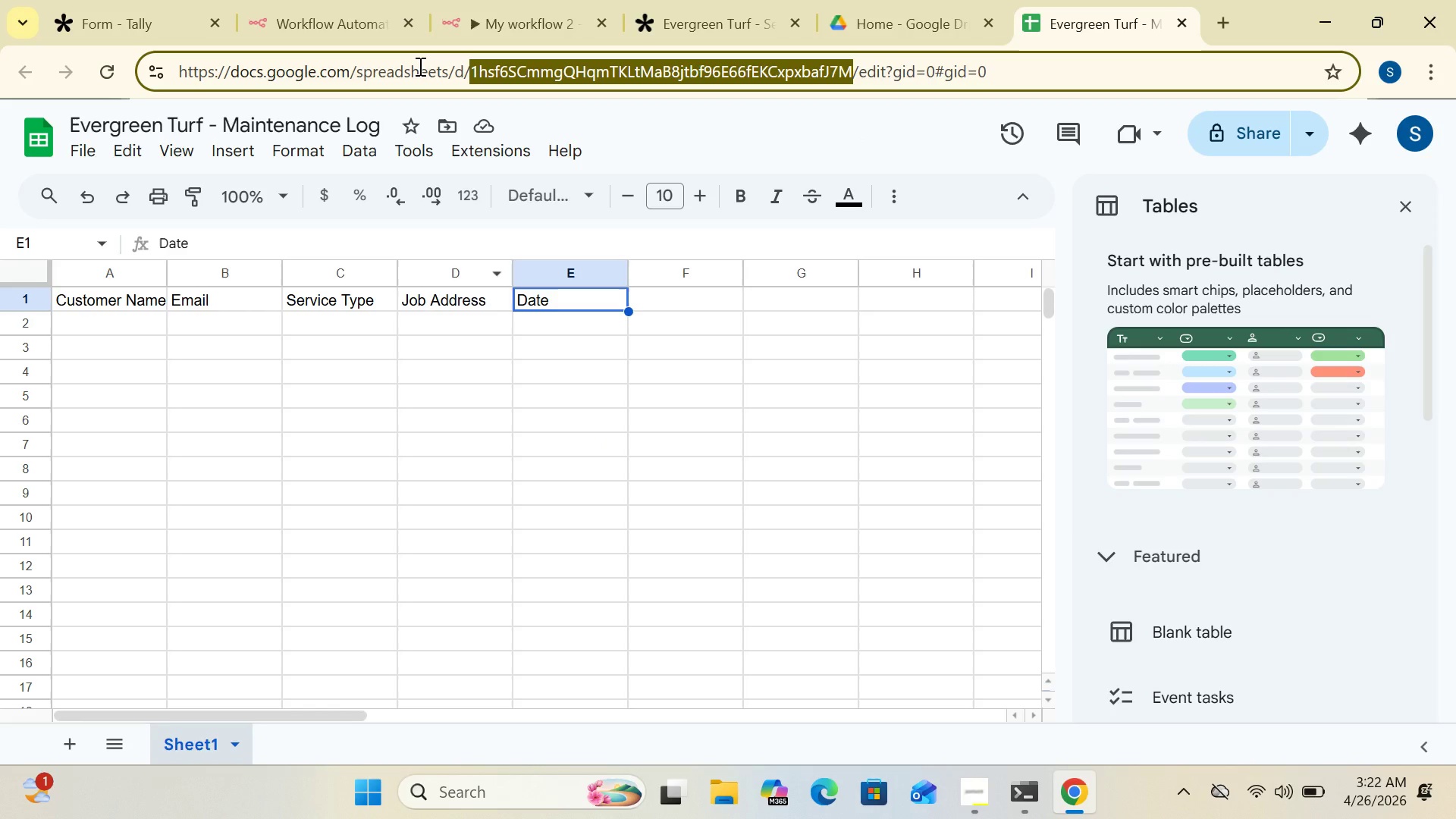 
key(Control+C)
 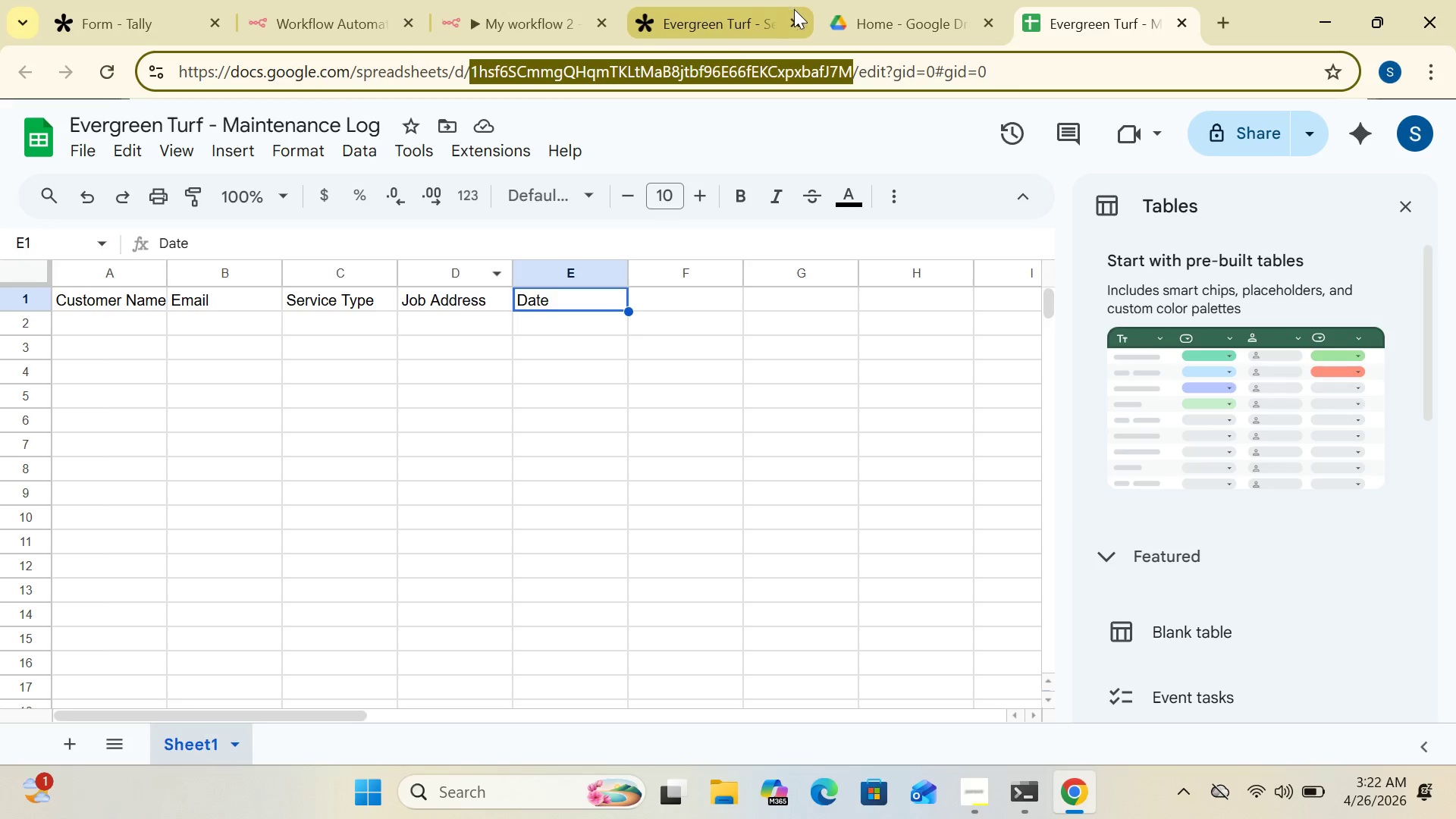 
mouse_move([800, 24])
 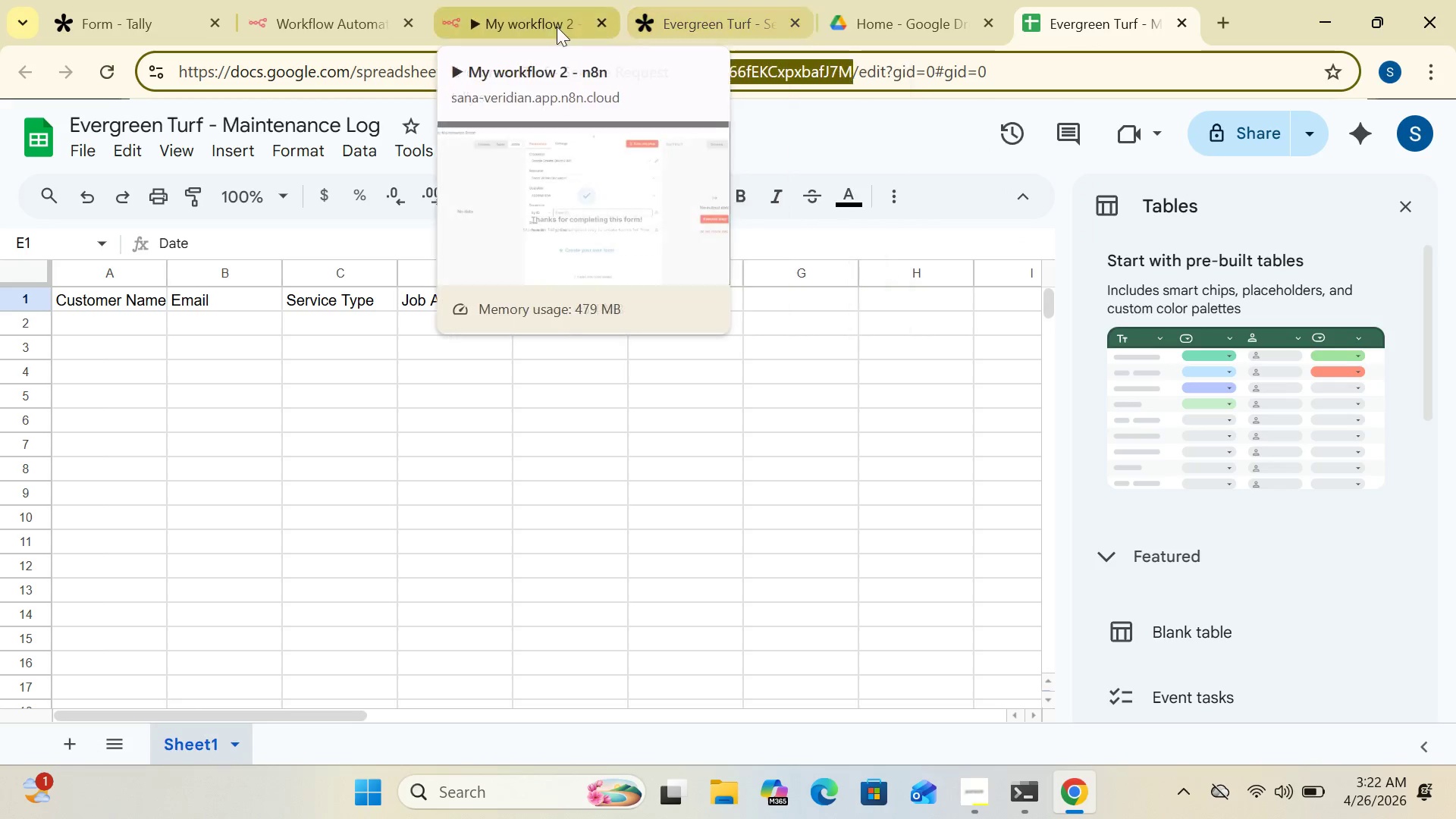 
left_click([544, 24])
 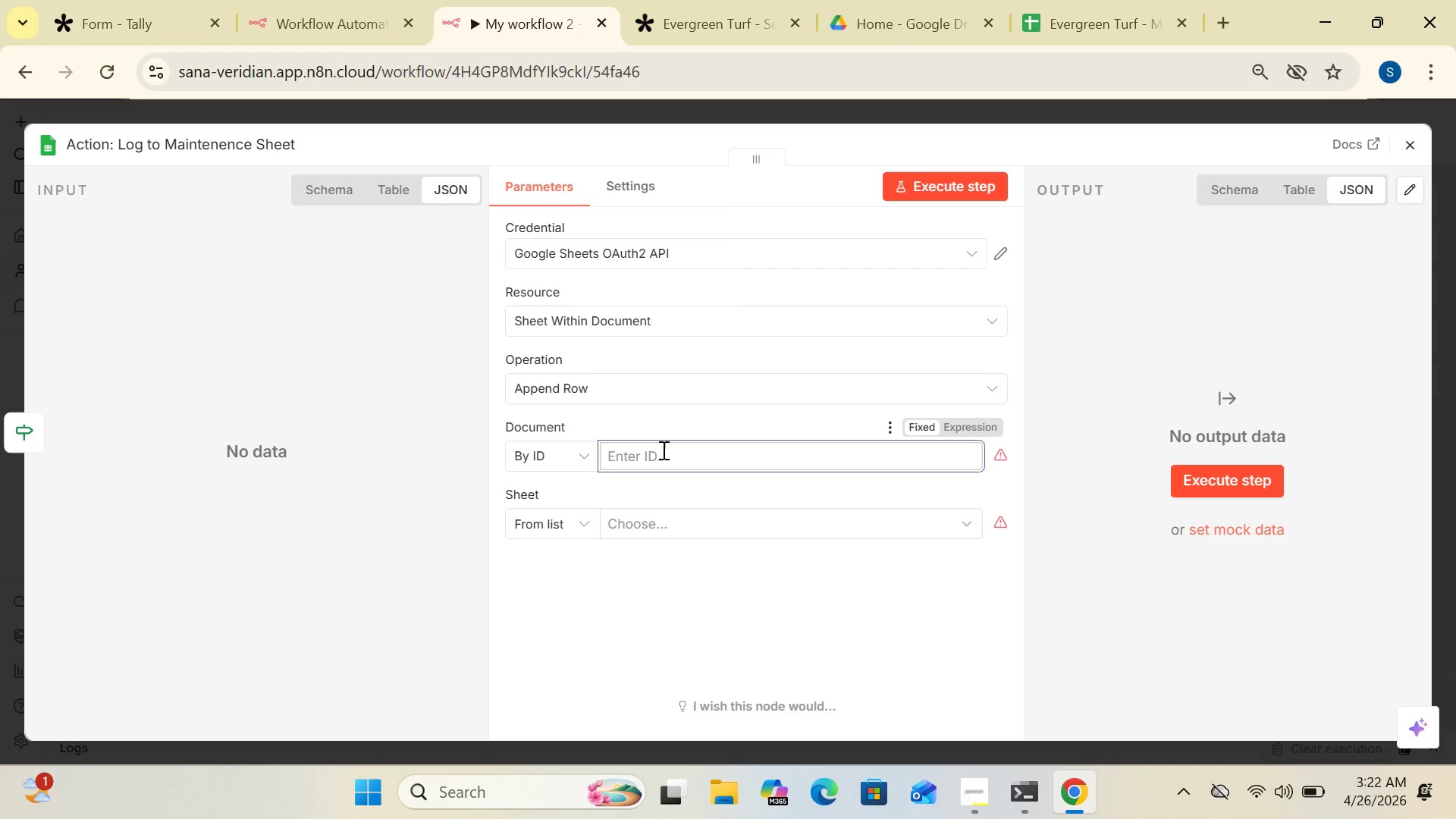 
key(Control+V)
 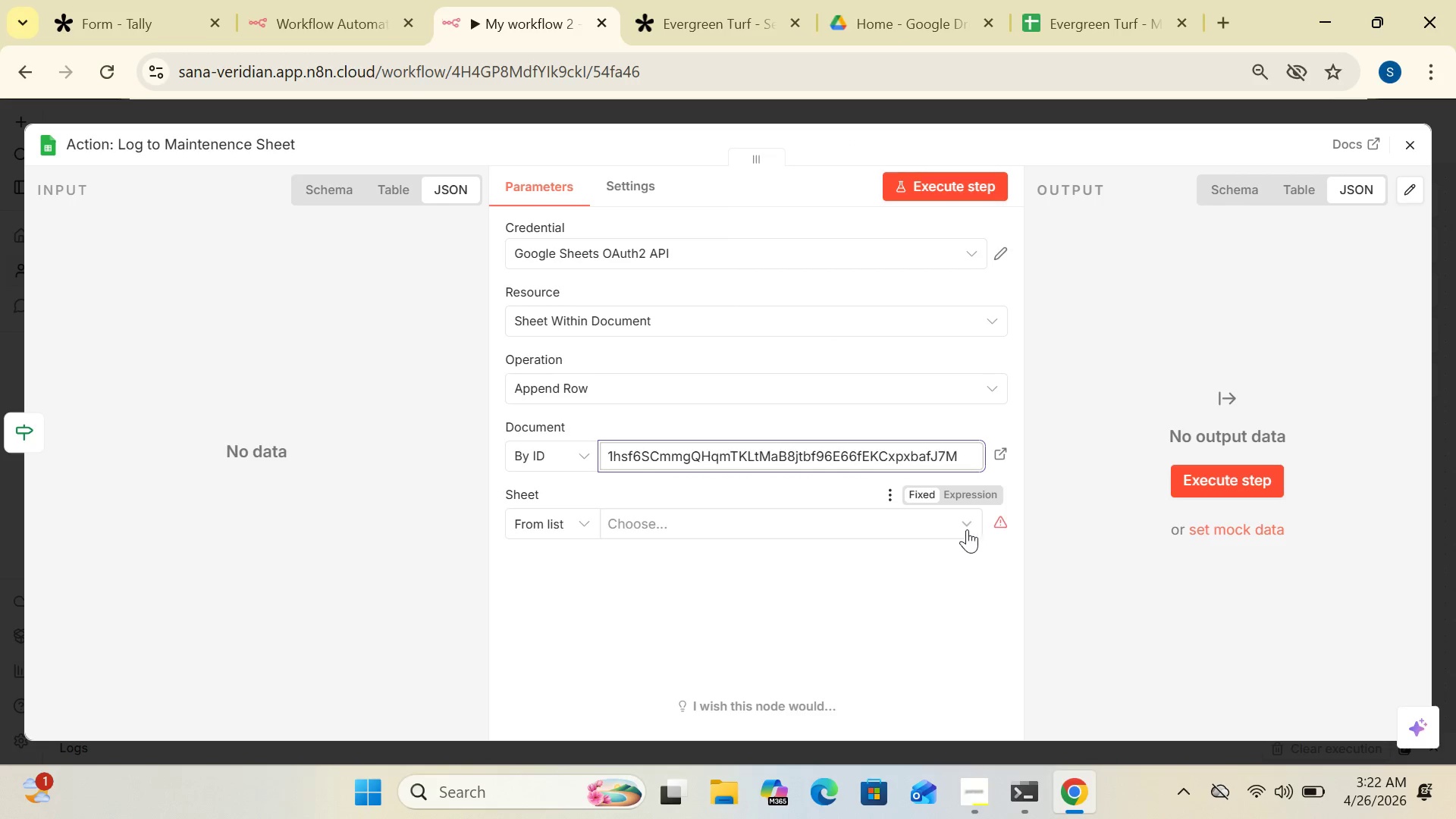 
left_click([965, 528])
 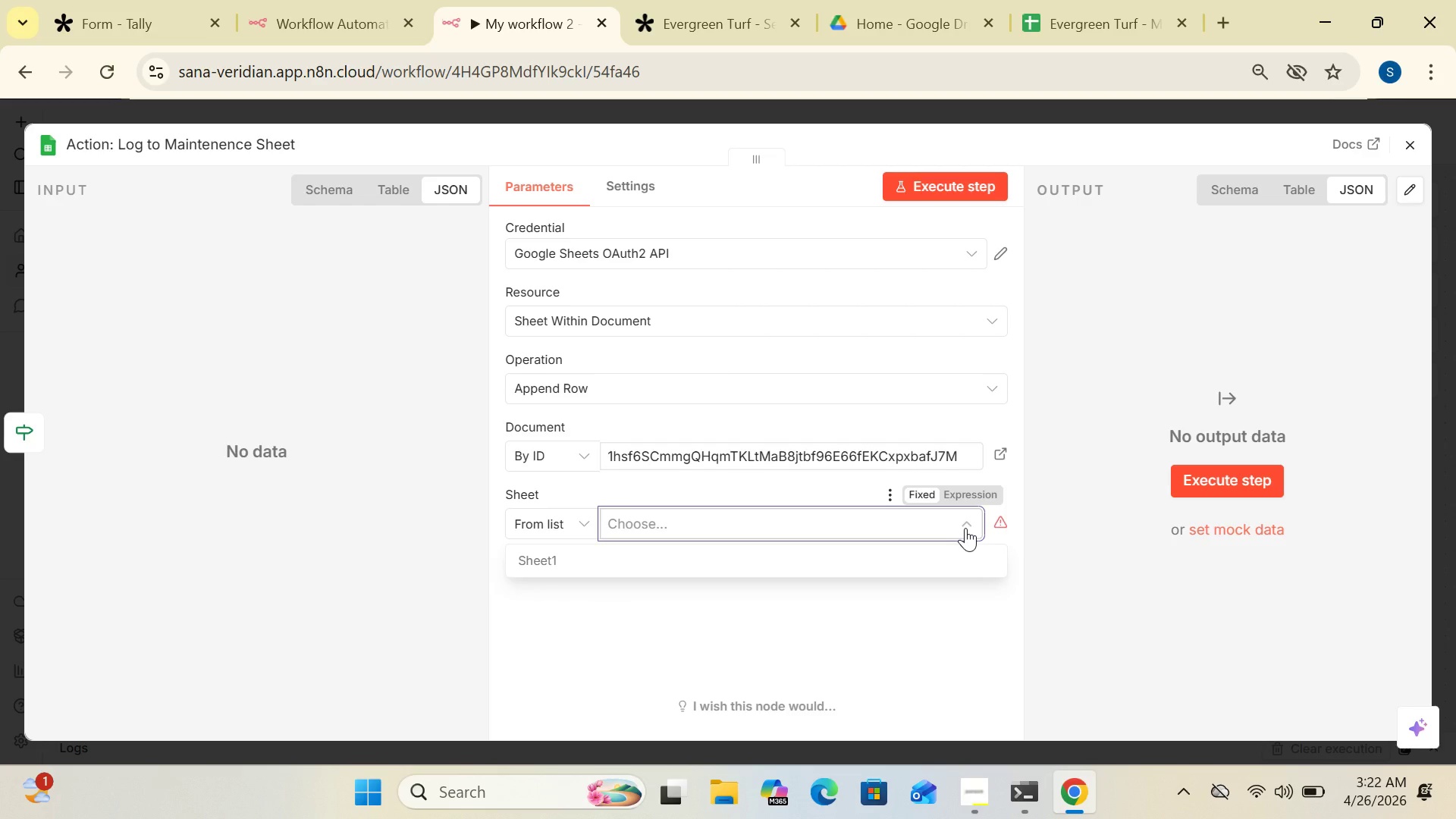 
left_click([908, 563])
 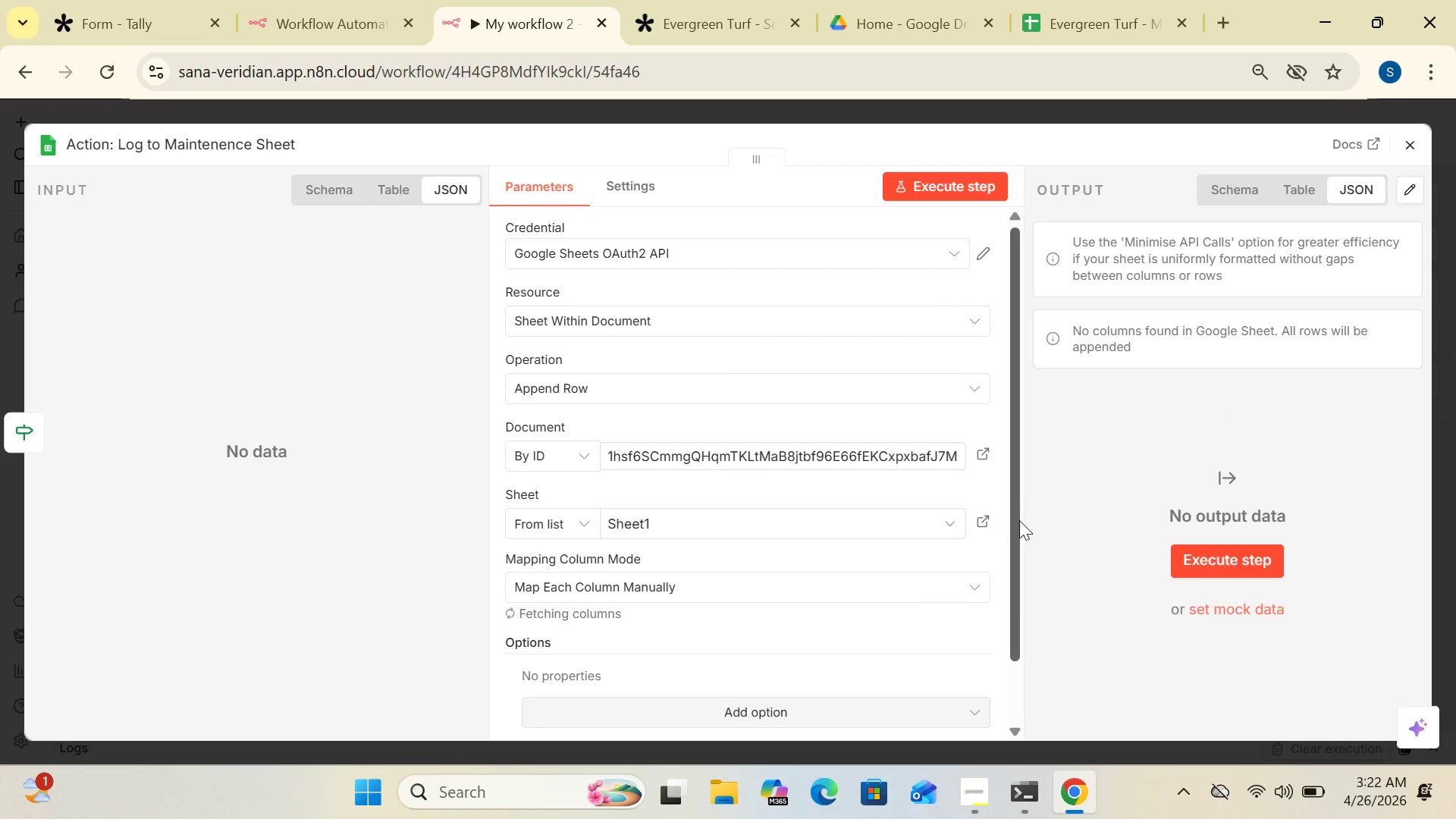 
left_click_drag(start_coordinate=[1015, 521], to_coordinate=[1018, 613])
 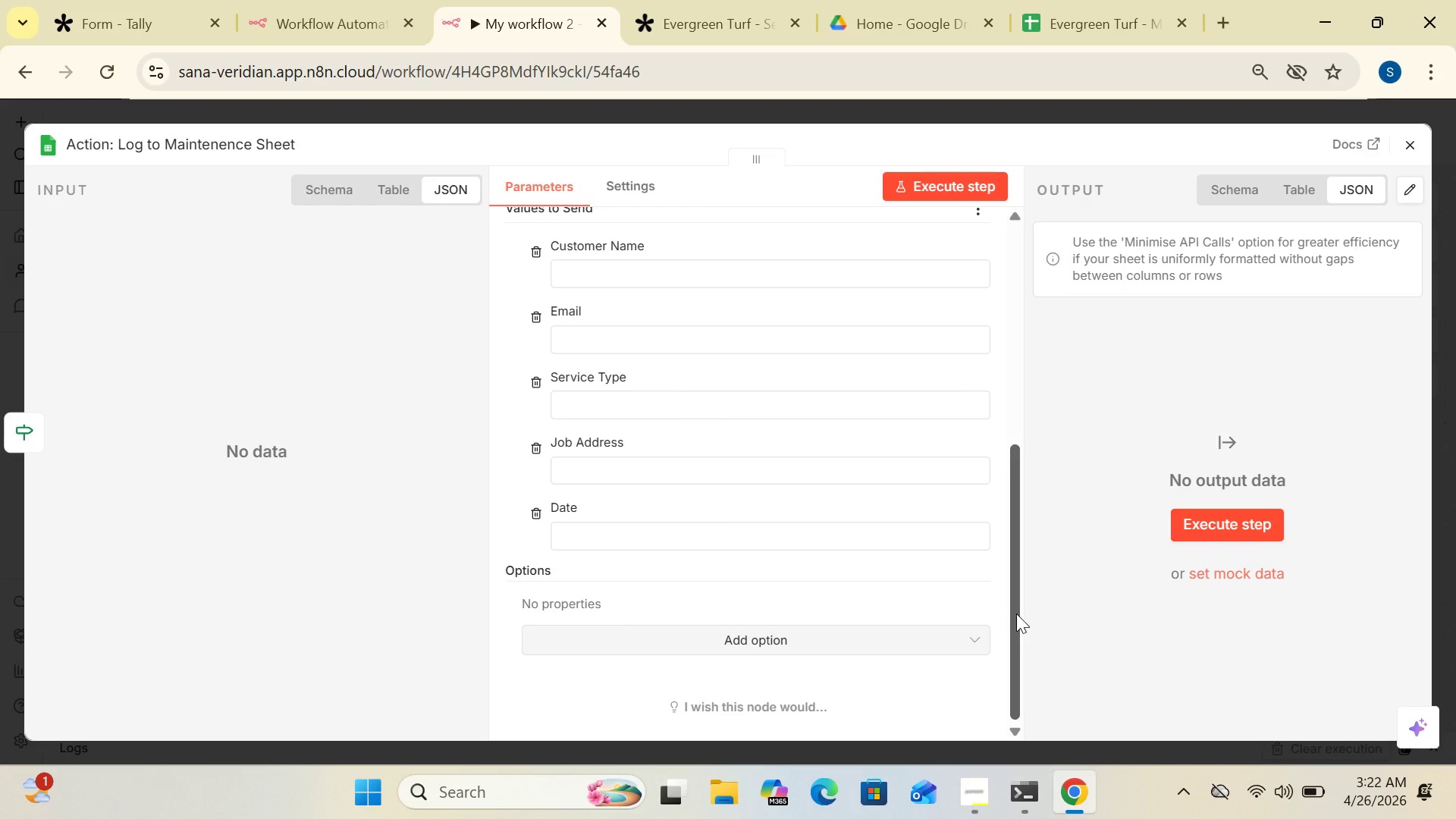 
left_click_drag(start_coordinate=[1016, 613], to_coordinate=[1015, 574])
 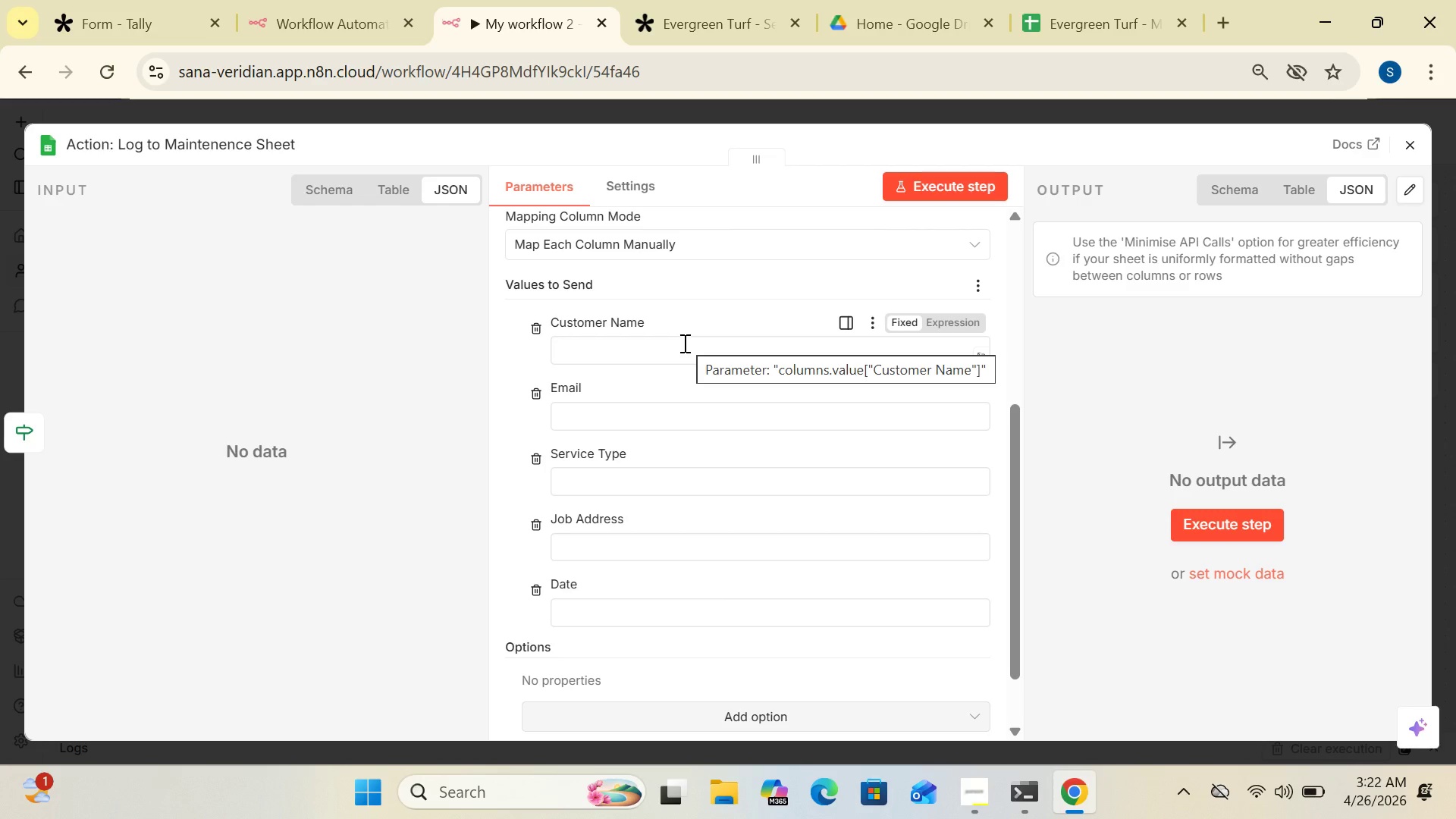 
left_click([683, 343])
 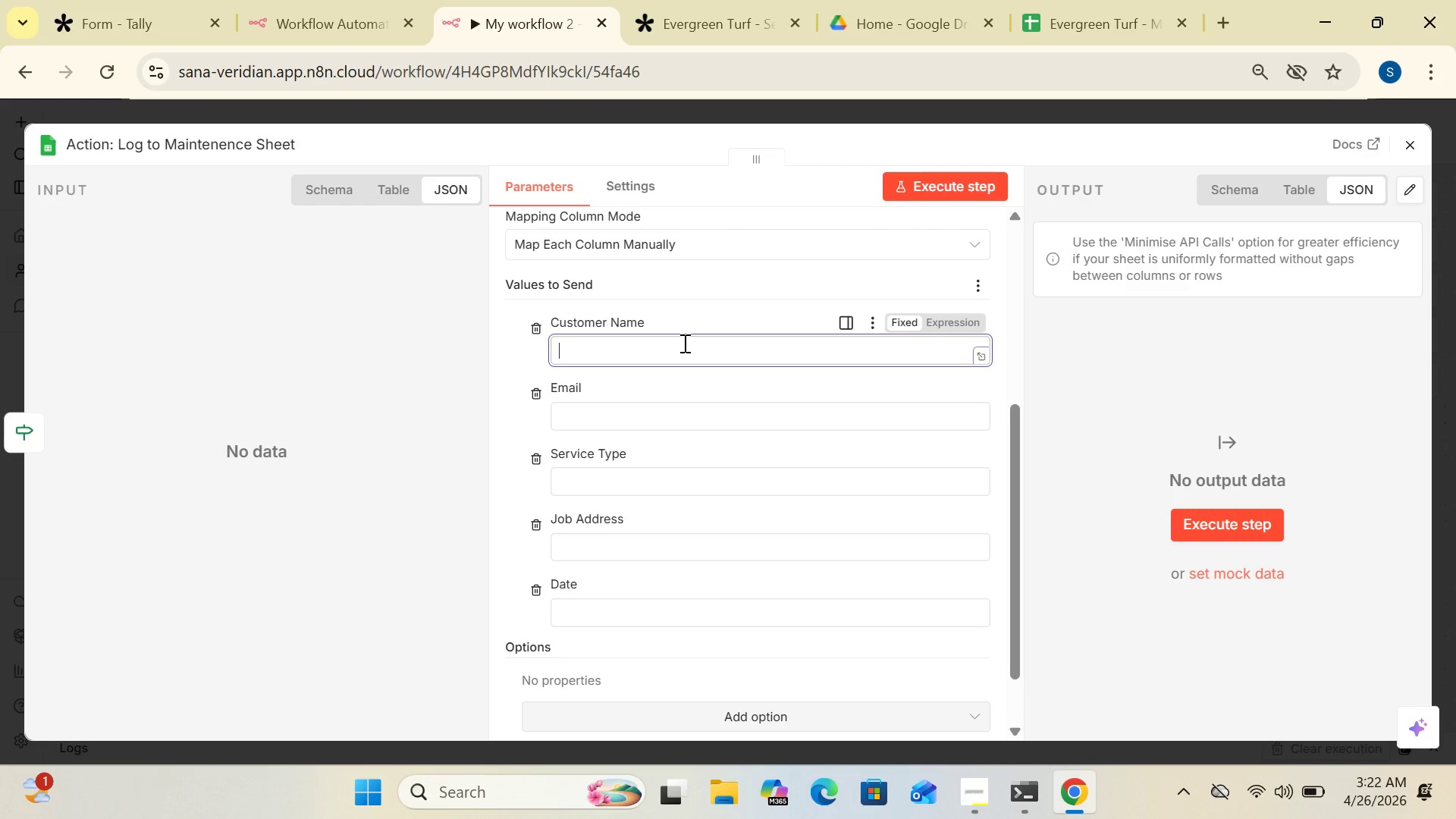 
key(Shift+BracketLeft)
 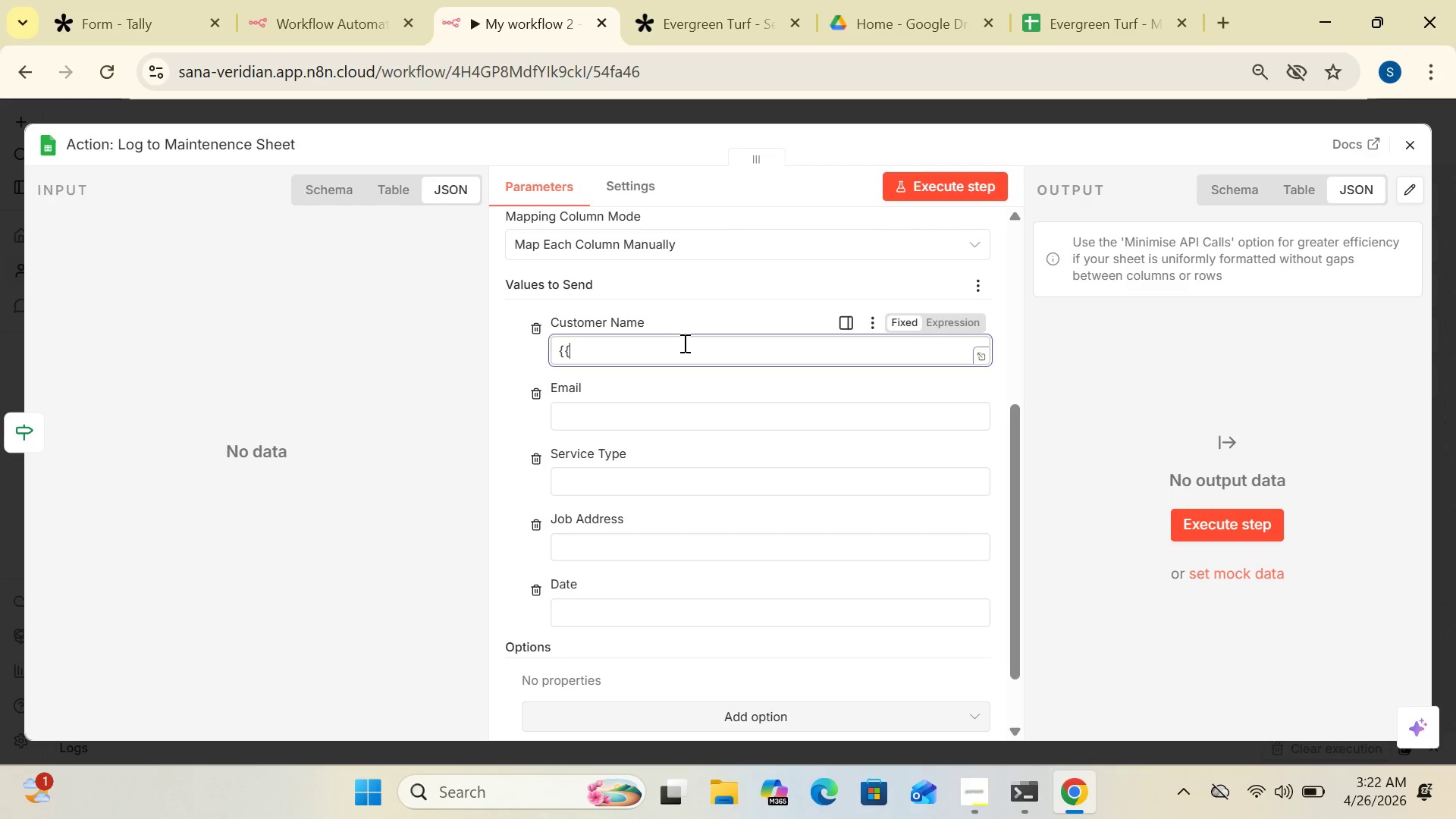 
key(Shift+BracketLeft)
 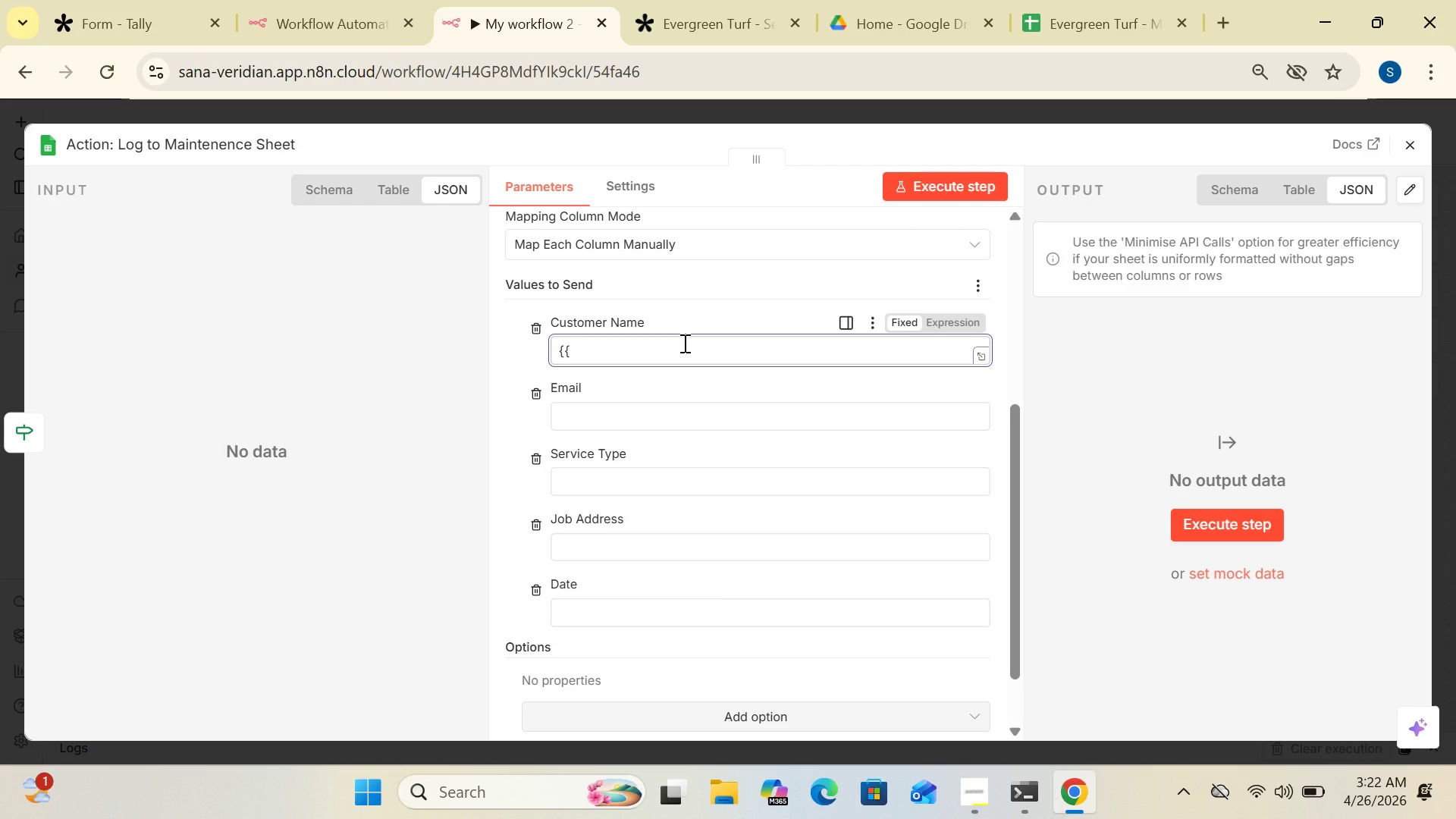 
key(Space)
 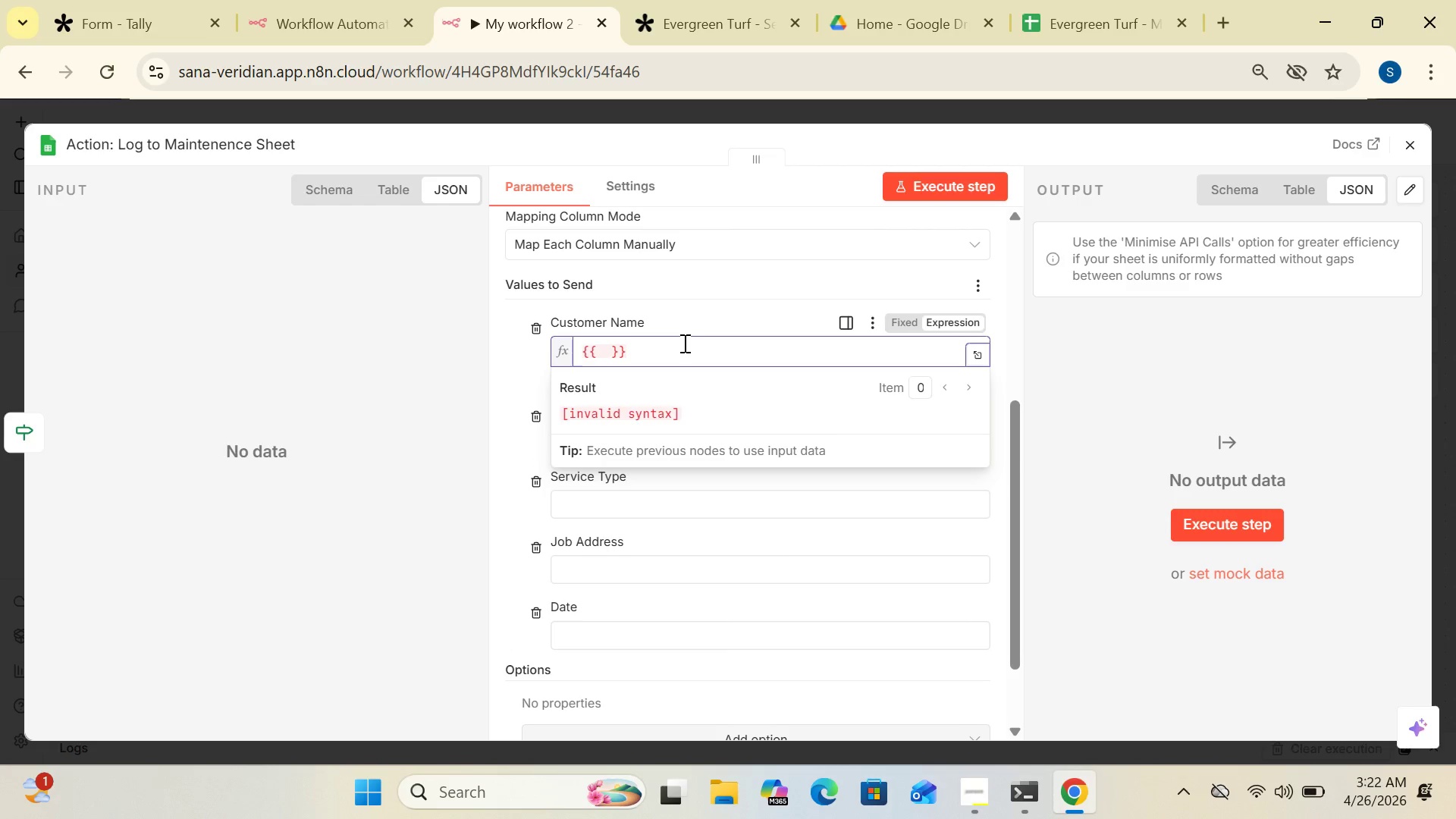 
key(Shift+4)
 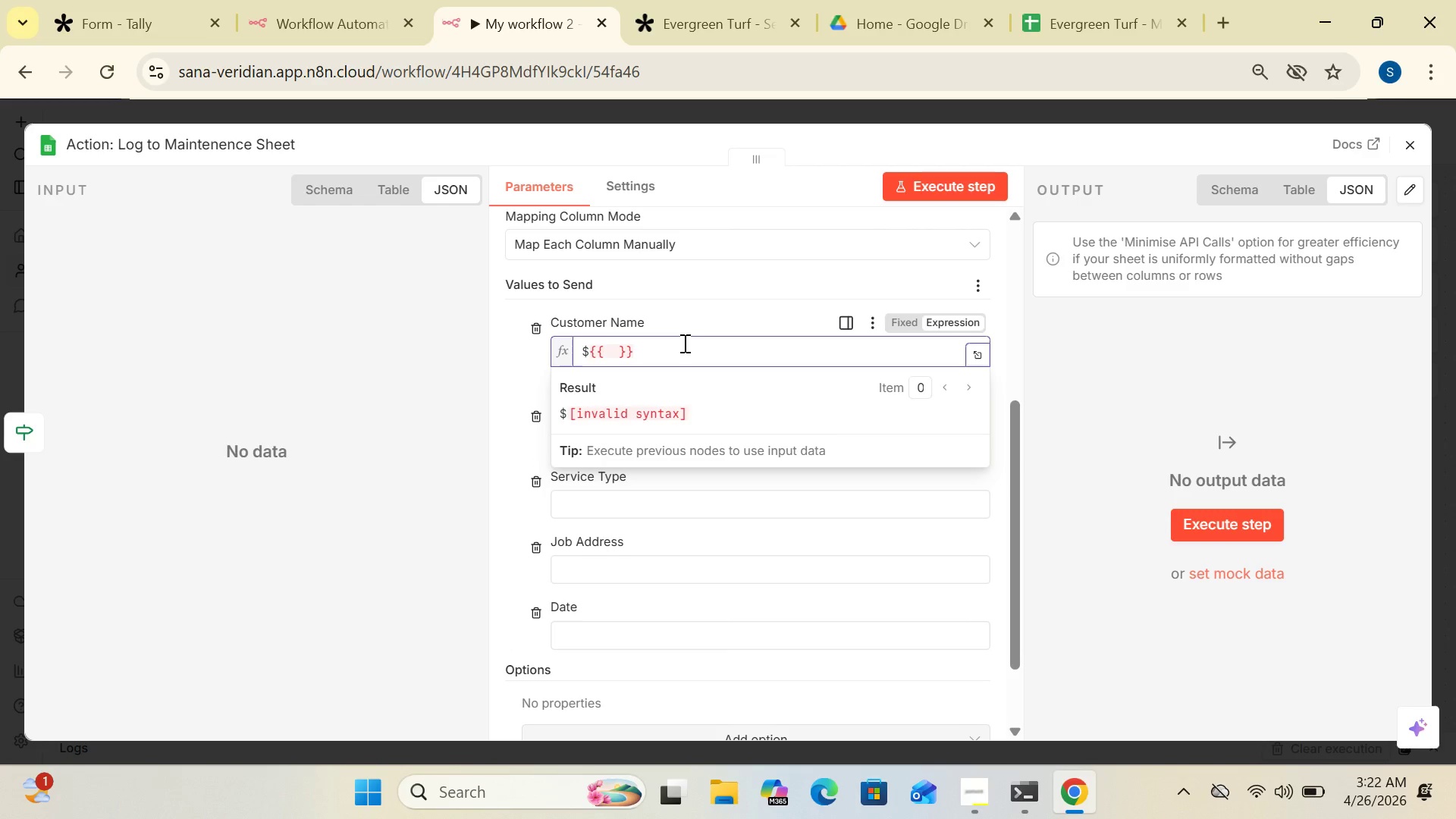 
left_click([683, 343])
 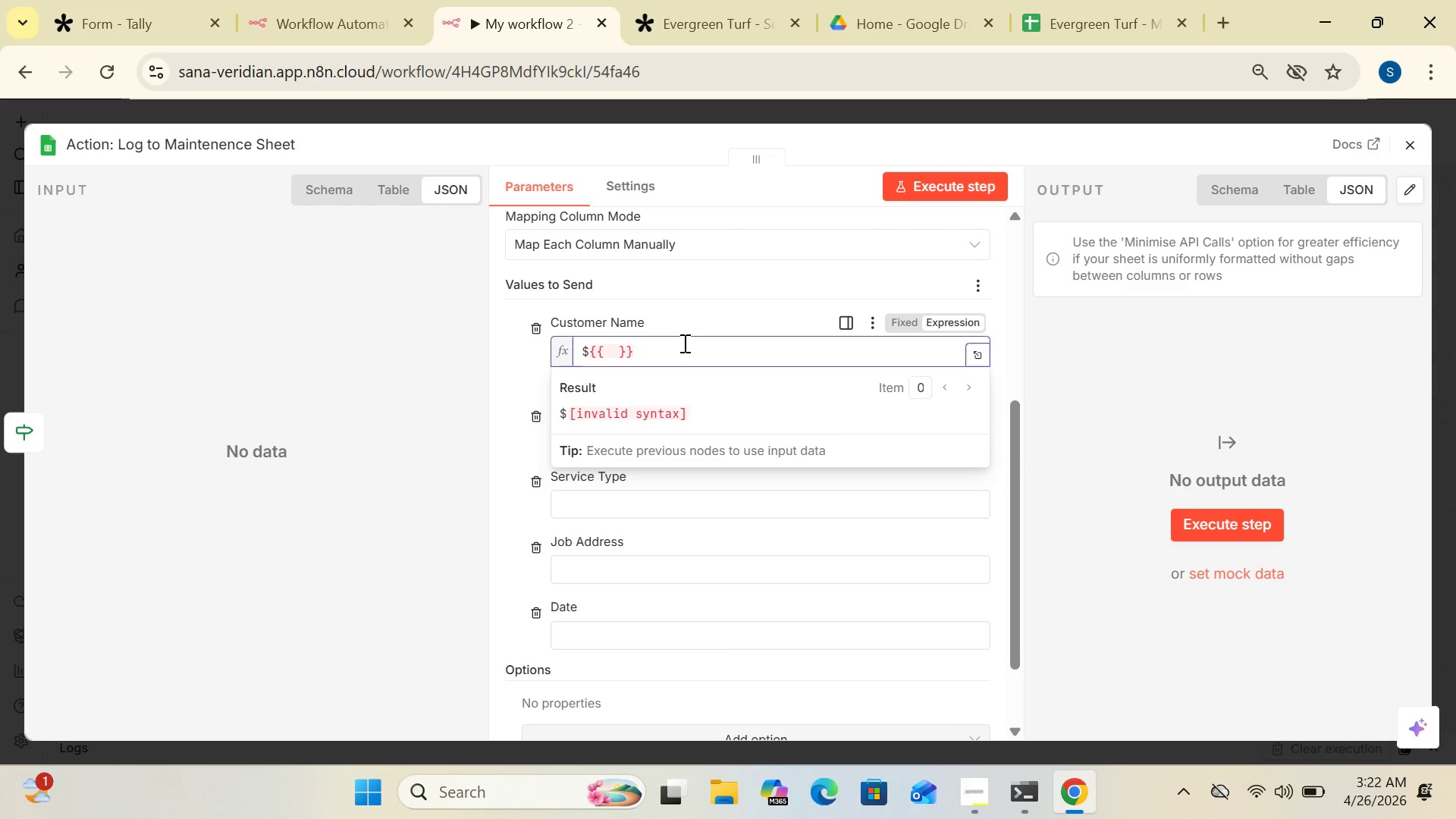 
key(Backspace)
 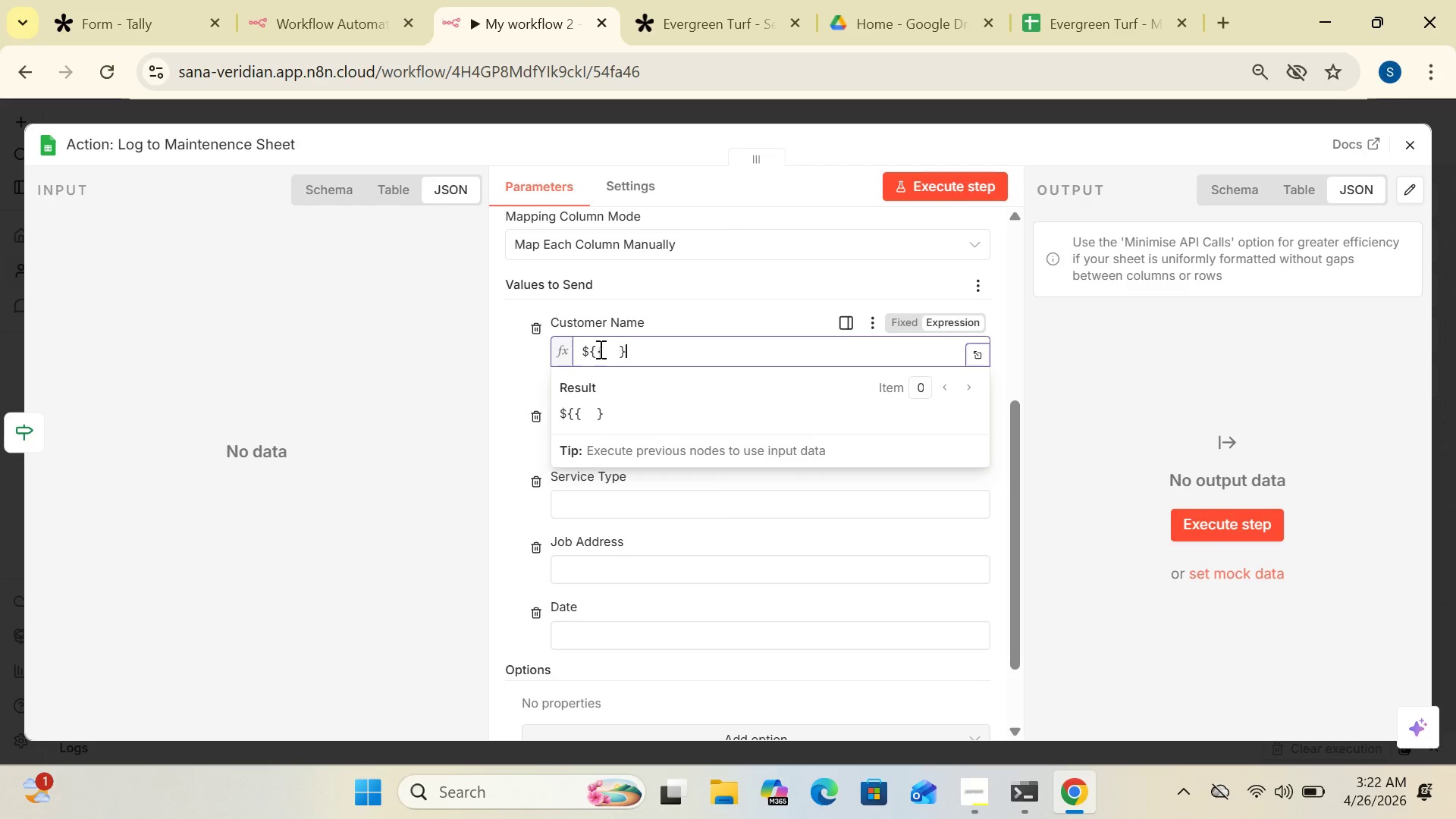 
left_click([588, 351])
 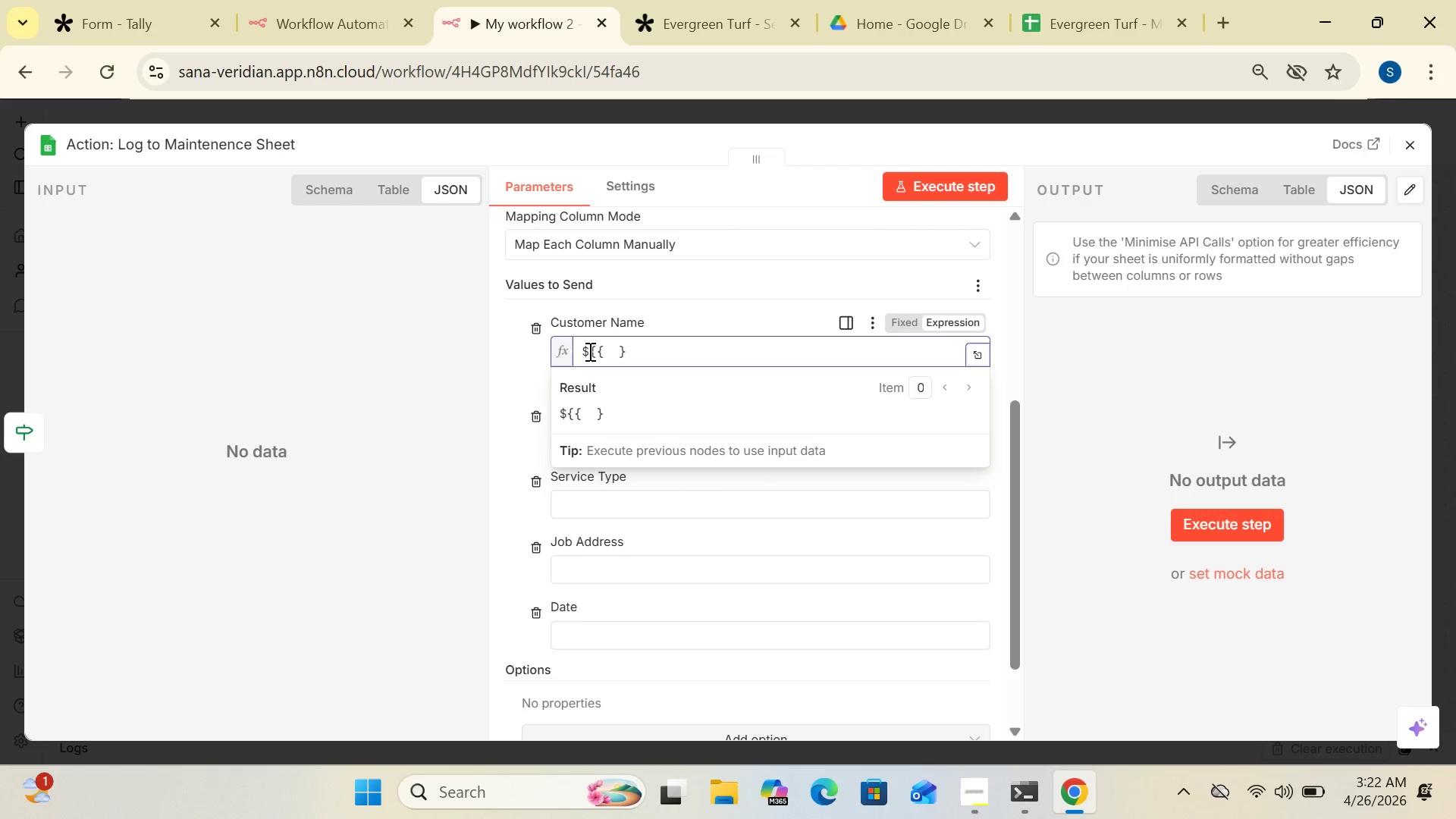 
key(Backspace)
 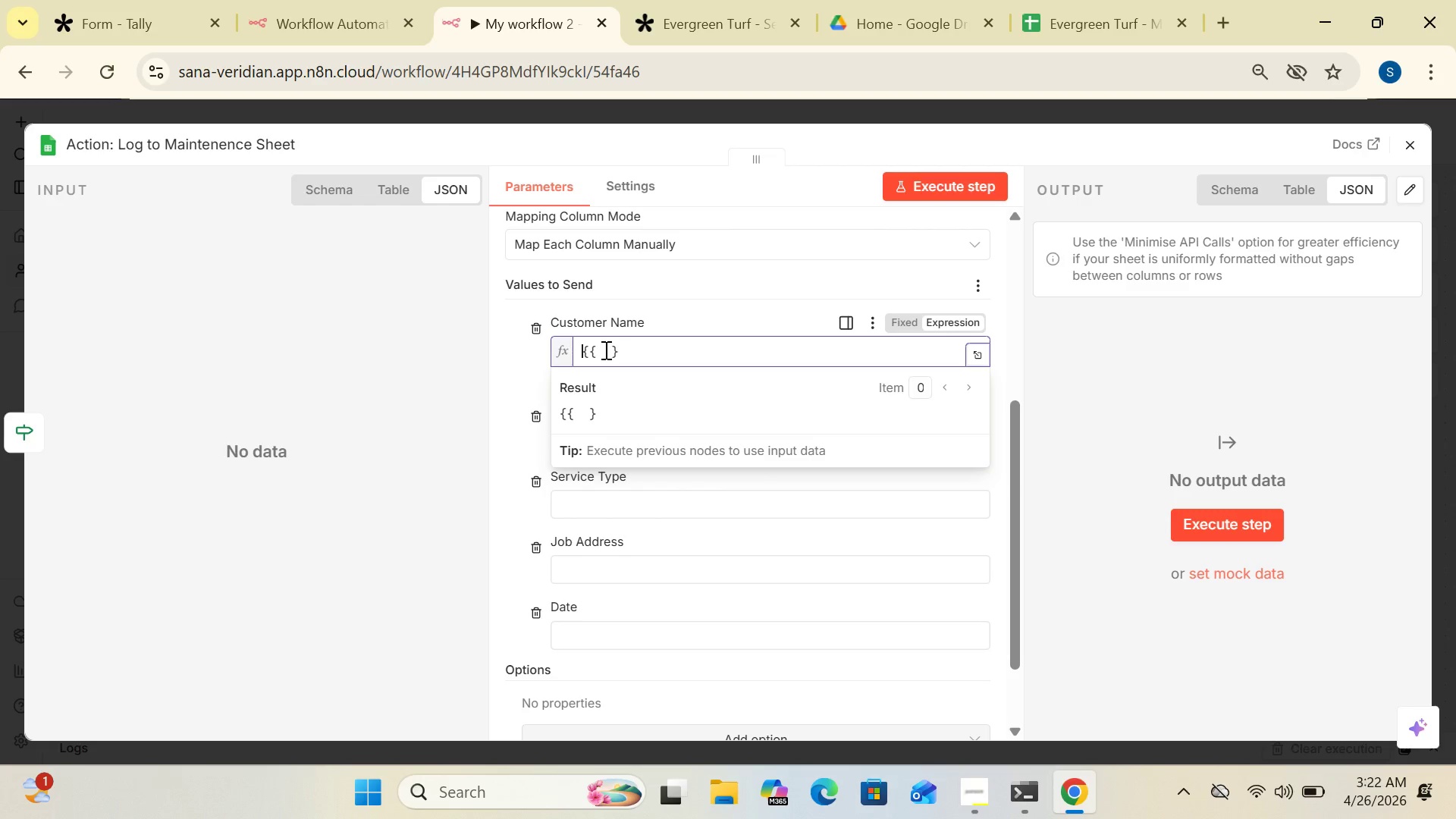 
left_click([604, 350])
 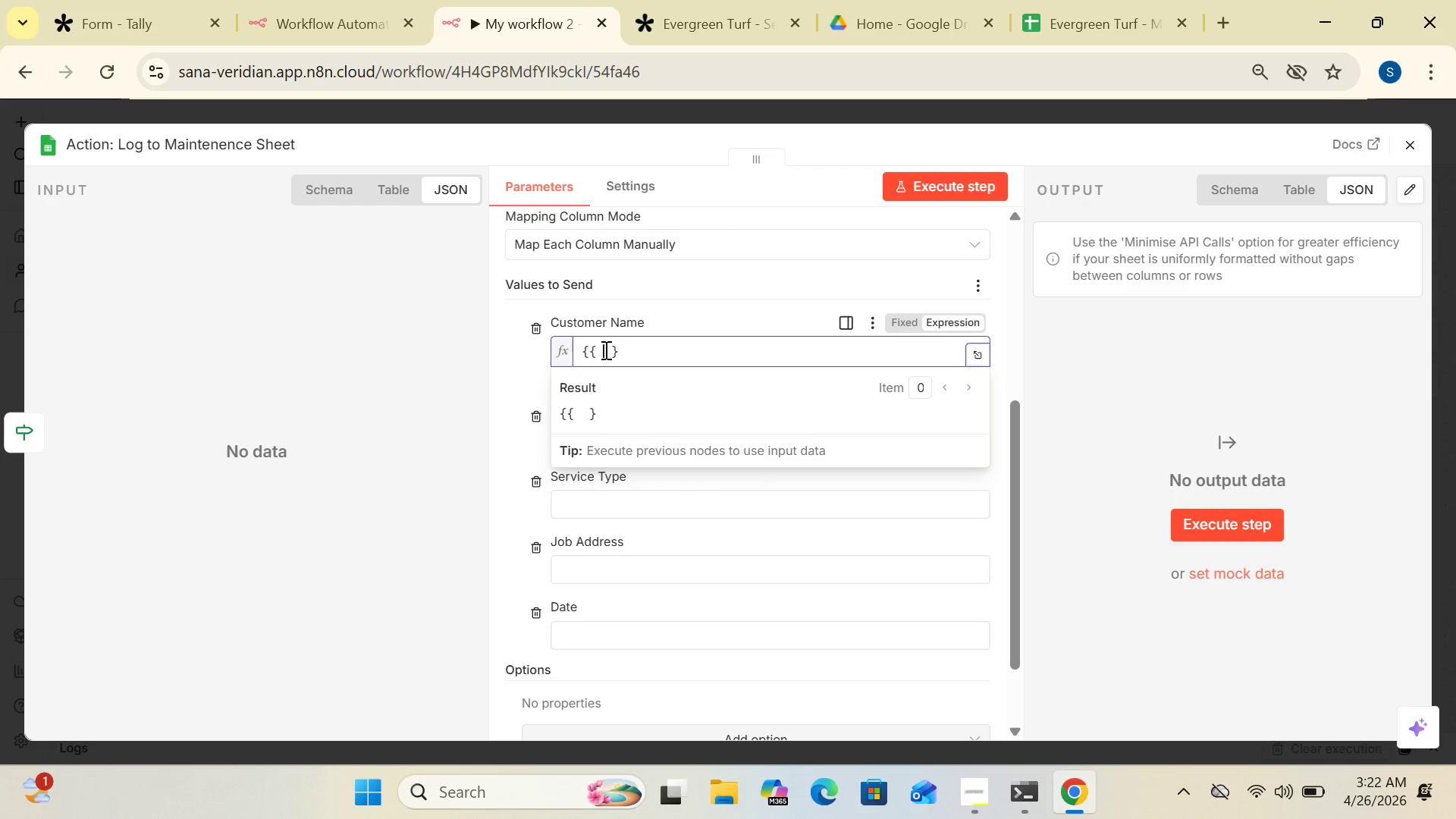 
type($json)
 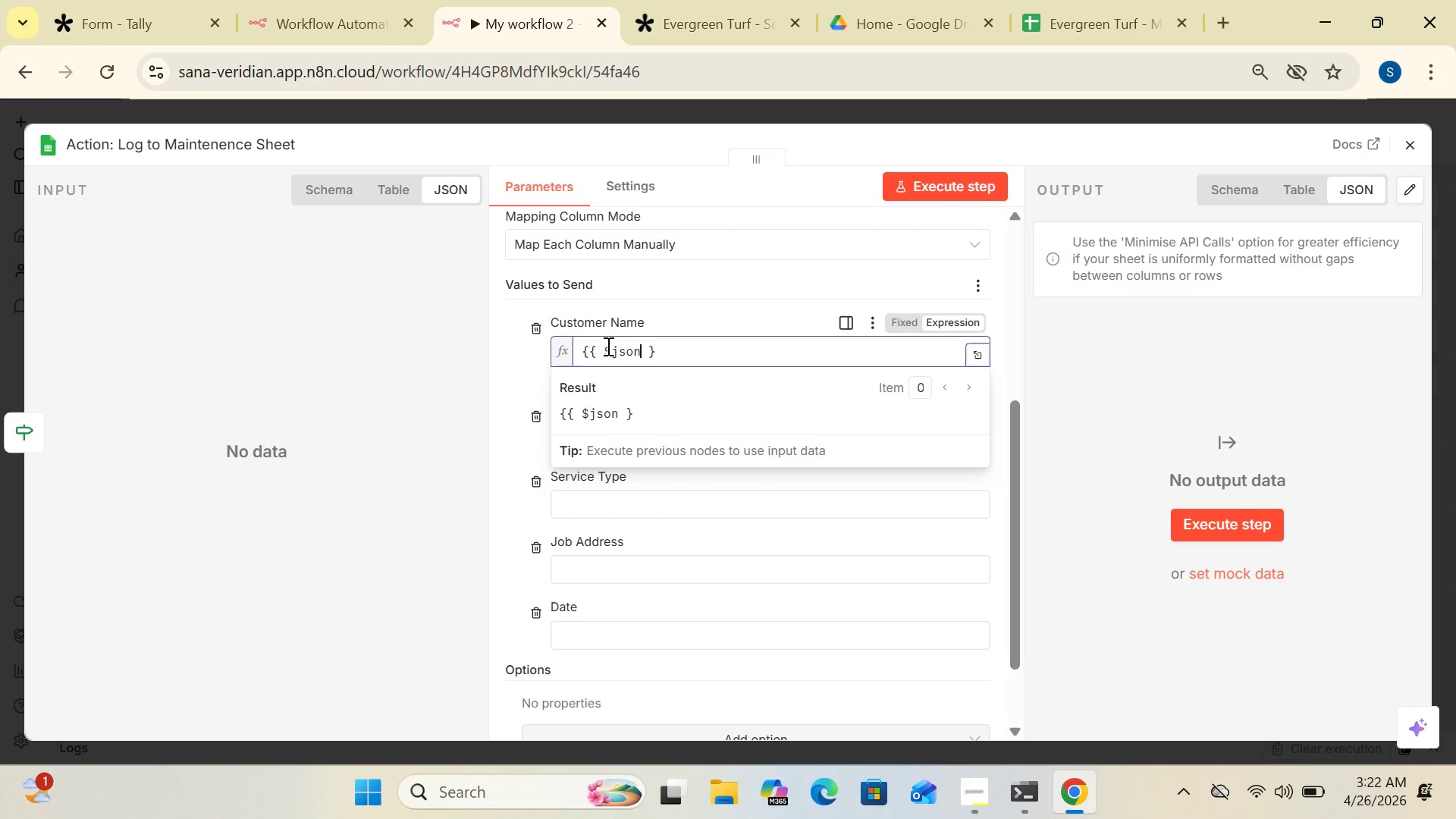 
wait(5.86)
 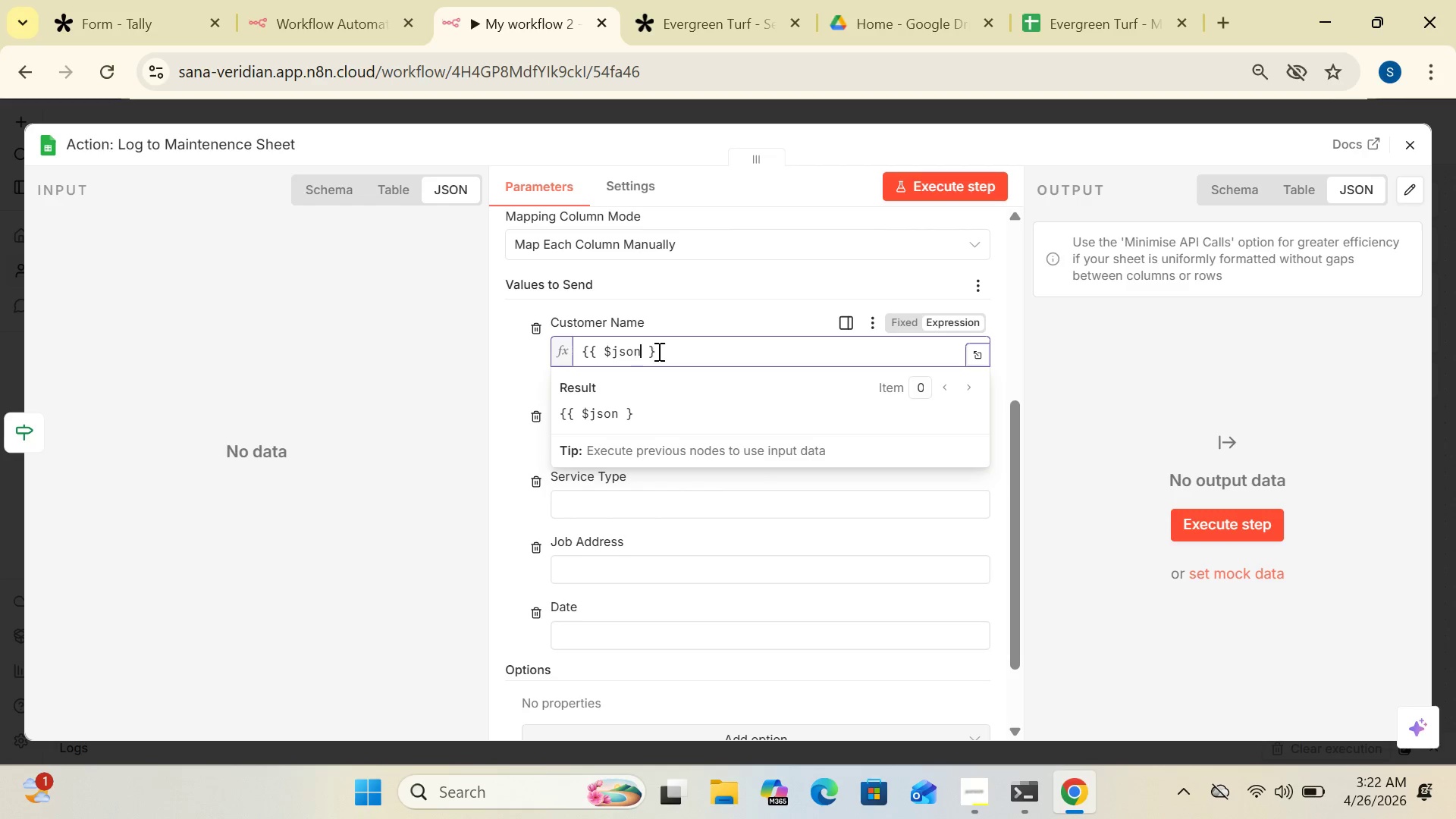 
left_click([601, 349])
 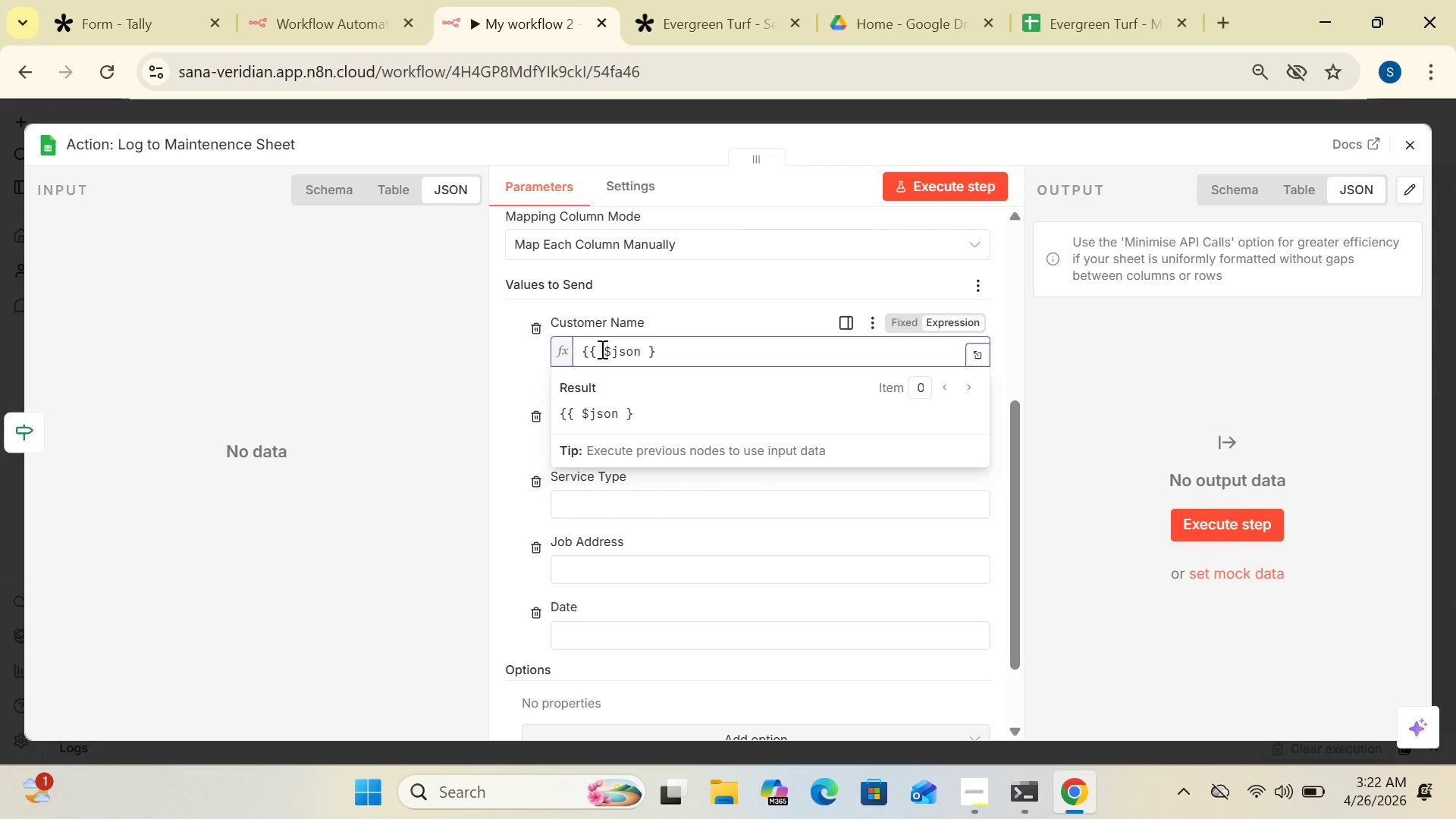 
key(Backspace)
 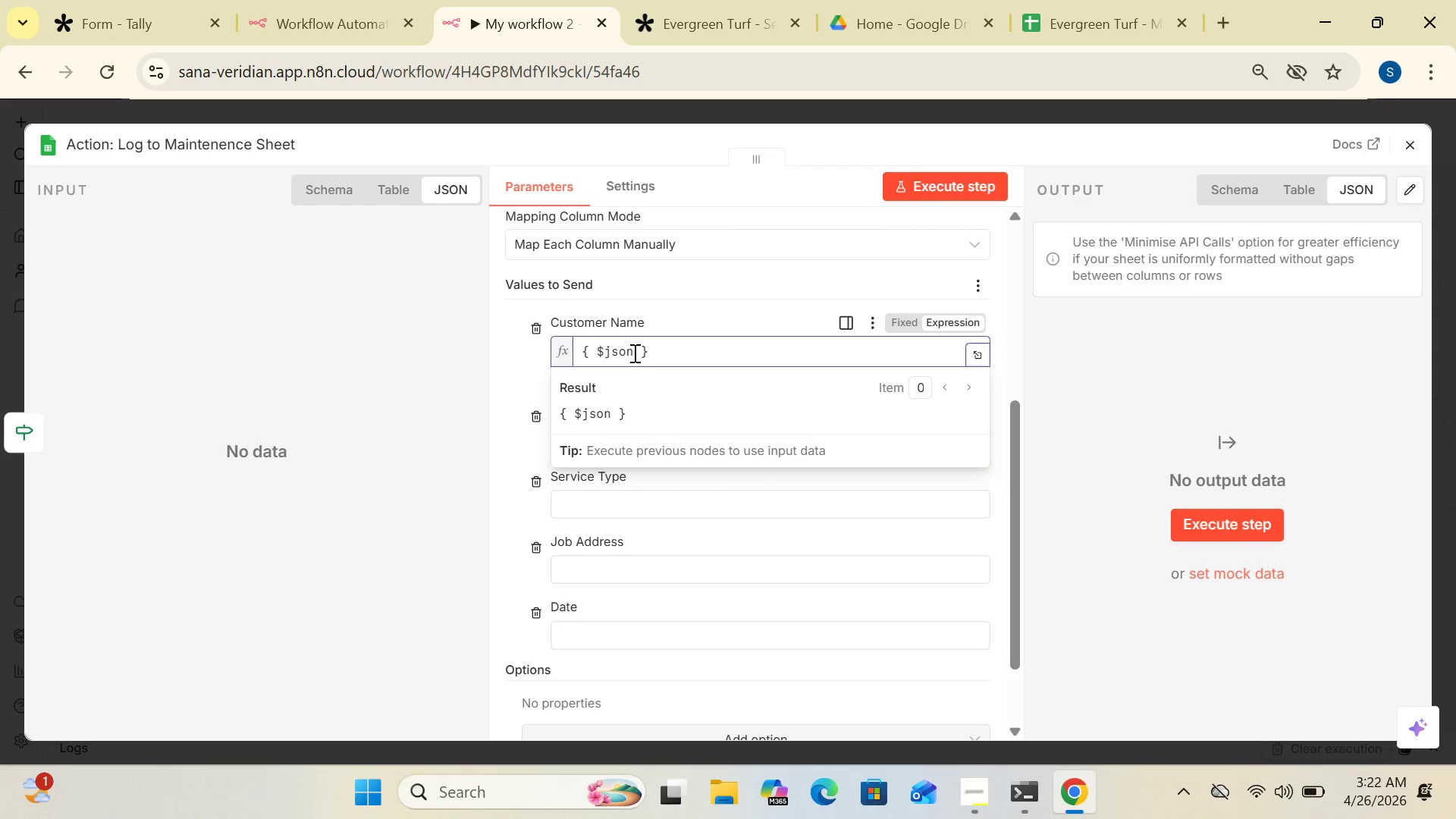 
left_click([633, 352])
 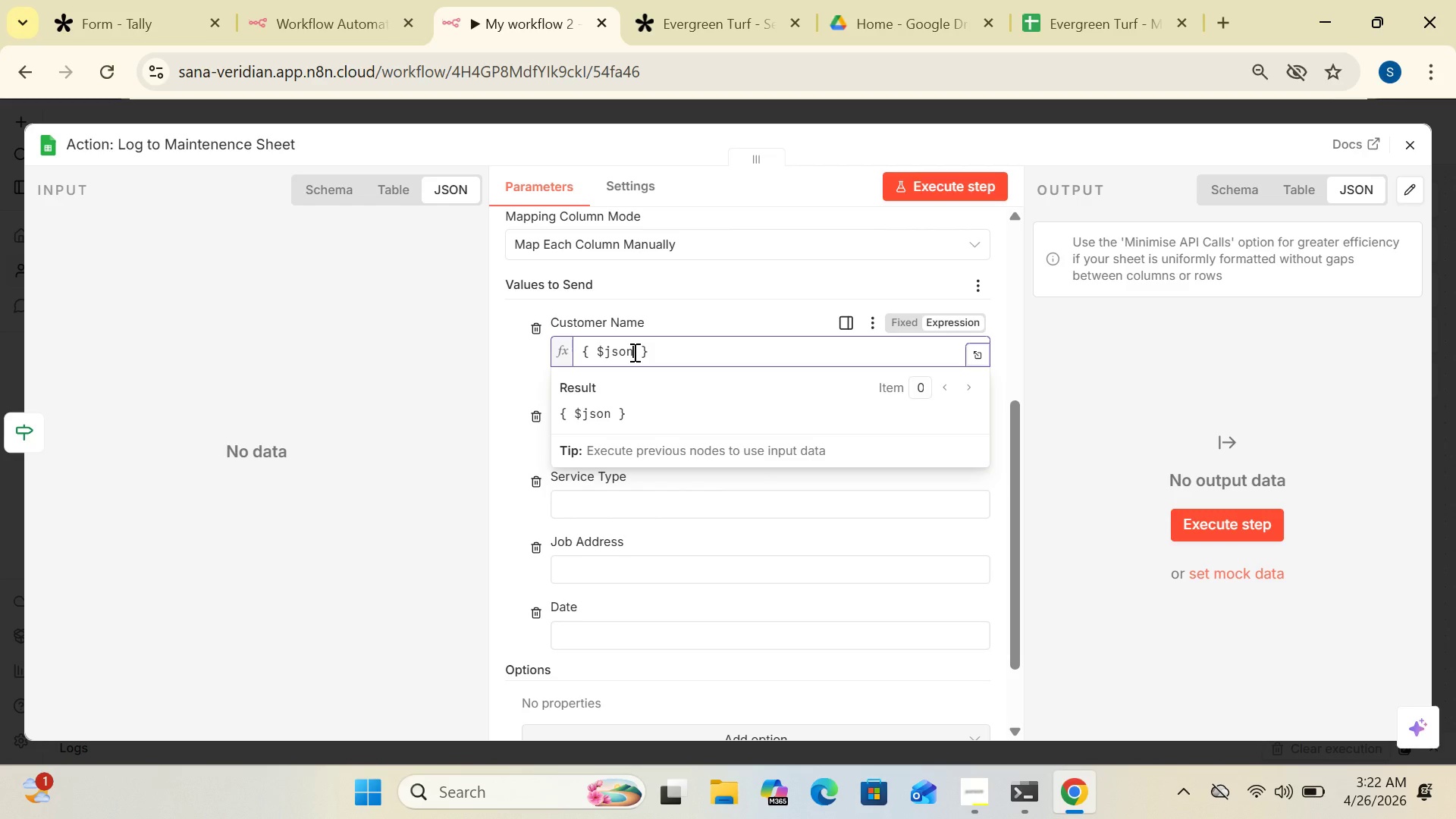 
type(.body.data.fields[0)
 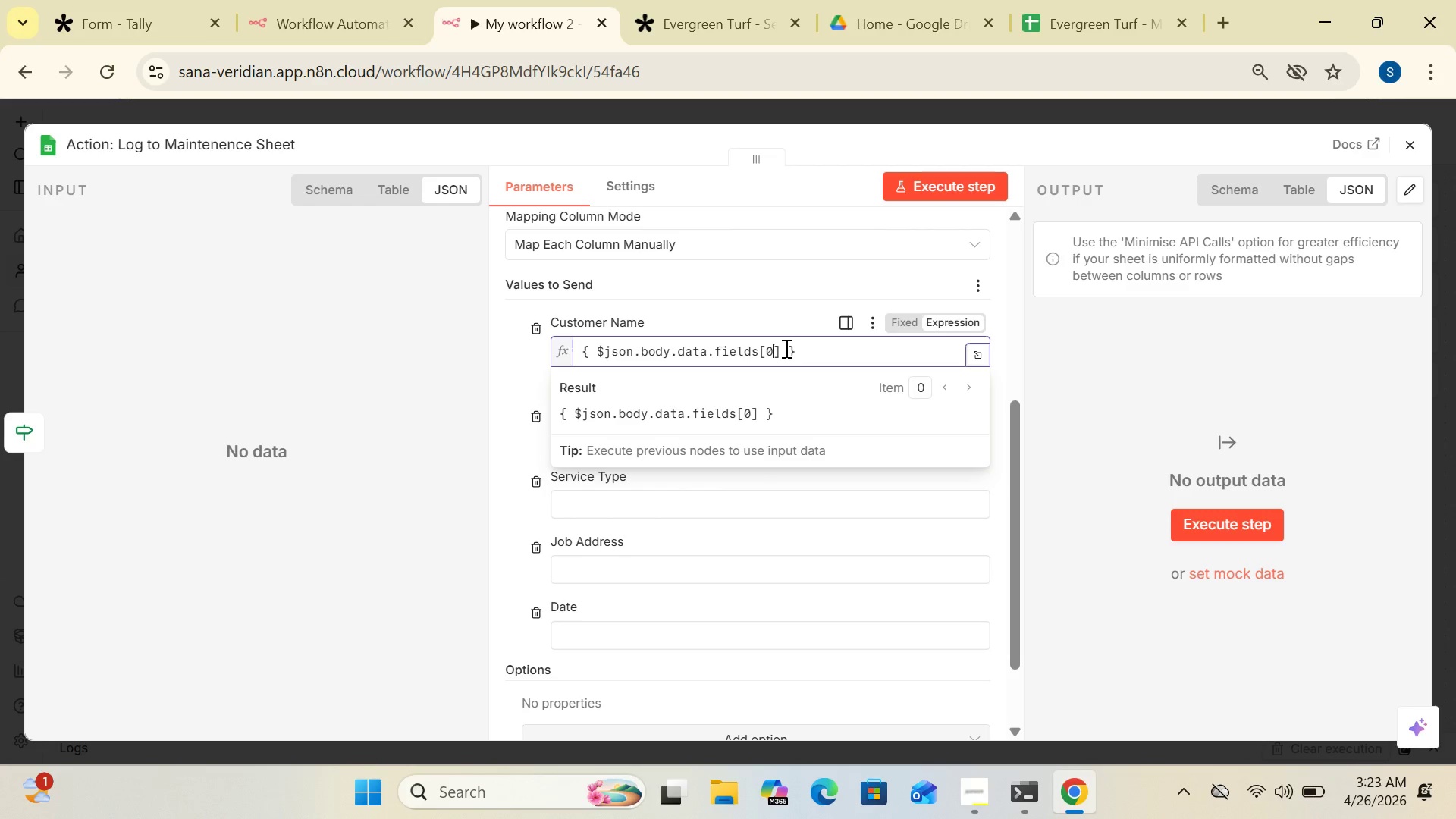 
left_click([782, 350])
 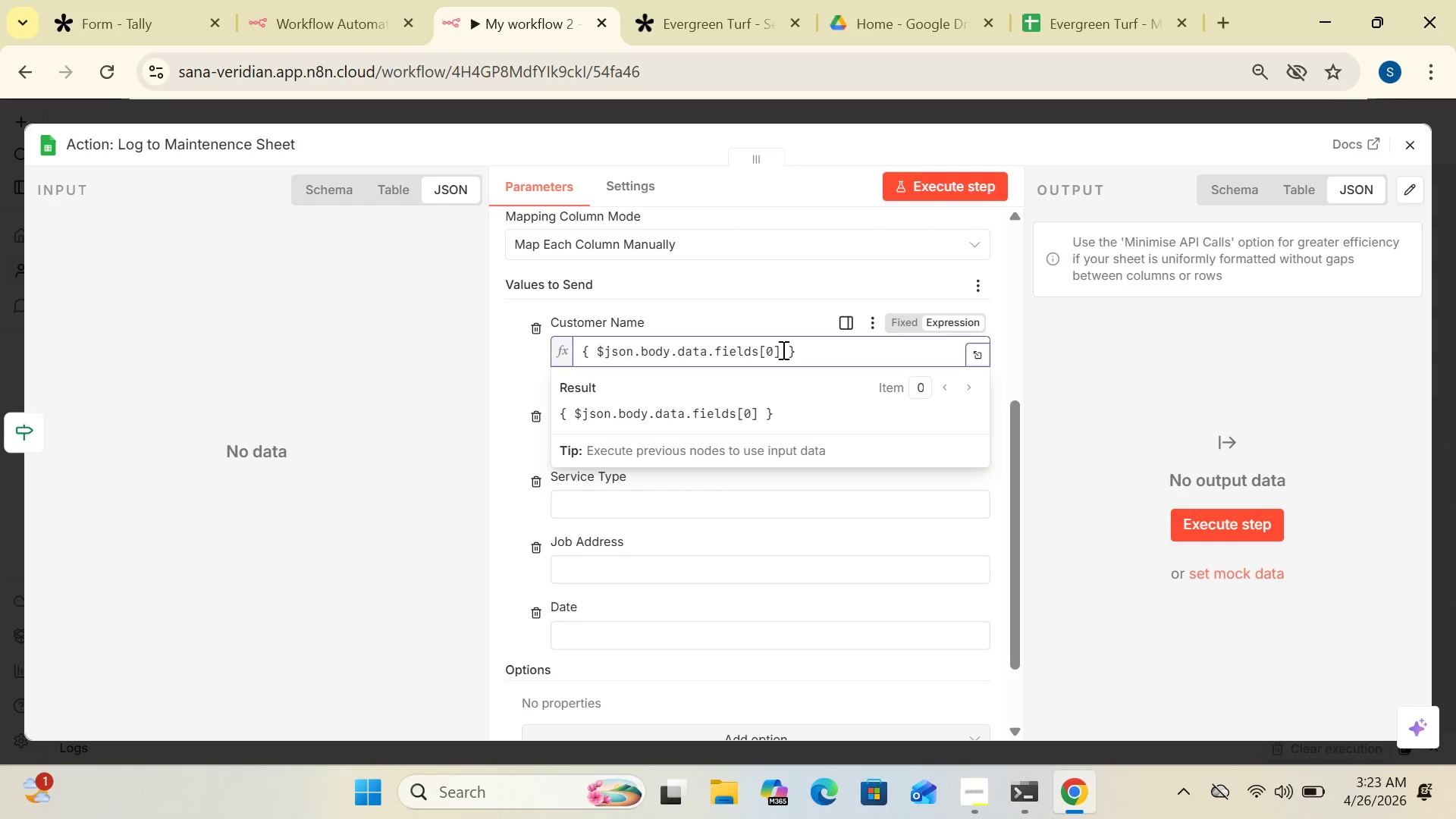 
type(.value)
 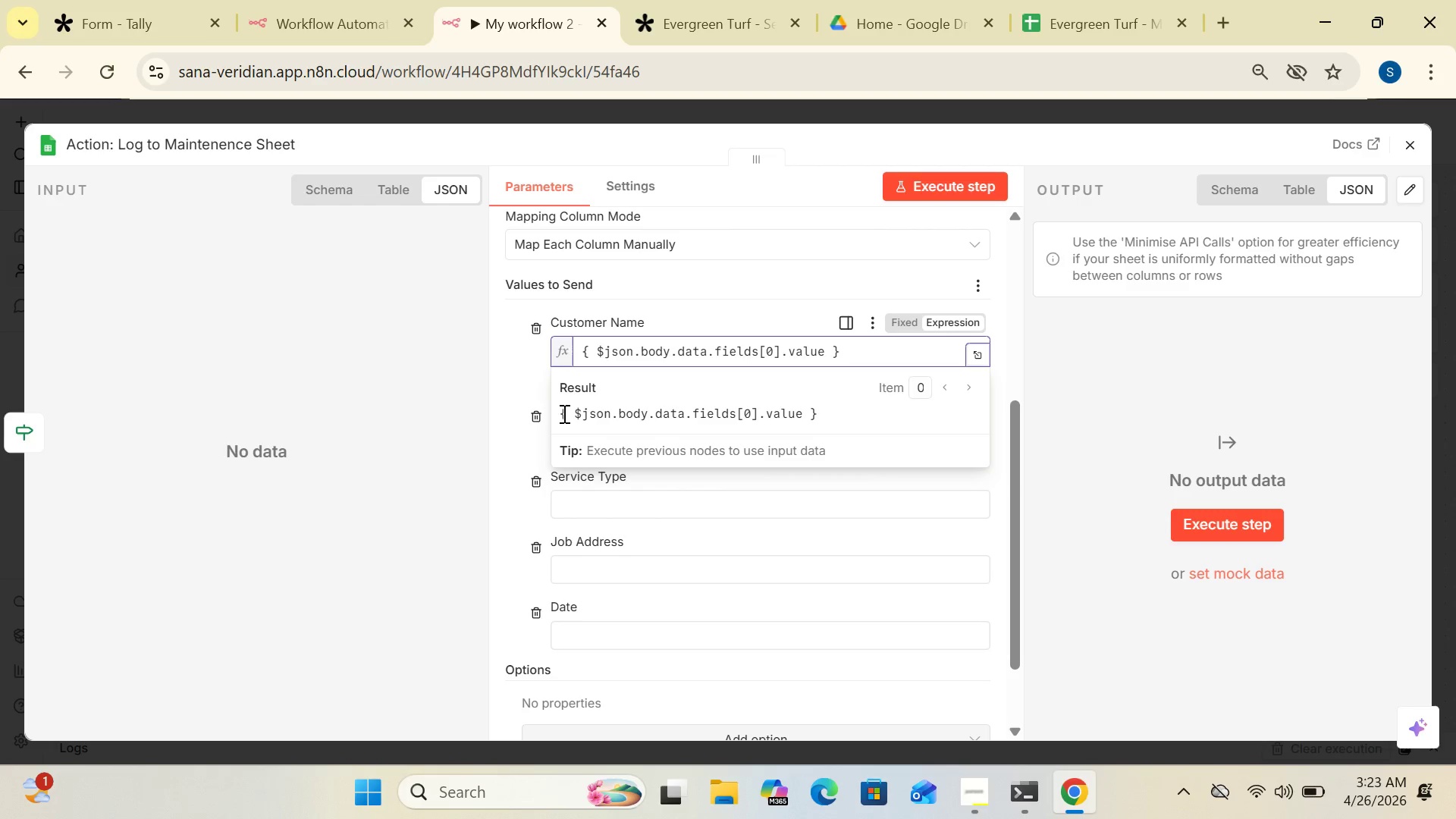 
left_click([510, 371])
 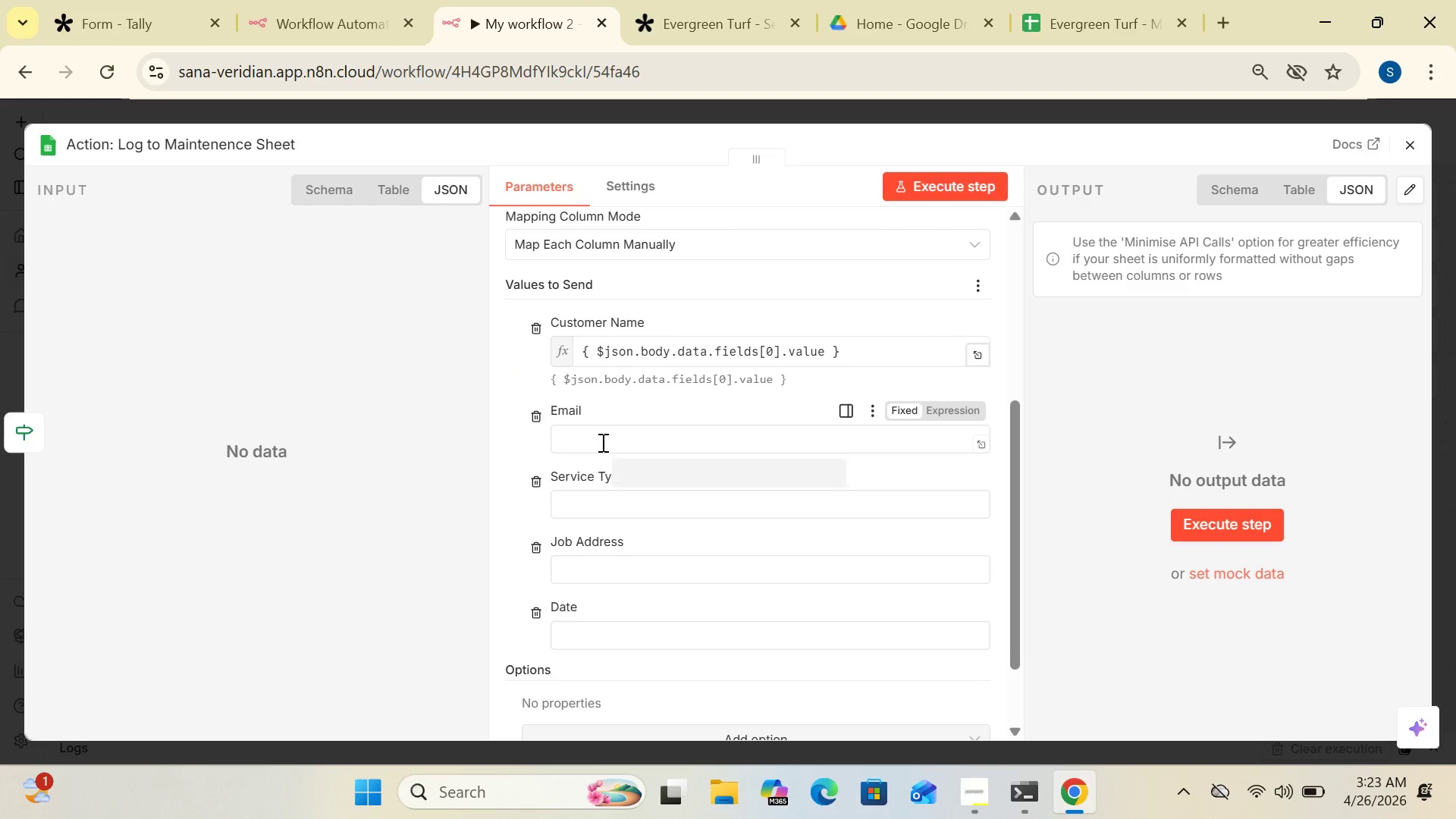 
left_click([601, 442])
 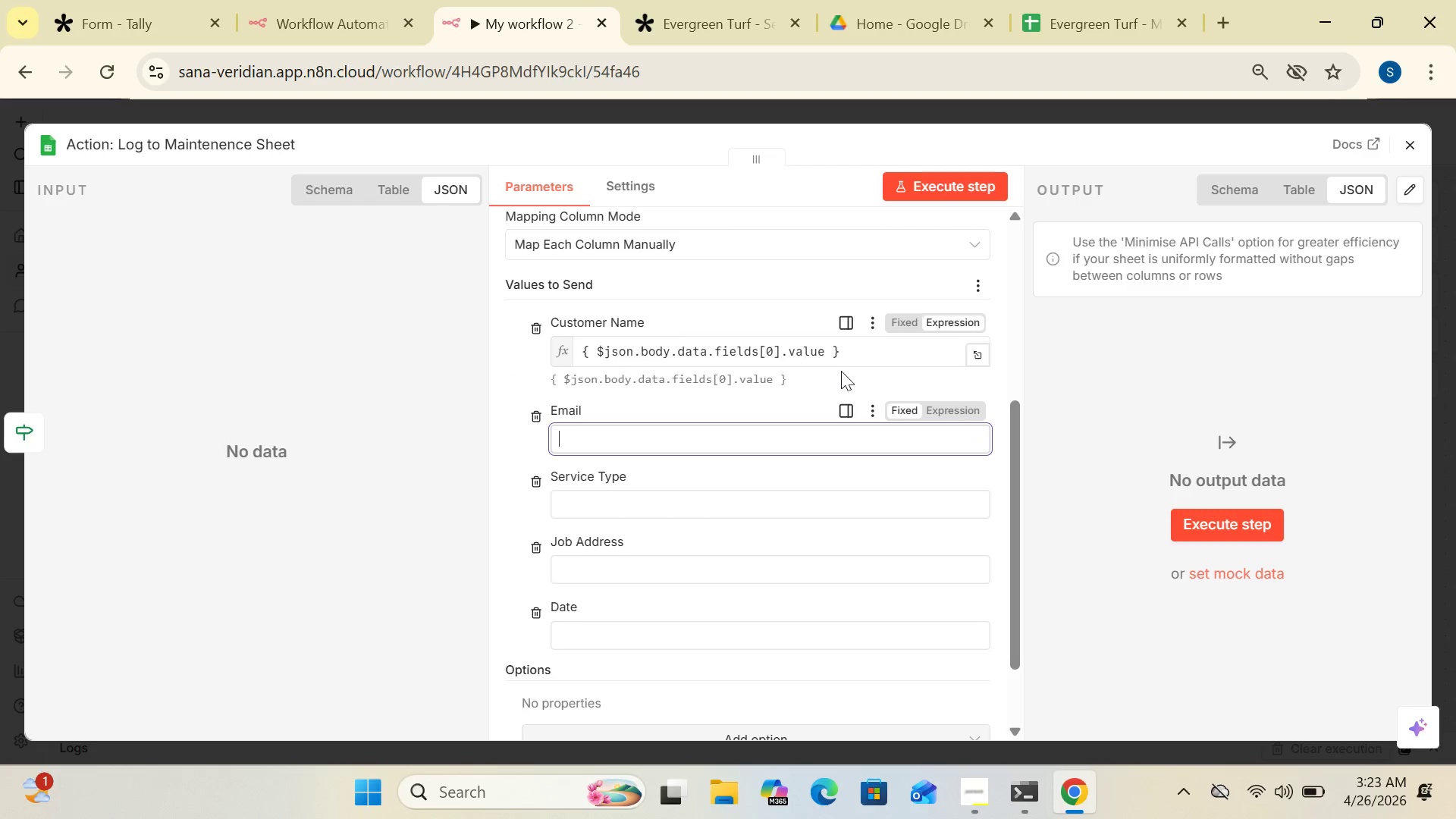 
left_click_drag(start_coordinate=[844, 347], to_coordinate=[598, 337])
 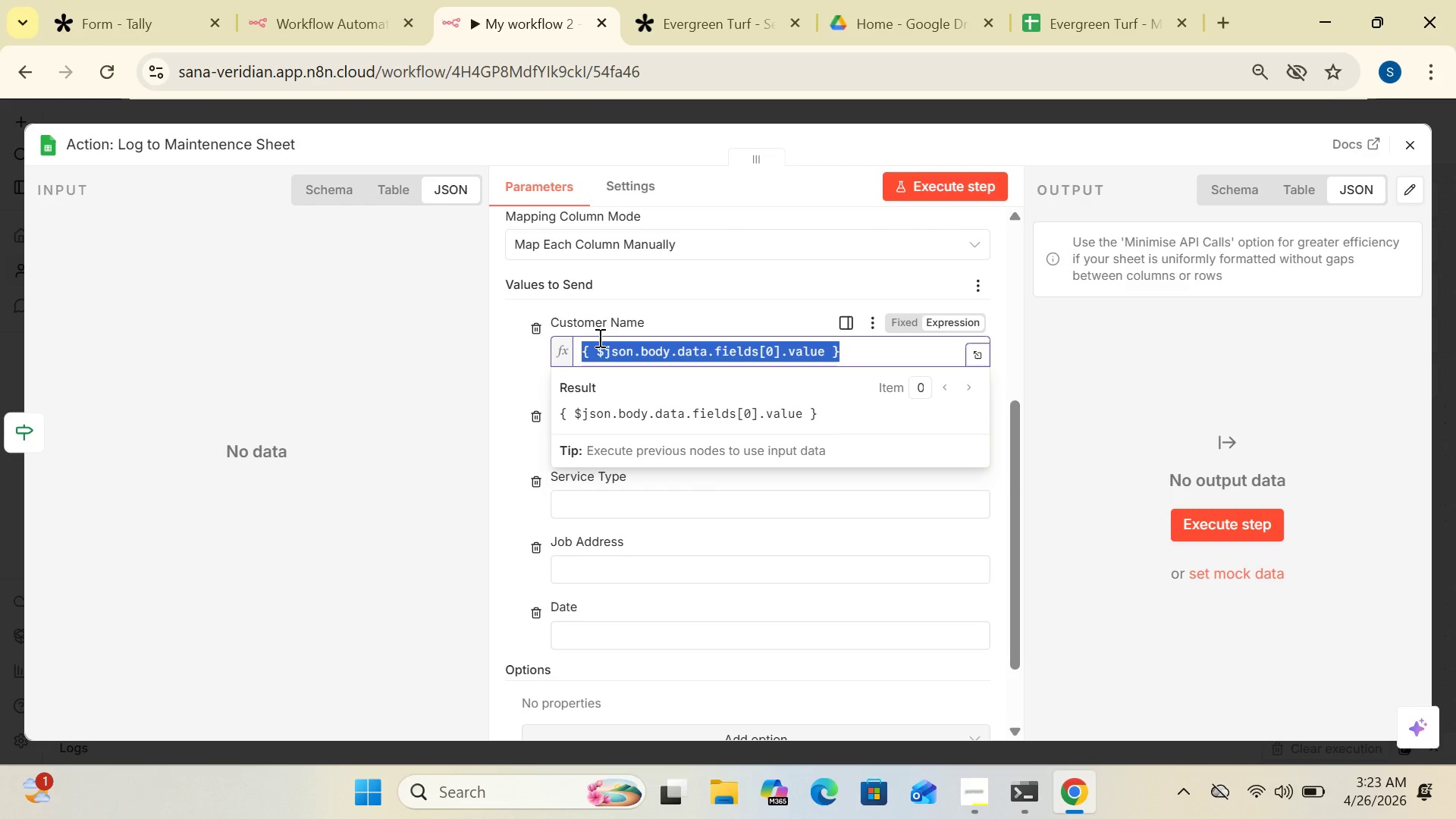 
key(Control+C)
 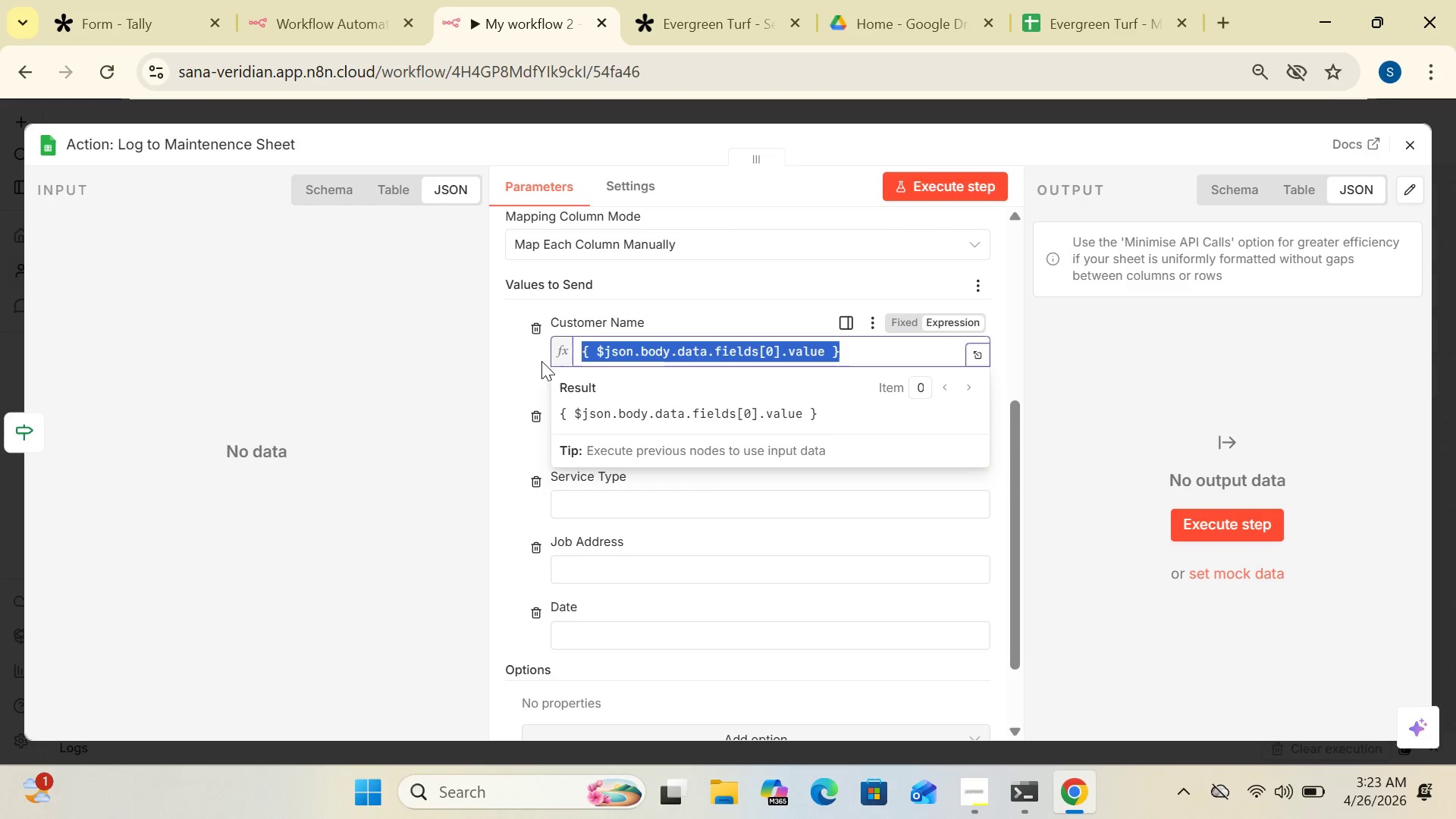 
left_click([523, 369])
 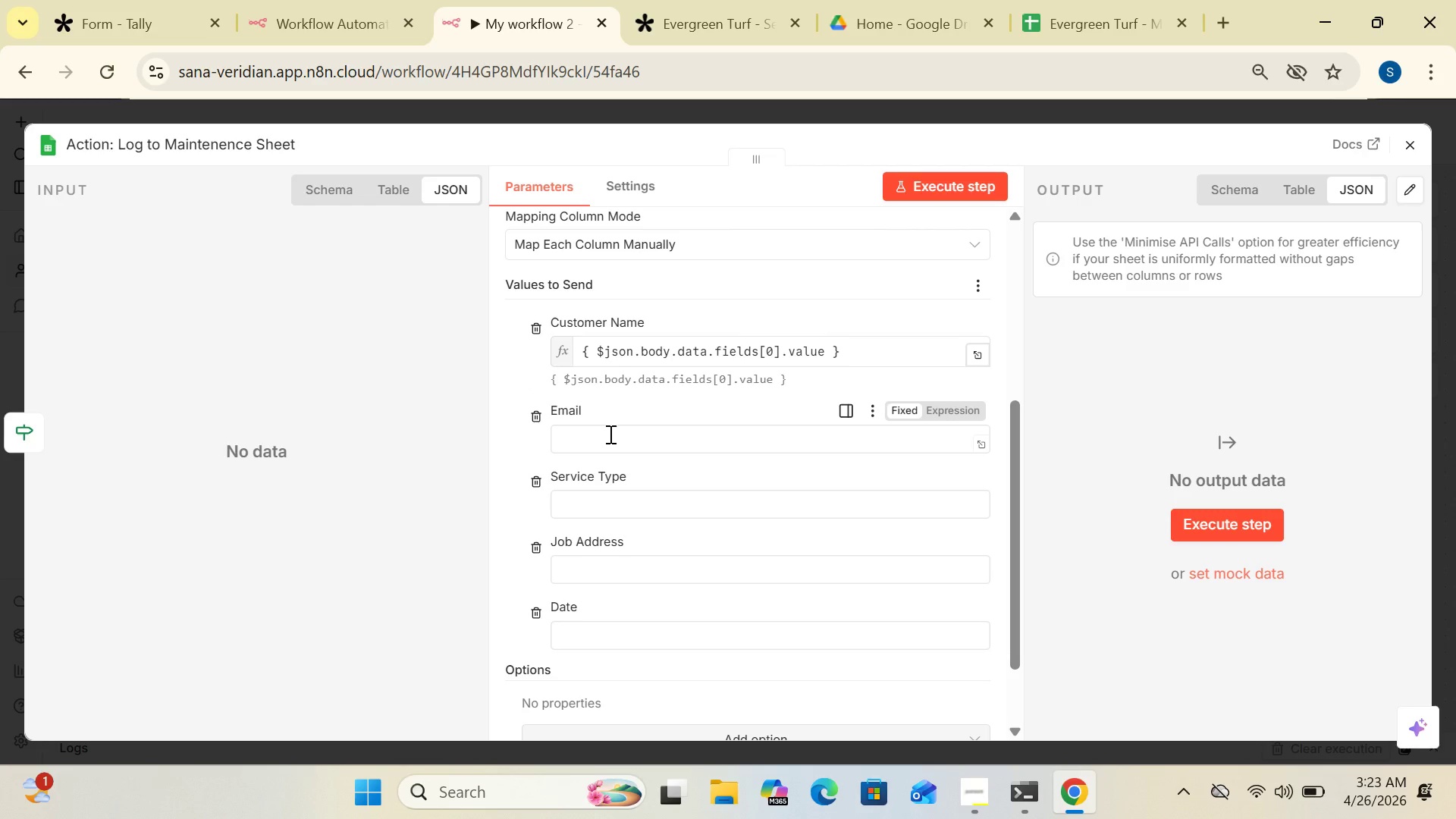 
left_click([609, 434])
 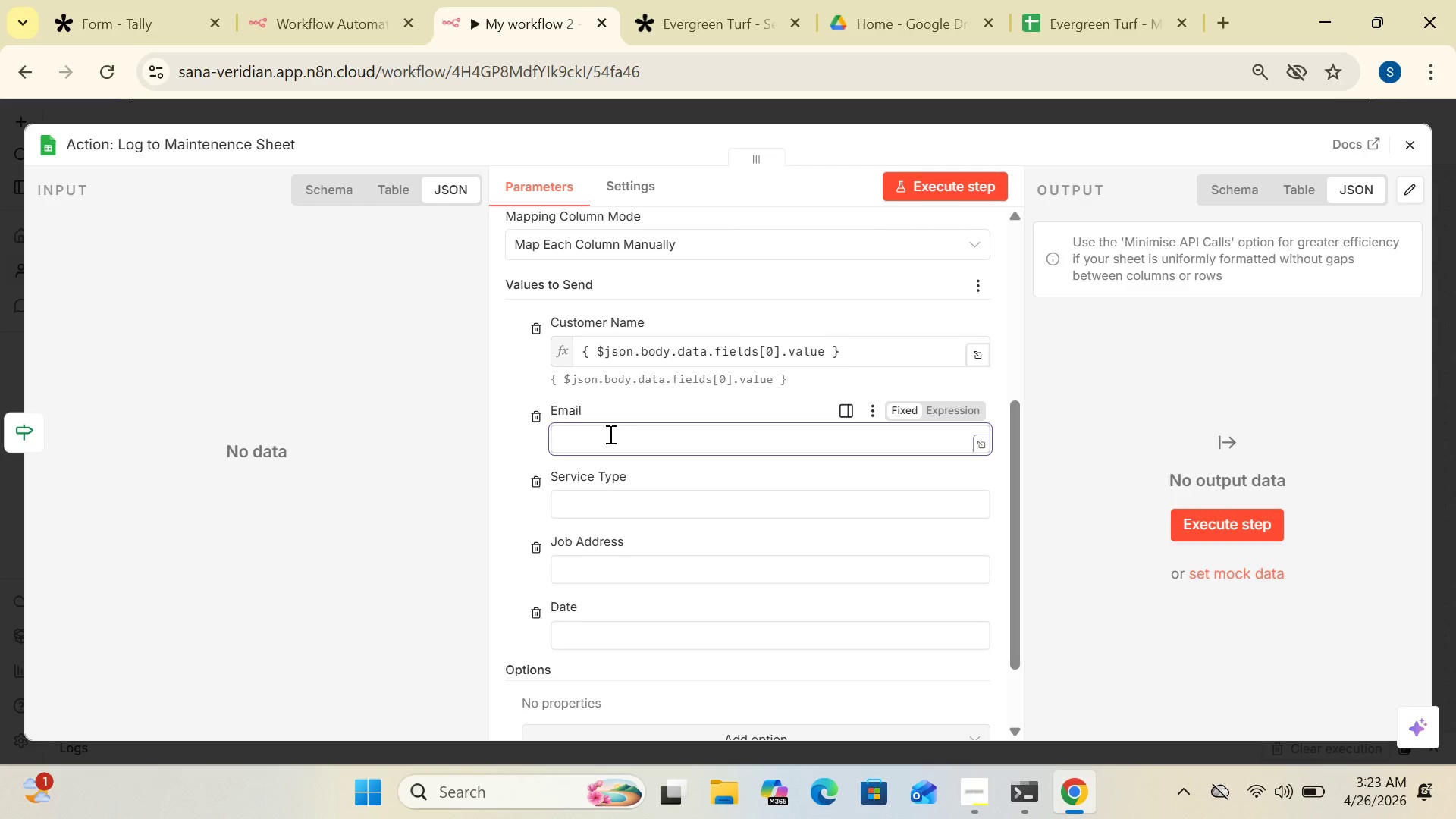 
key(Control+V)
 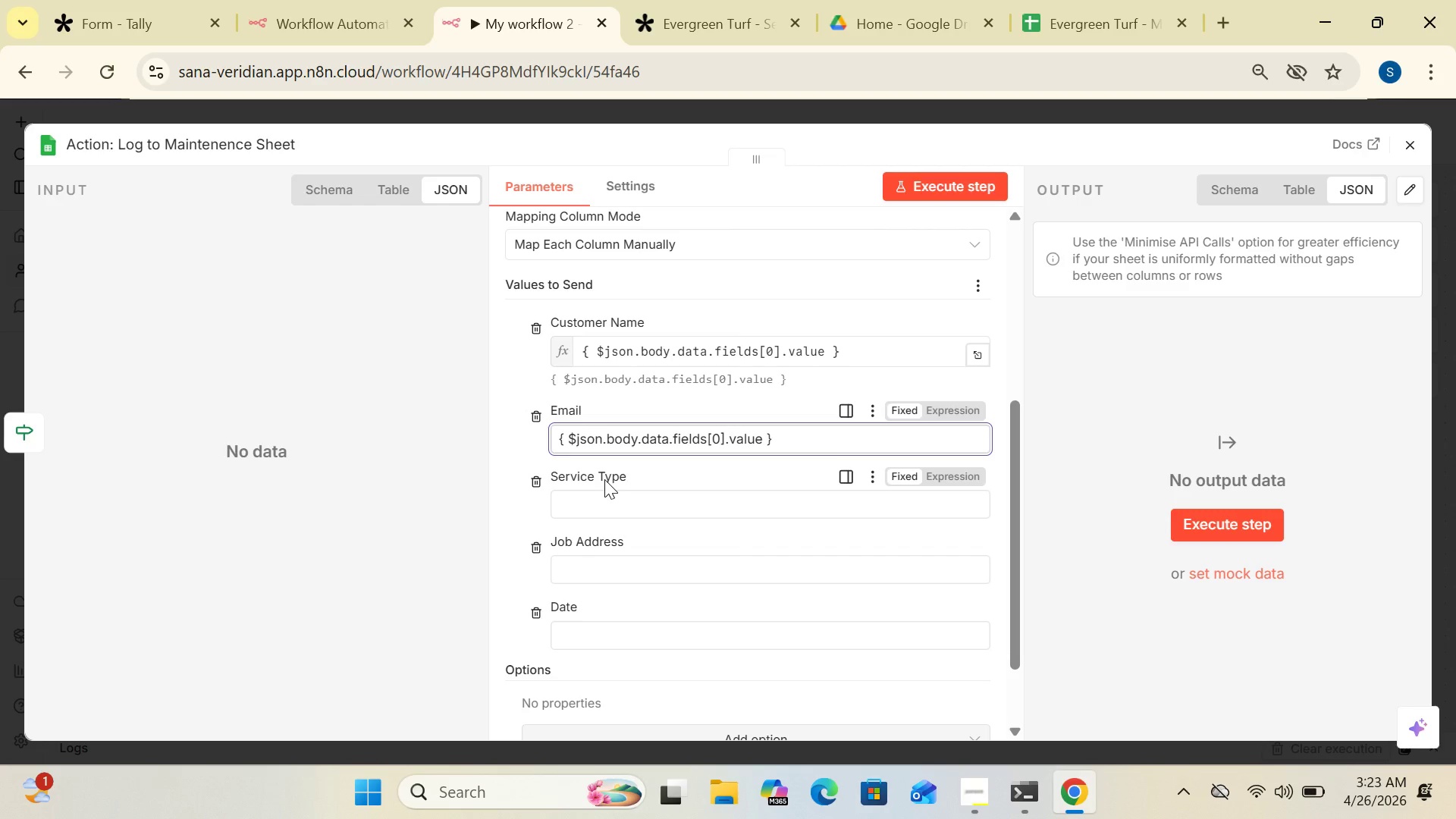 
wait(18.72)
 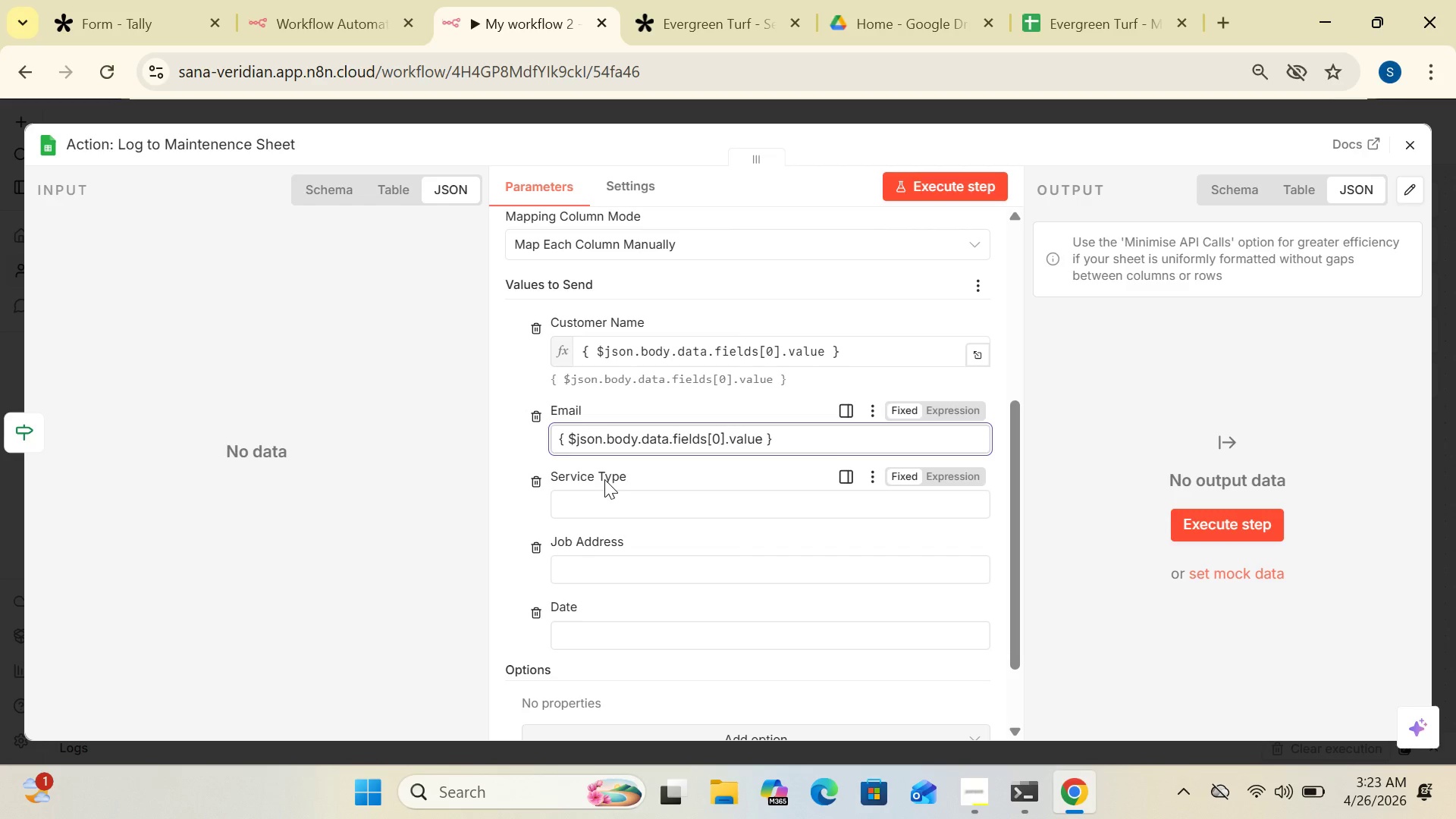 
left_click([720, 435])
 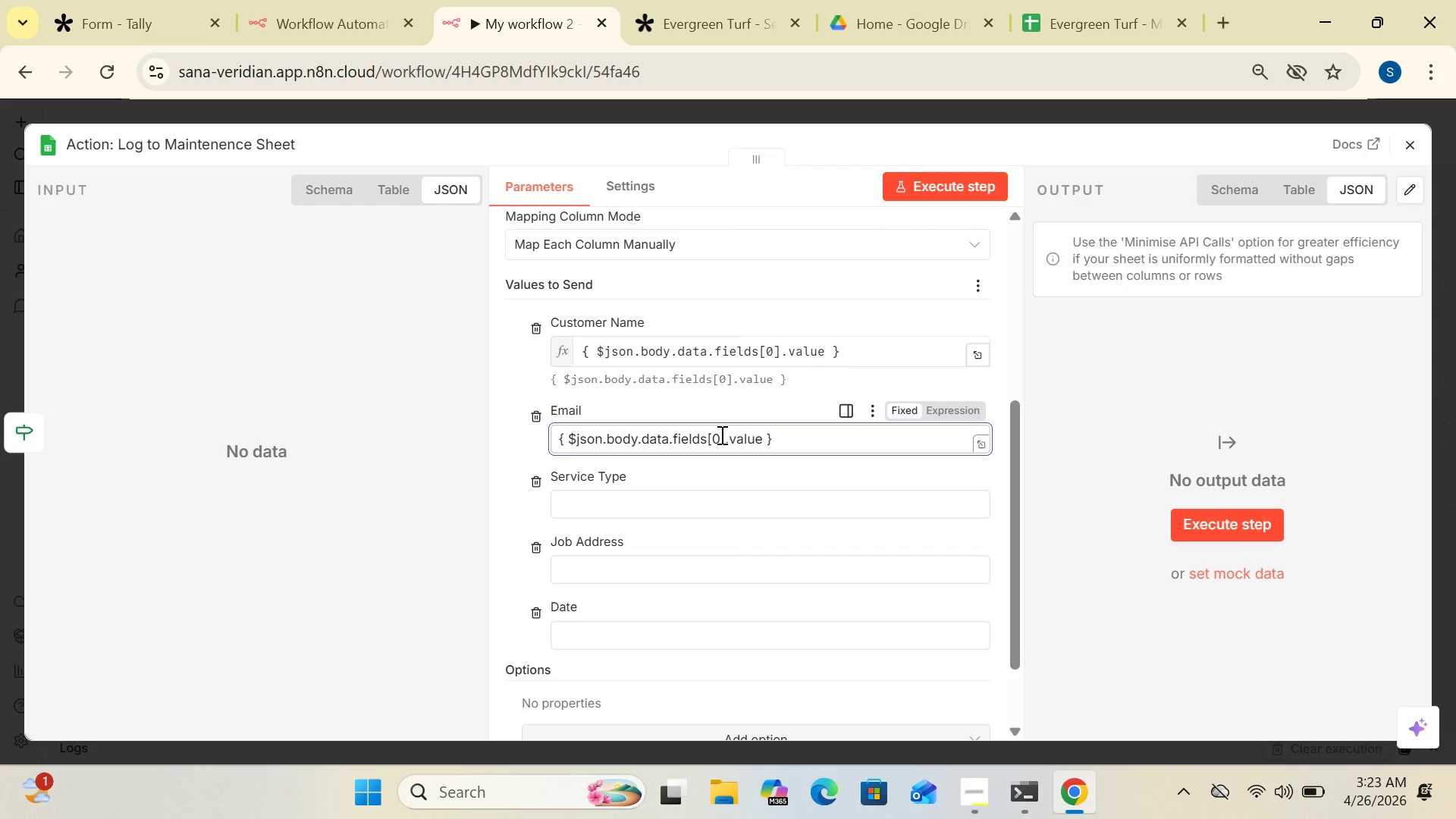 
key(Backspace)
 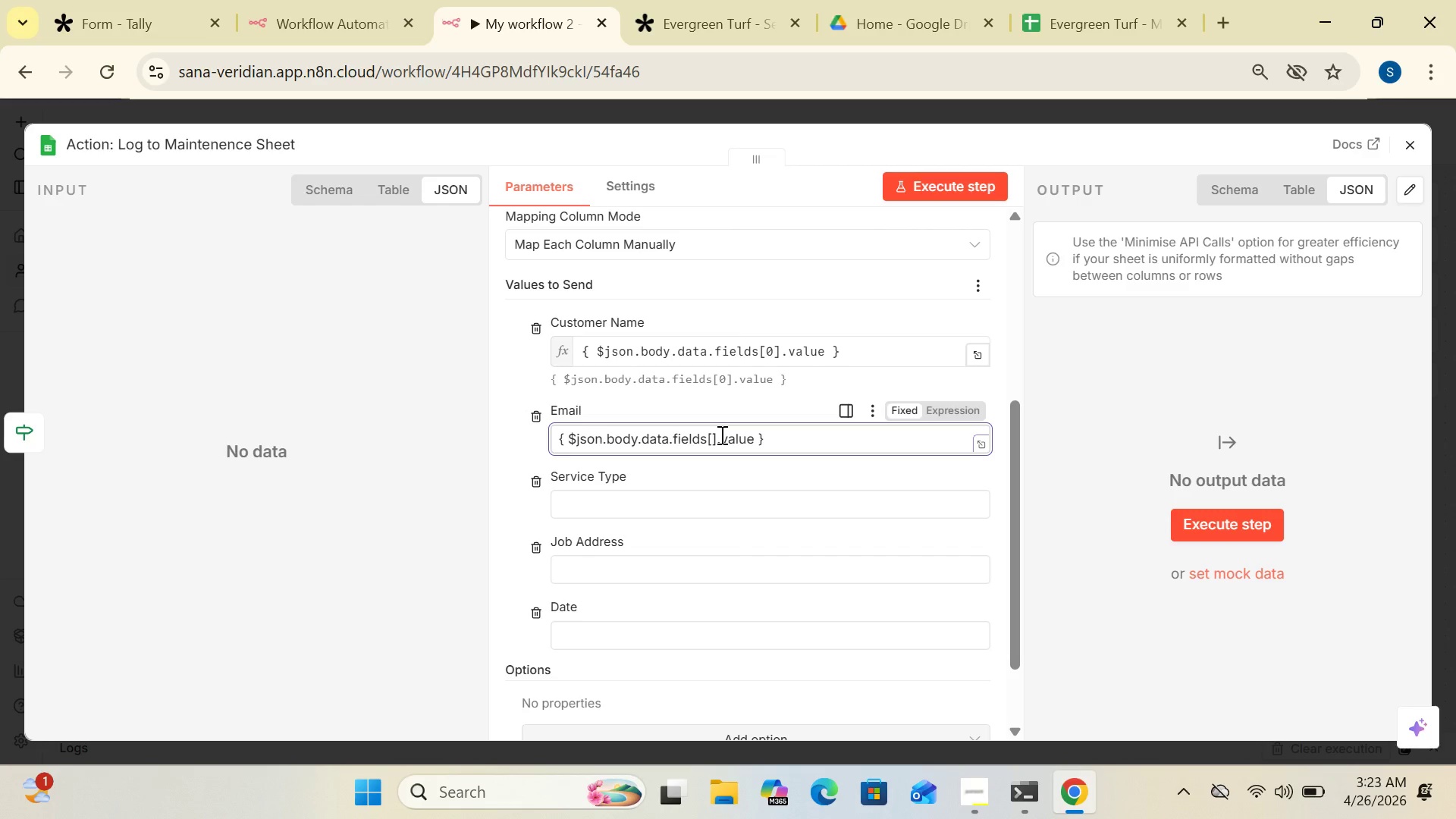 
key(1)
 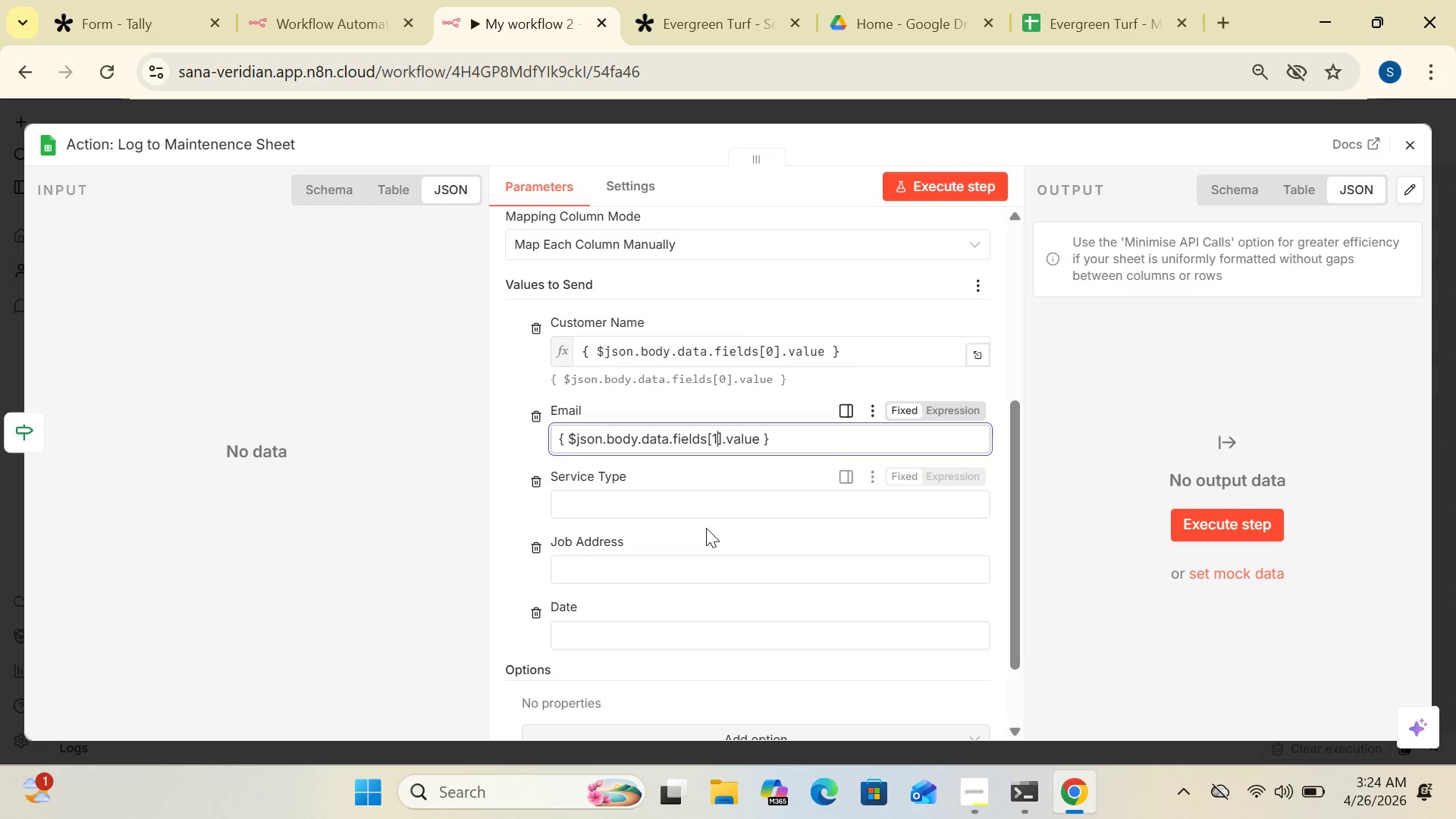 
left_click([706, 497])
 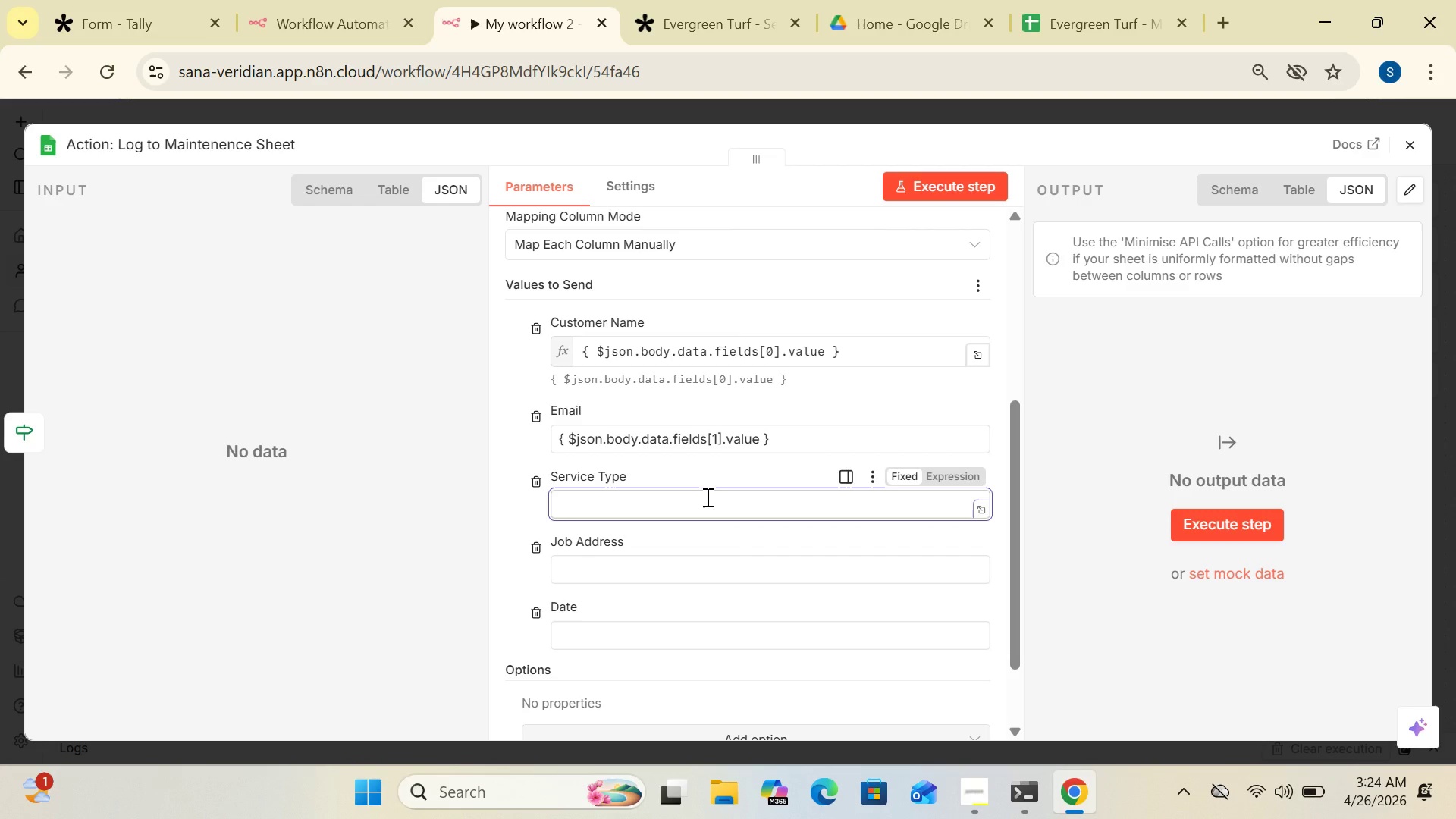 
key(Control+V)
 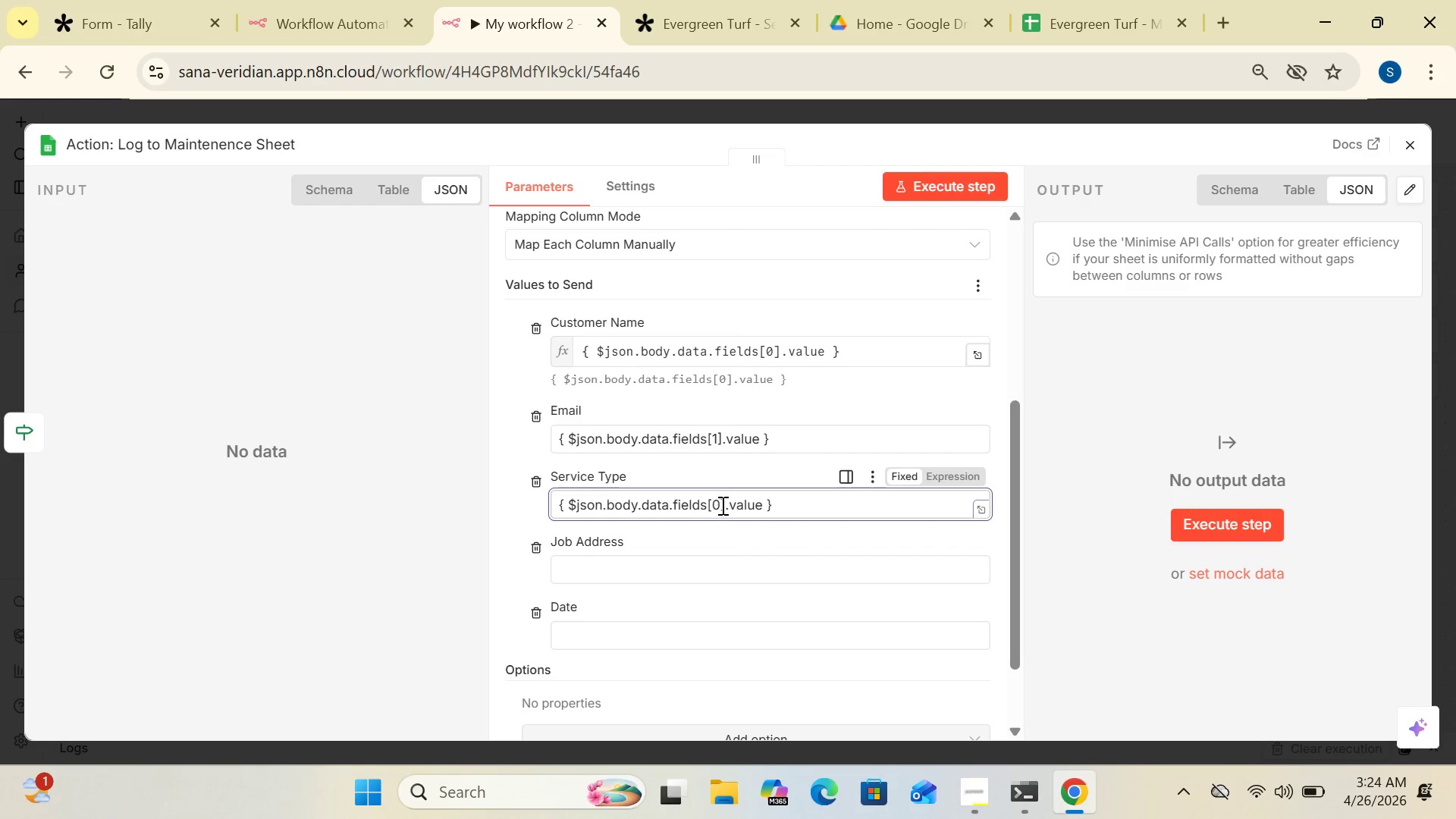 
left_click([721, 504])
 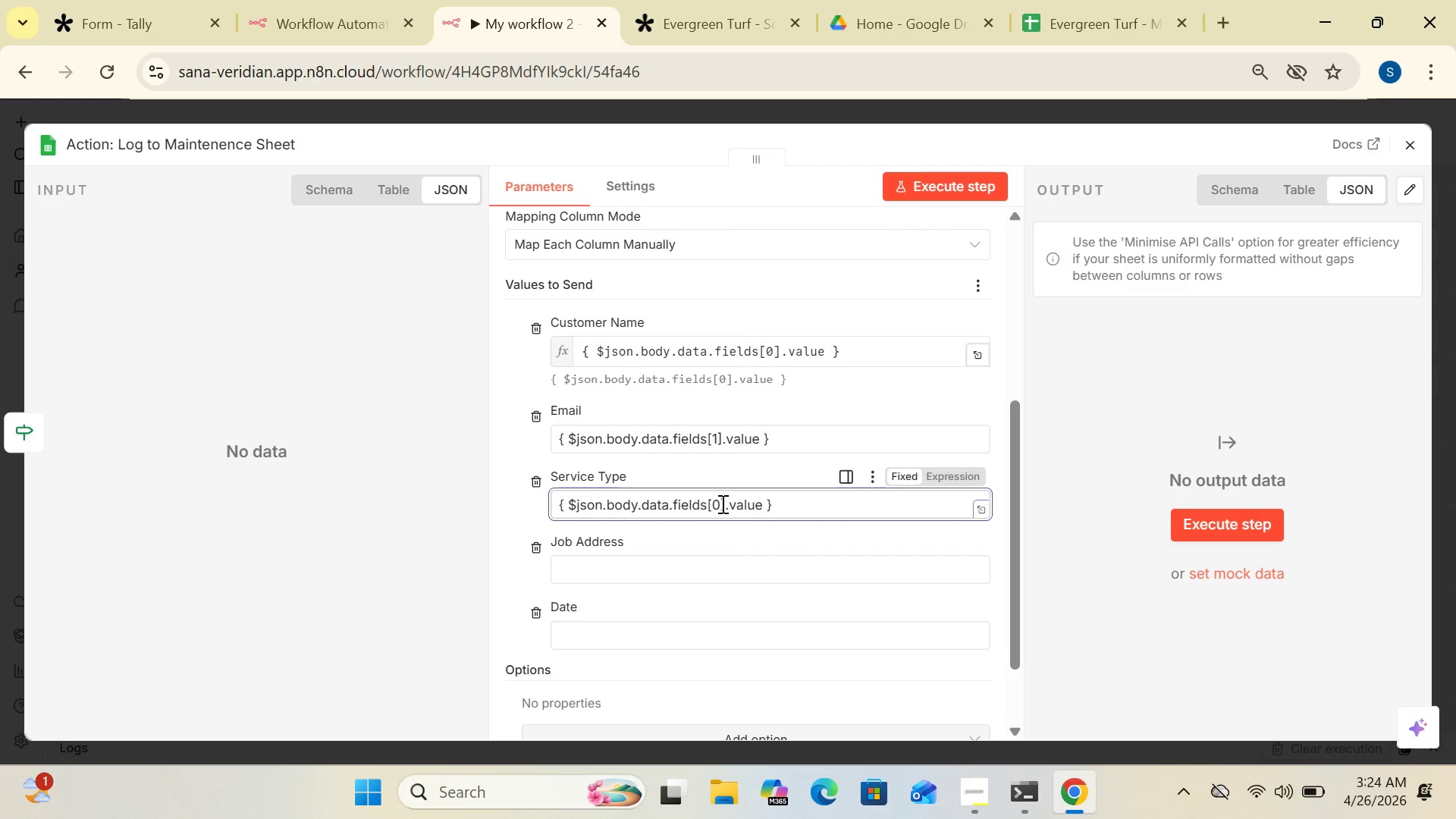 
key(Backspace)
 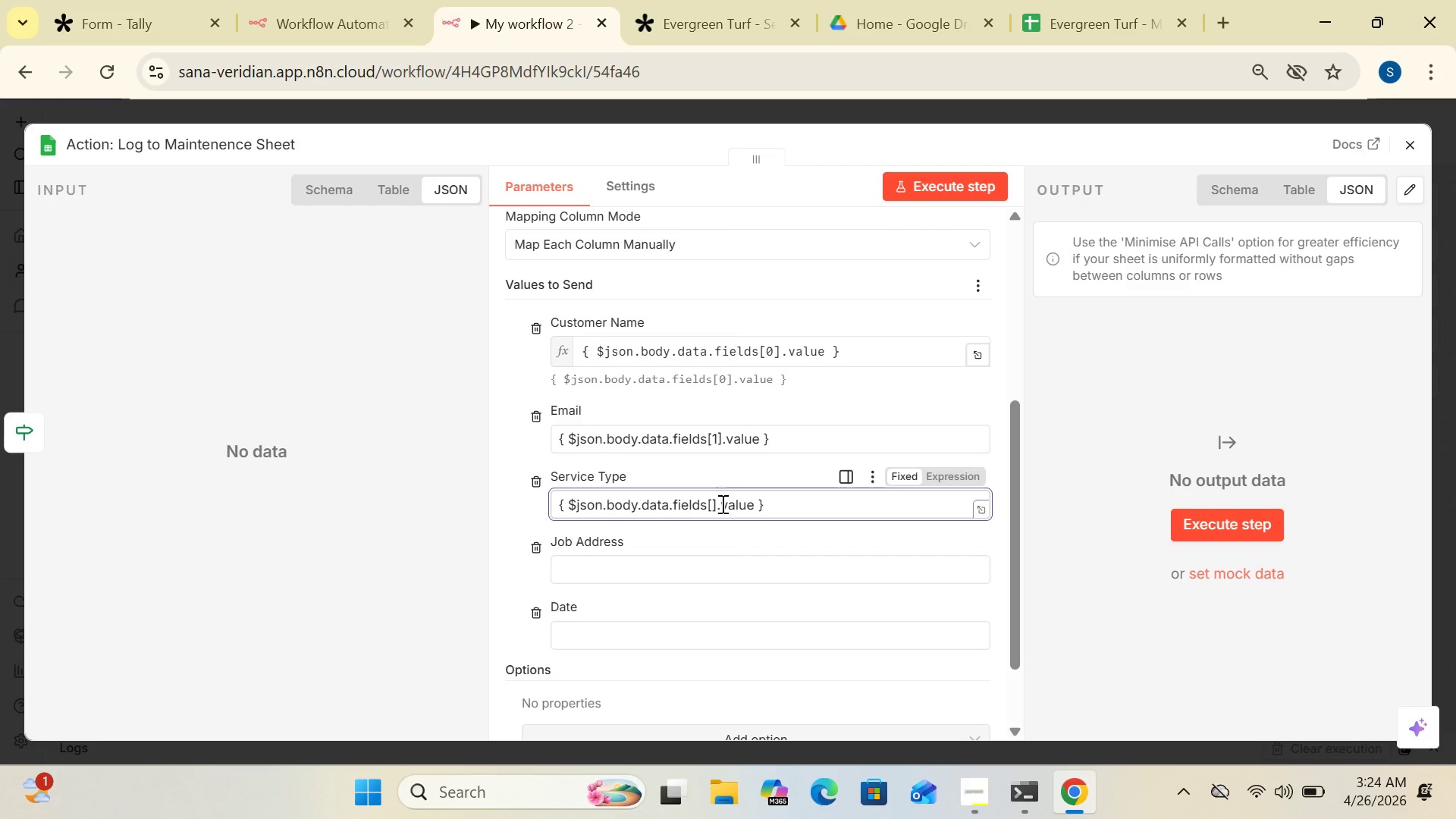 
key(2)
 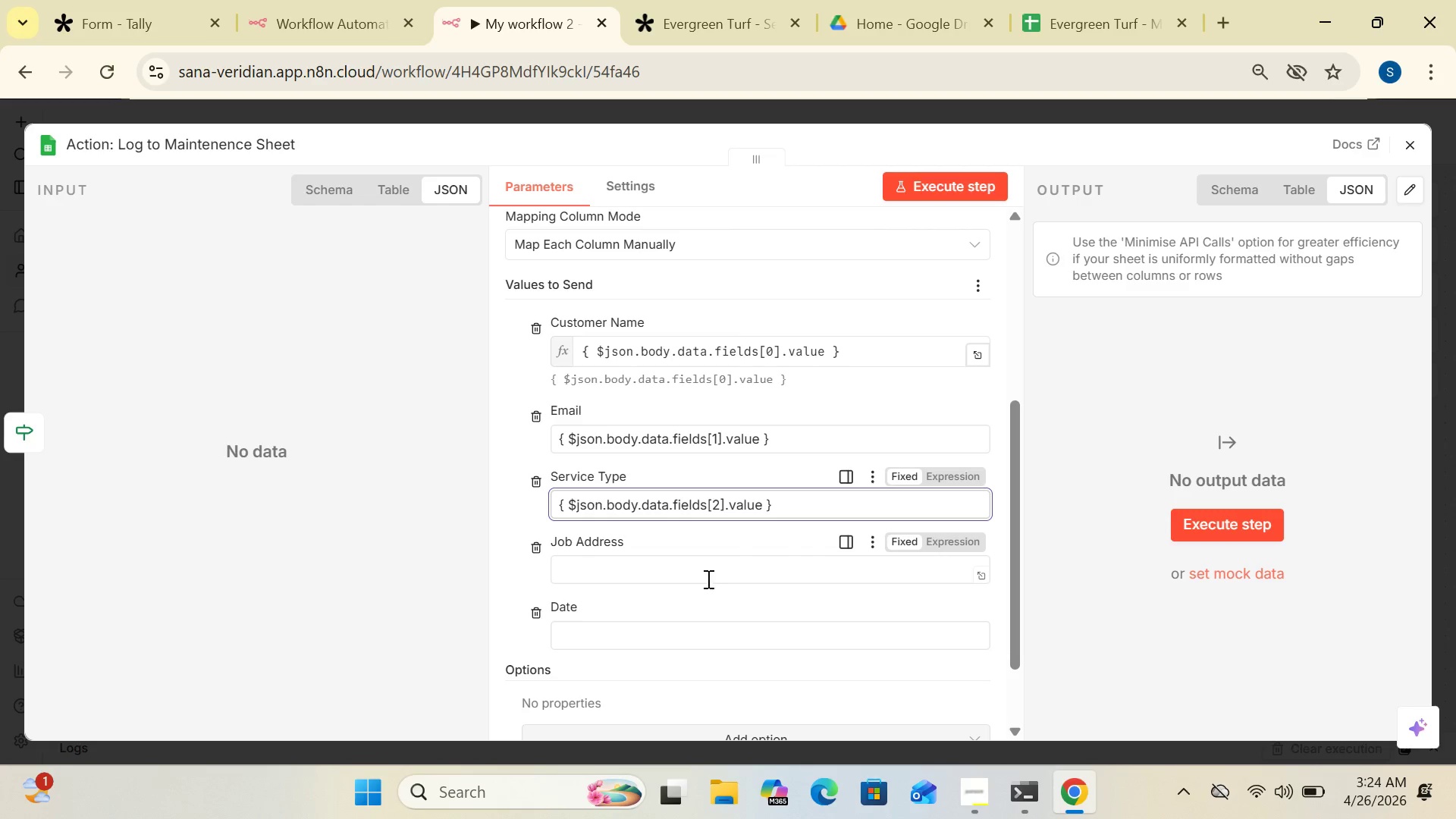 
left_click([671, 570])
 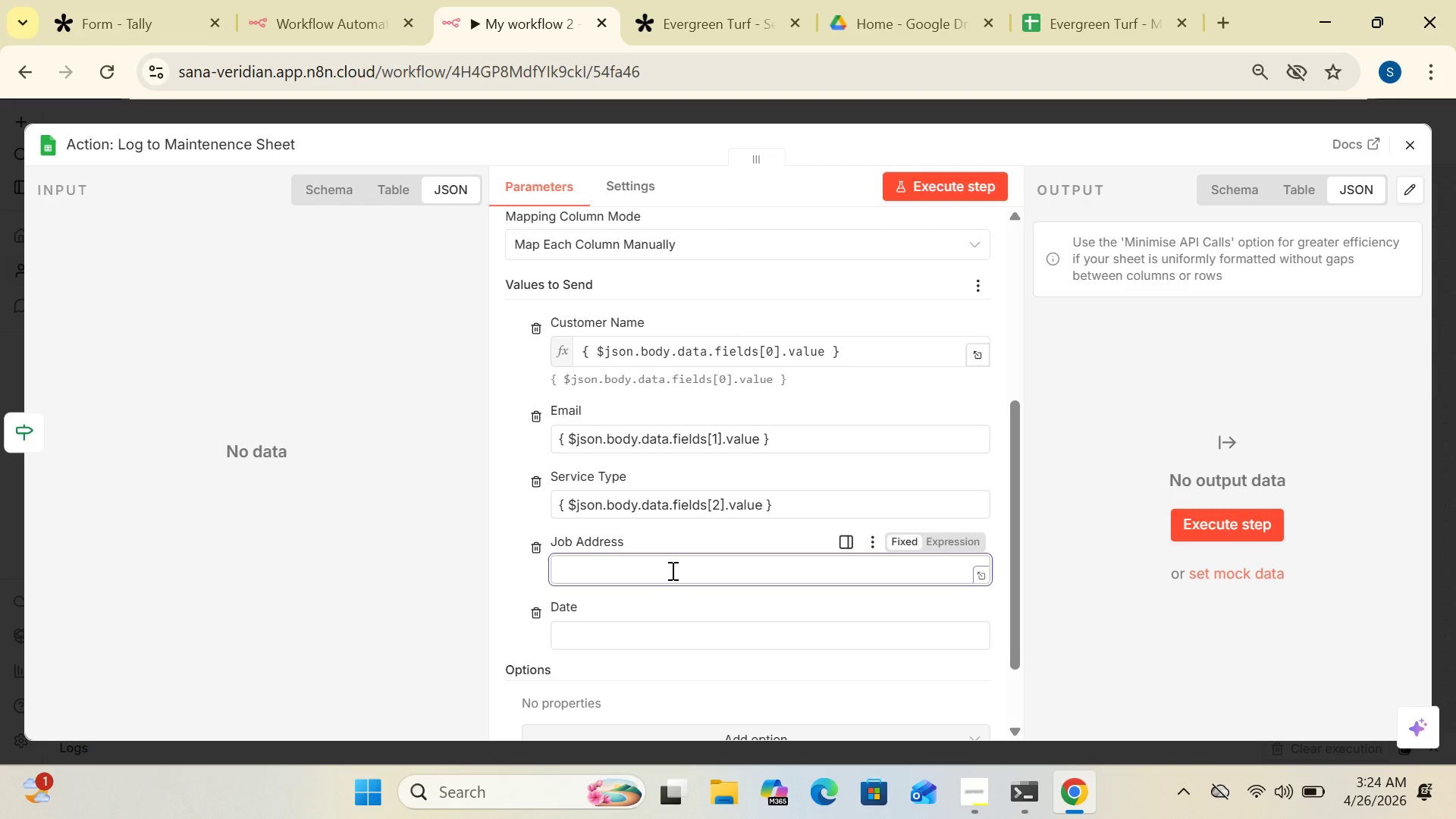 
key(Control+V)
 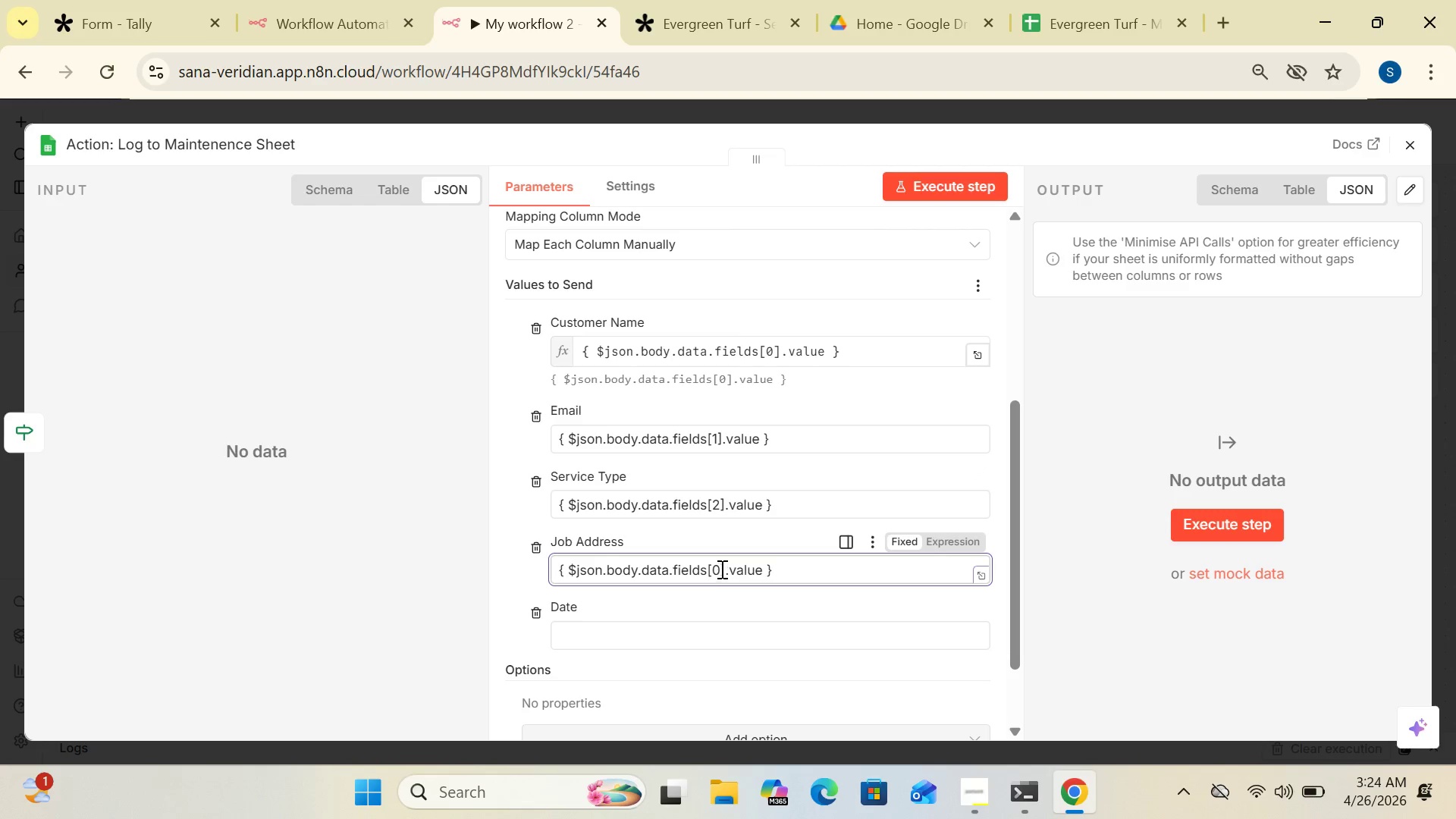 
left_click([719, 569])
 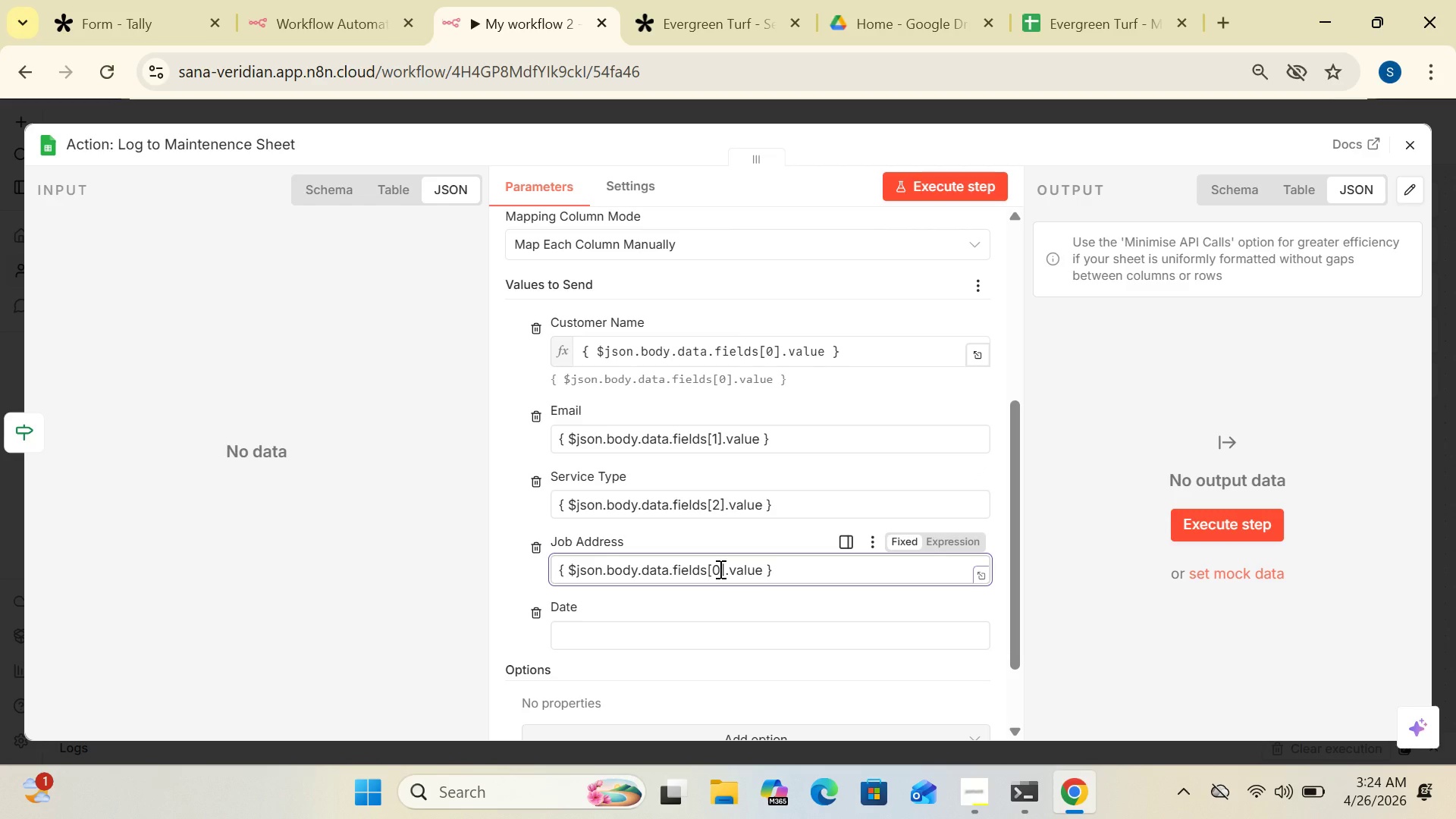 
key(Backspace)
 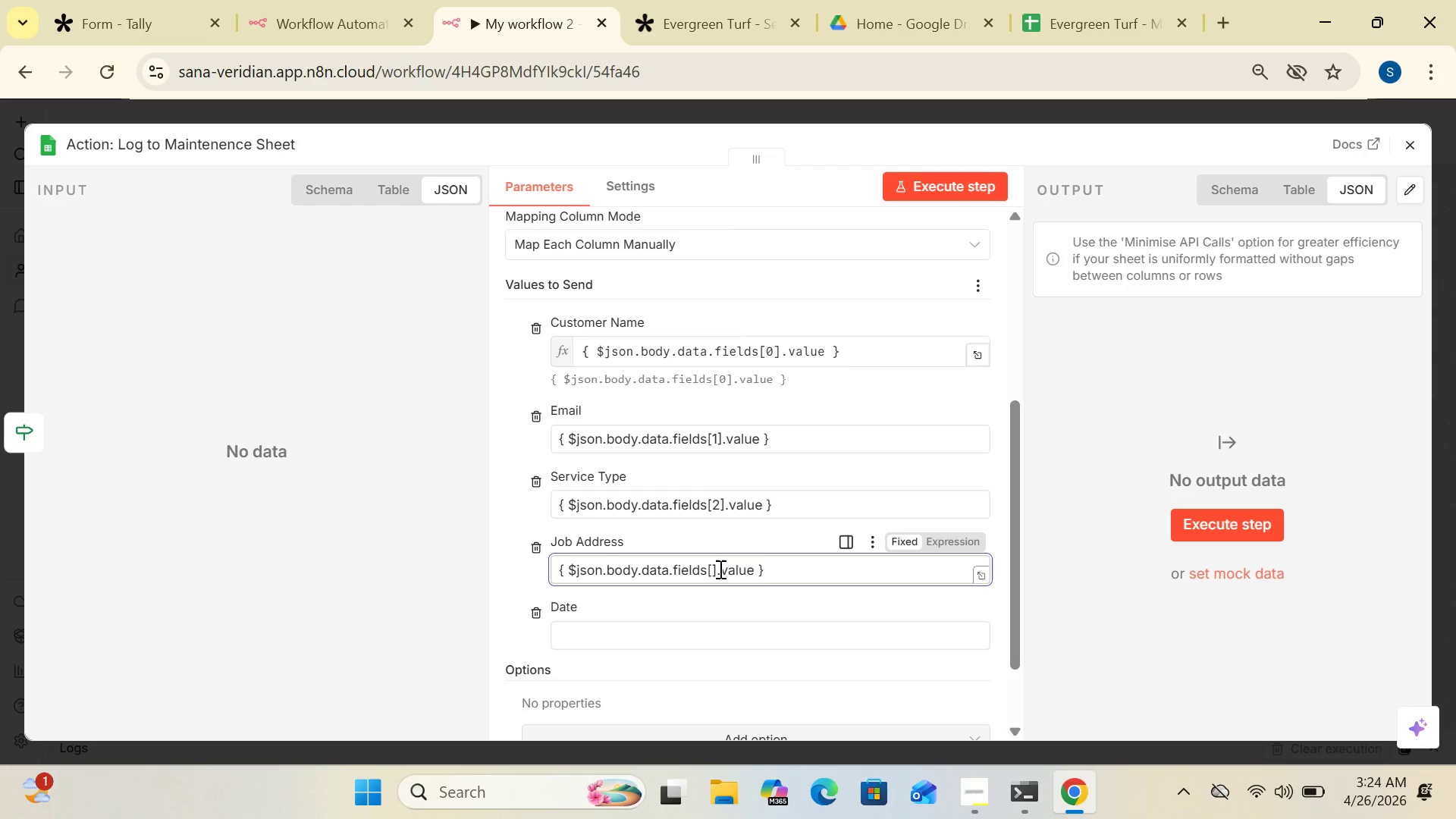 
key(3)
 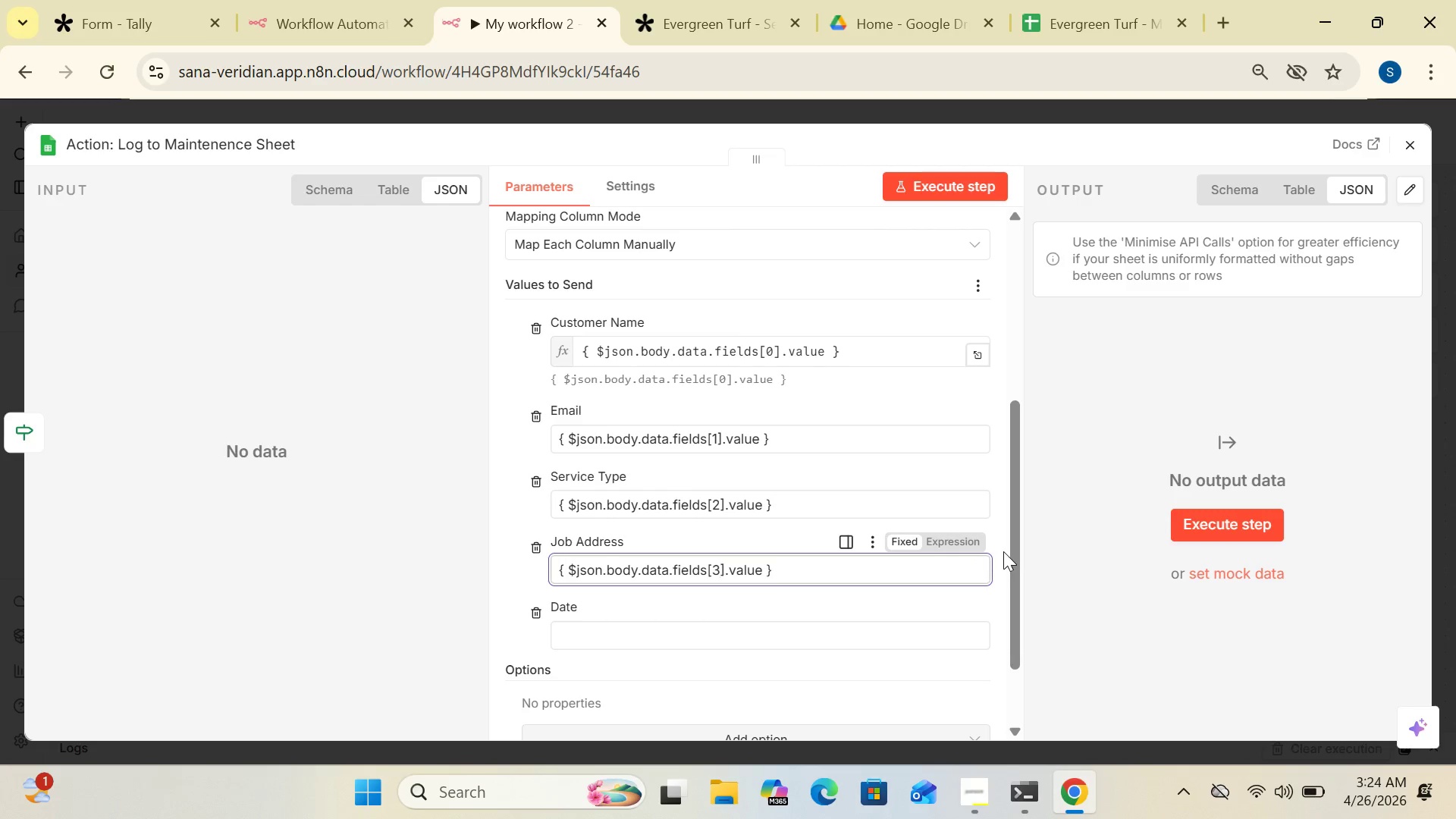 
left_click_drag(start_coordinate=[1016, 557], to_coordinate=[1015, 626])
 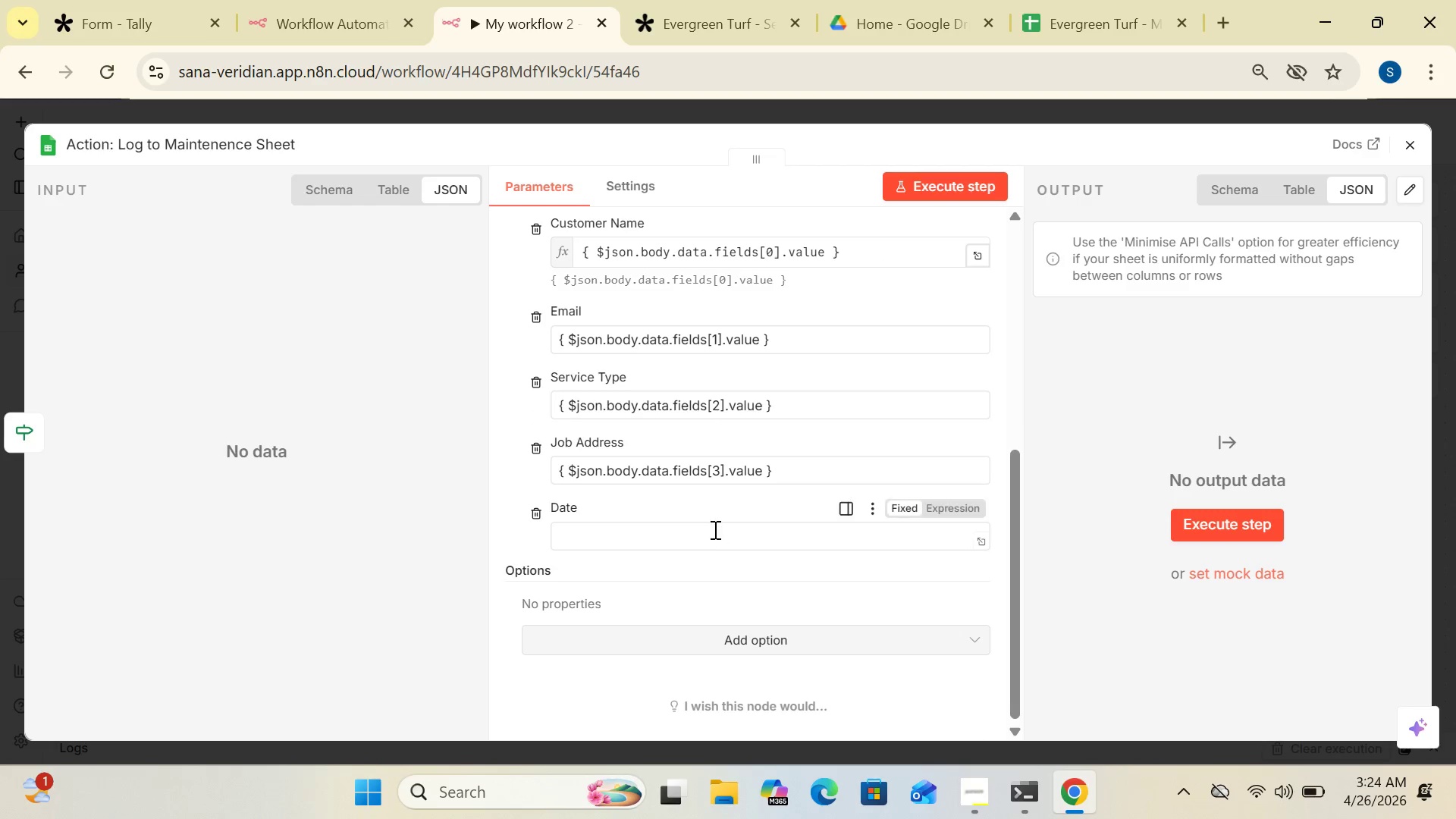 
left_click([713, 528])
 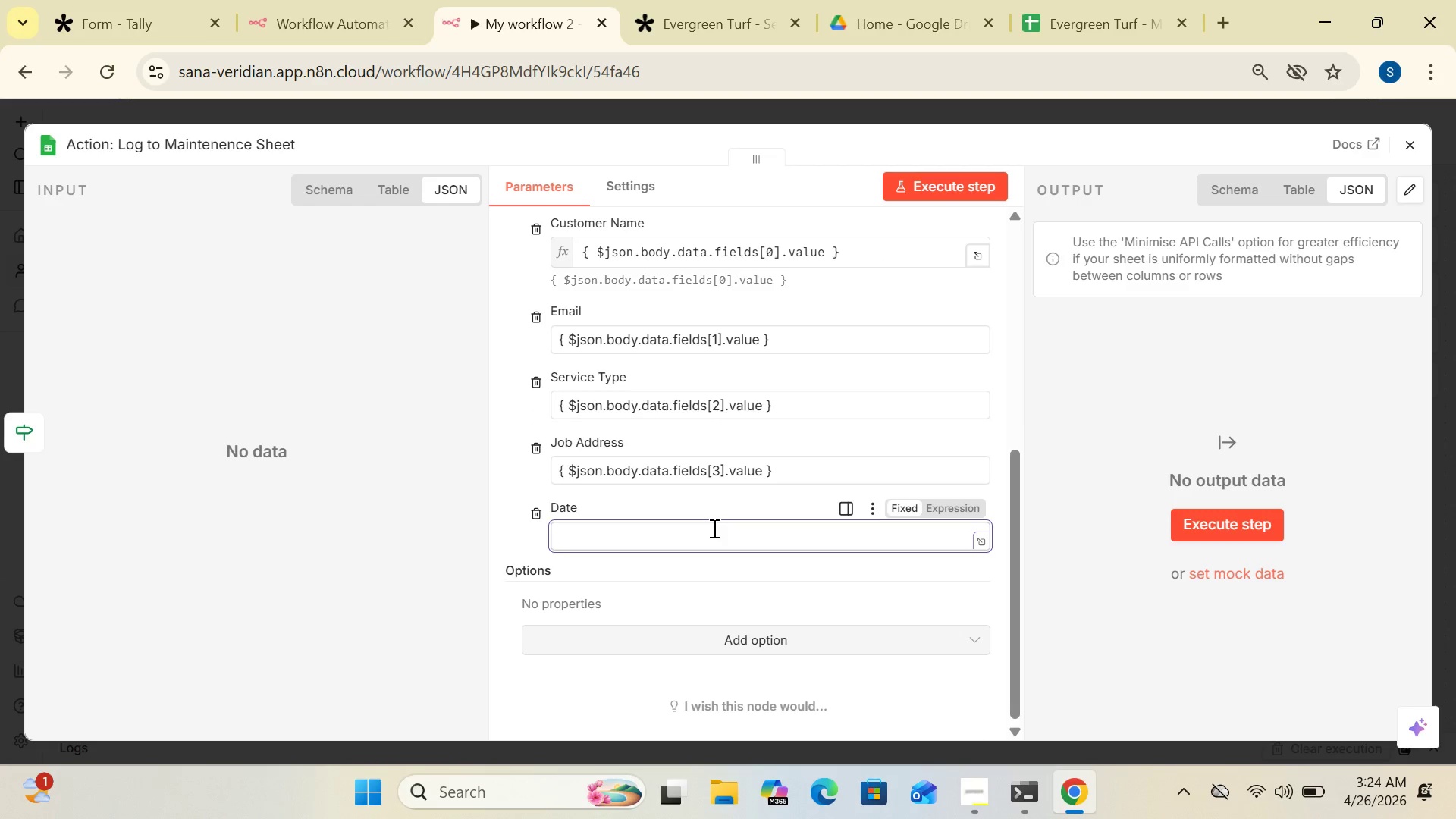 
key(Control+V)
 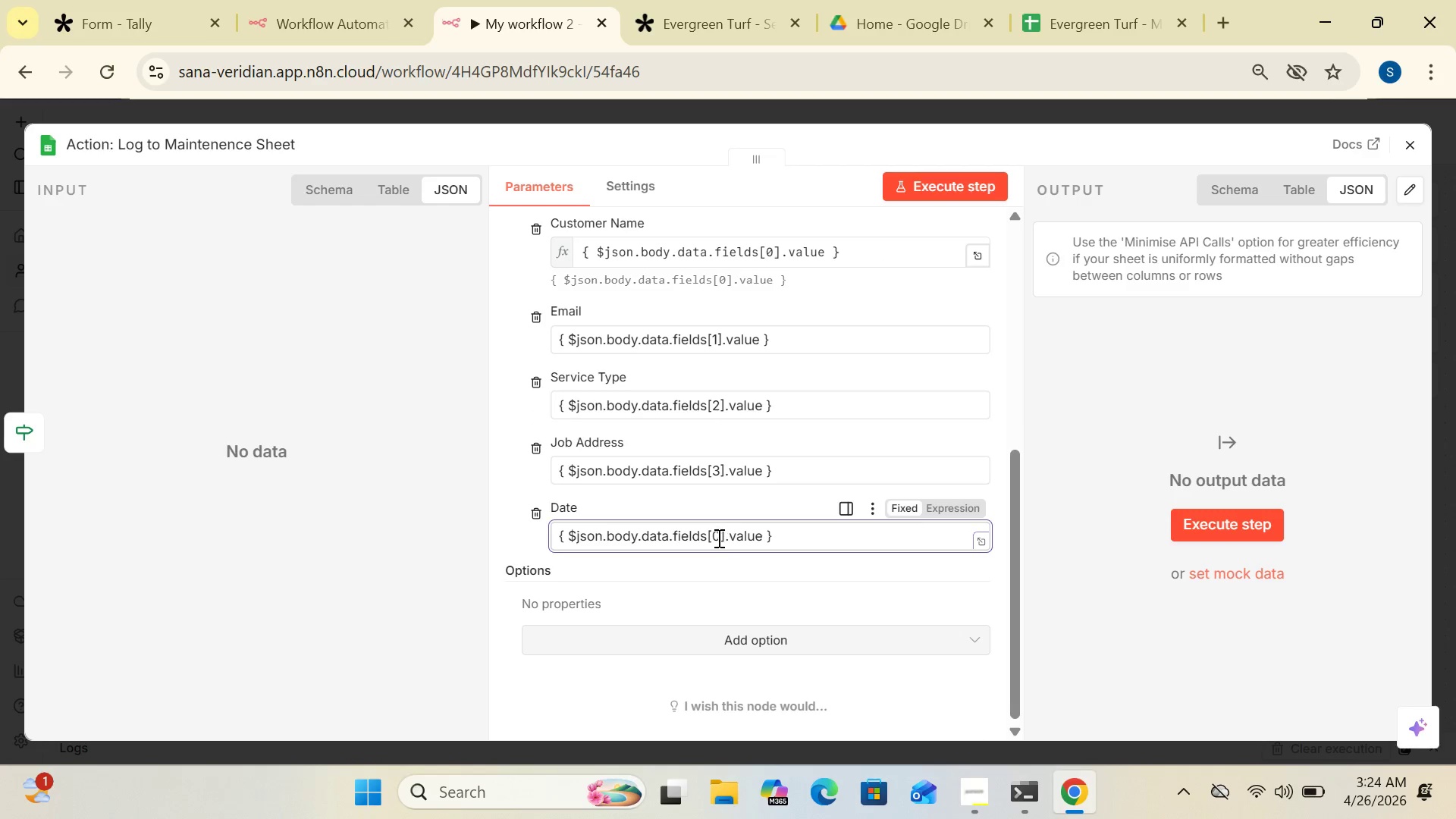 
left_click([717, 535])
 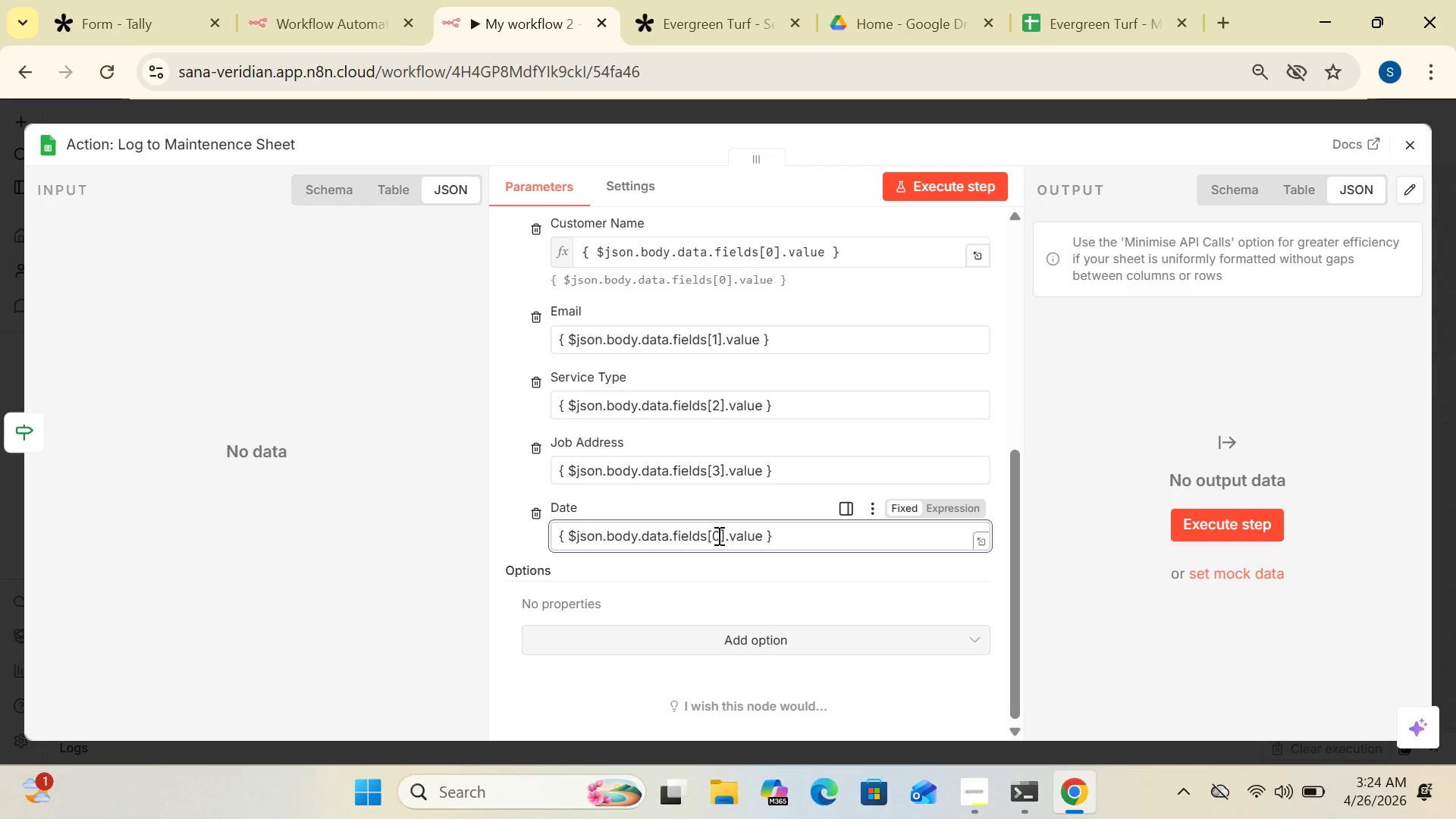 
key(Backspace)
 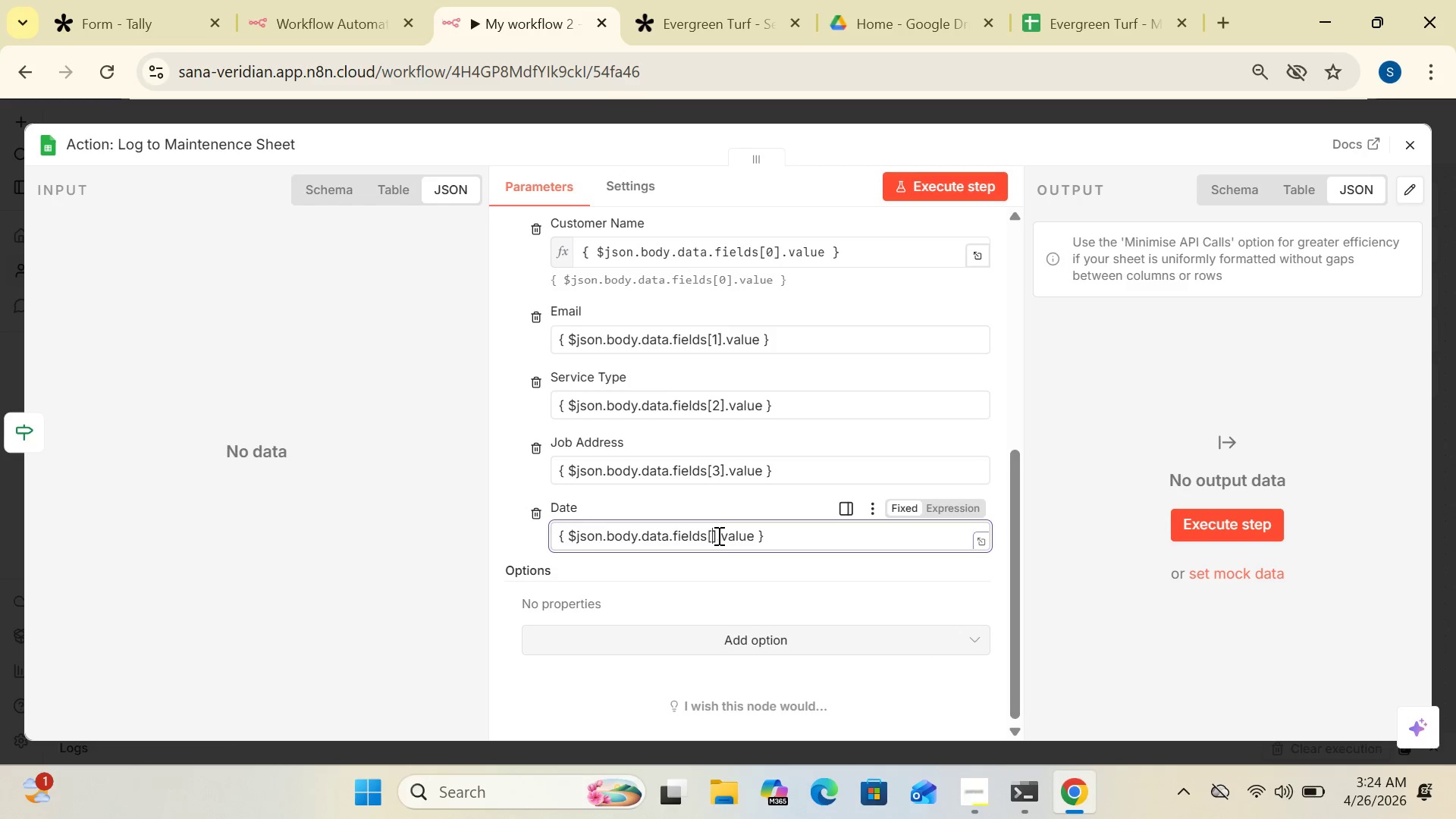 
key(3)
 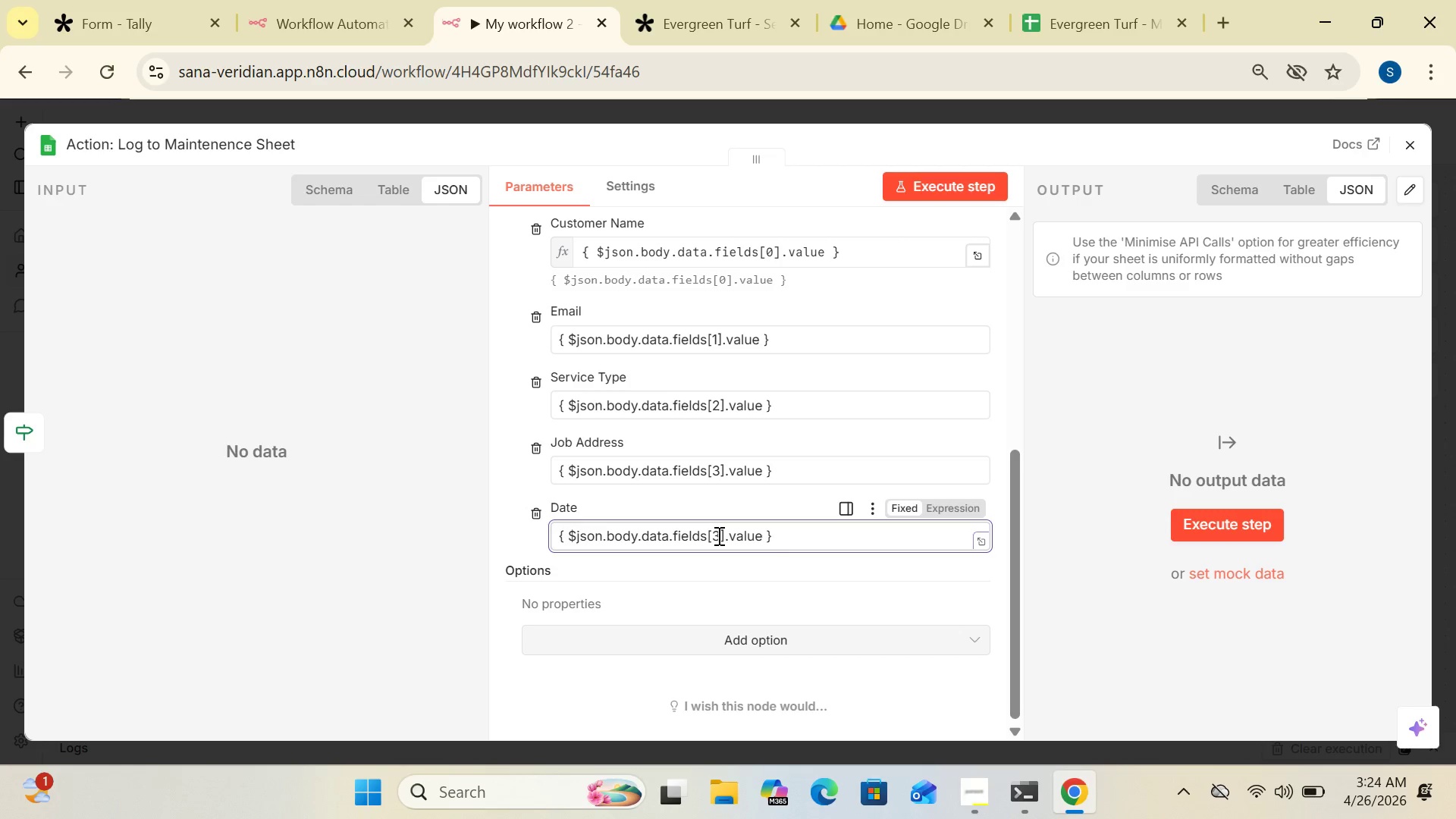 
key(Backspace)
 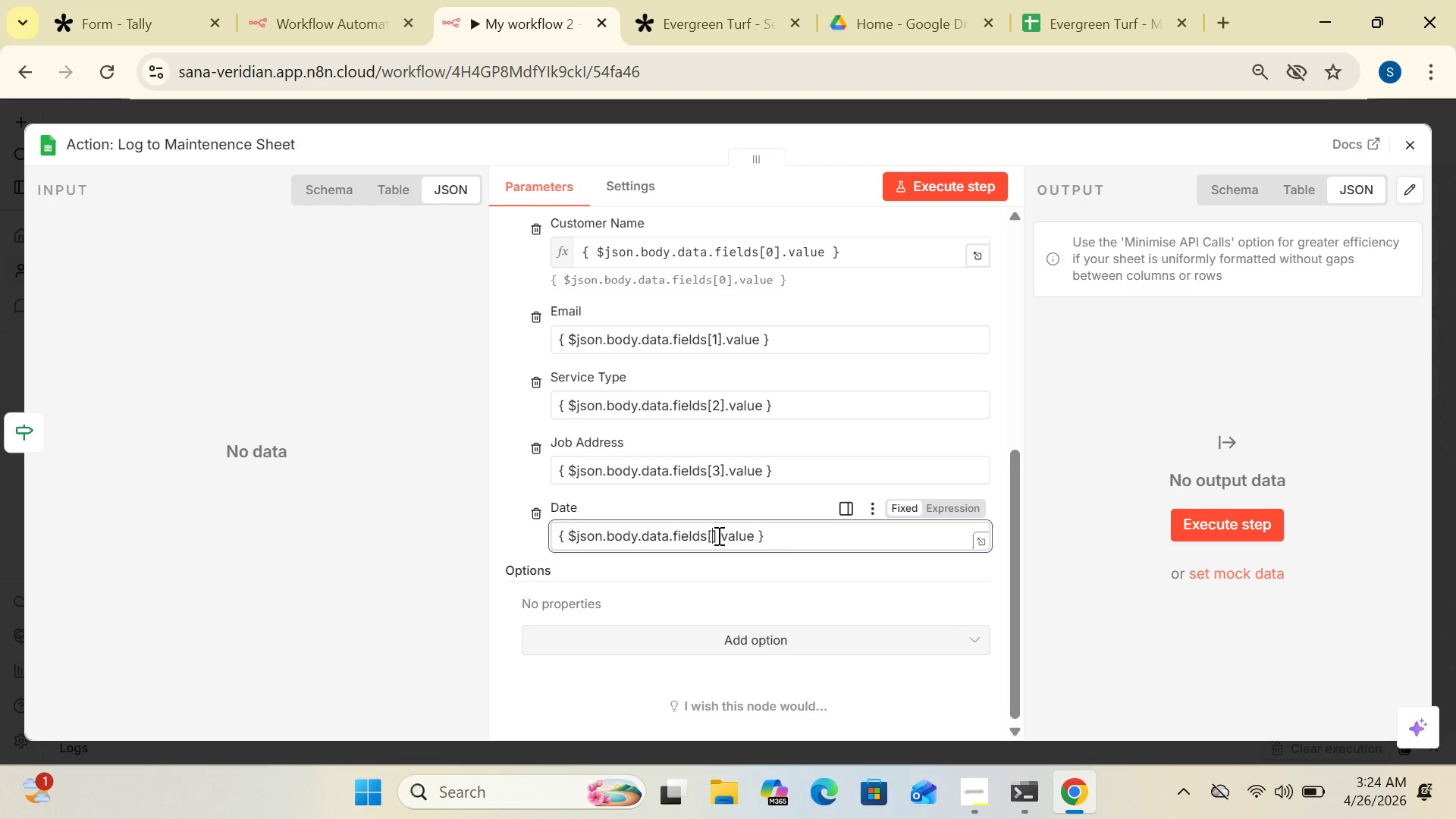 
key(4)
 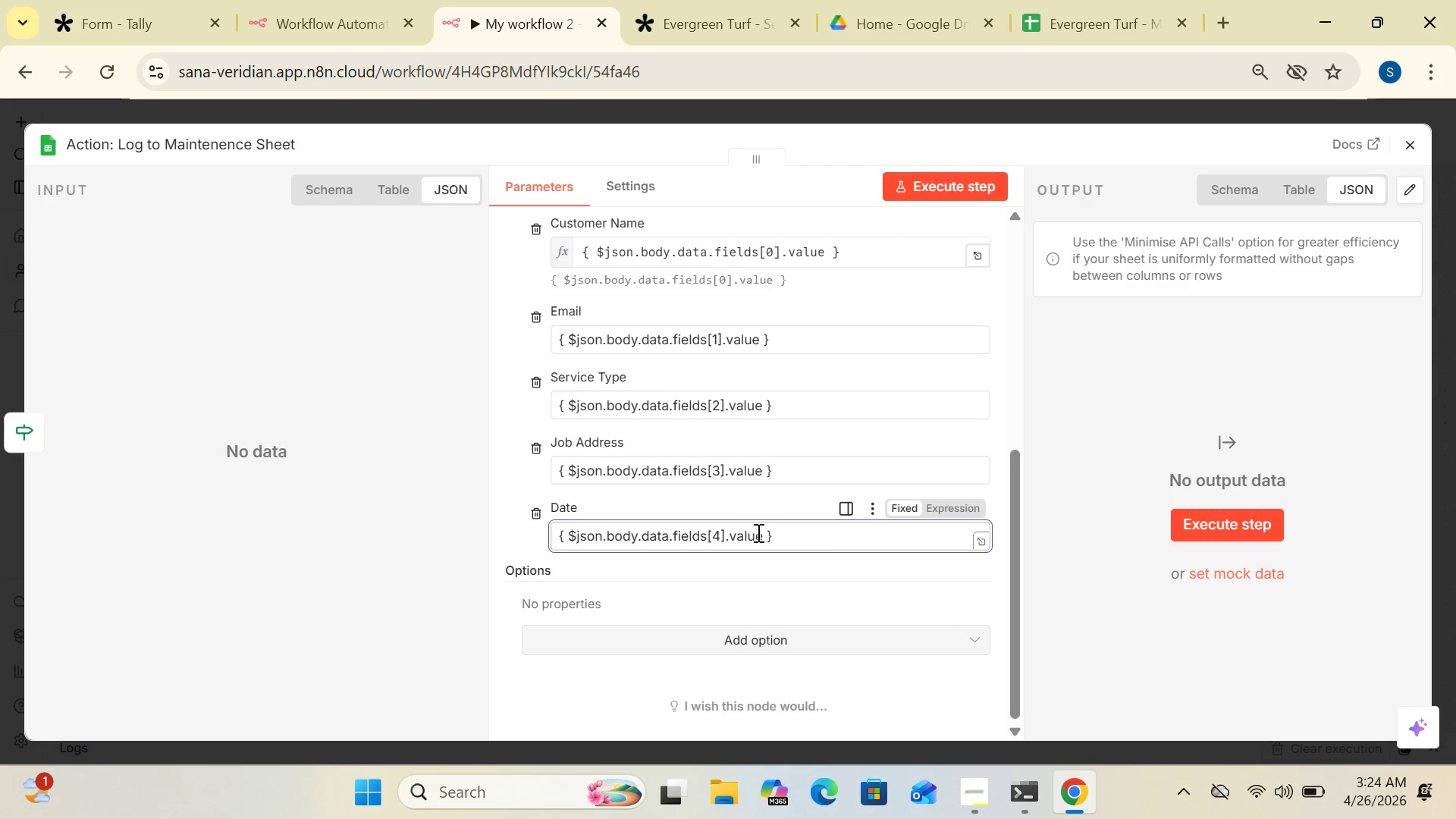 
wait(6.7)
 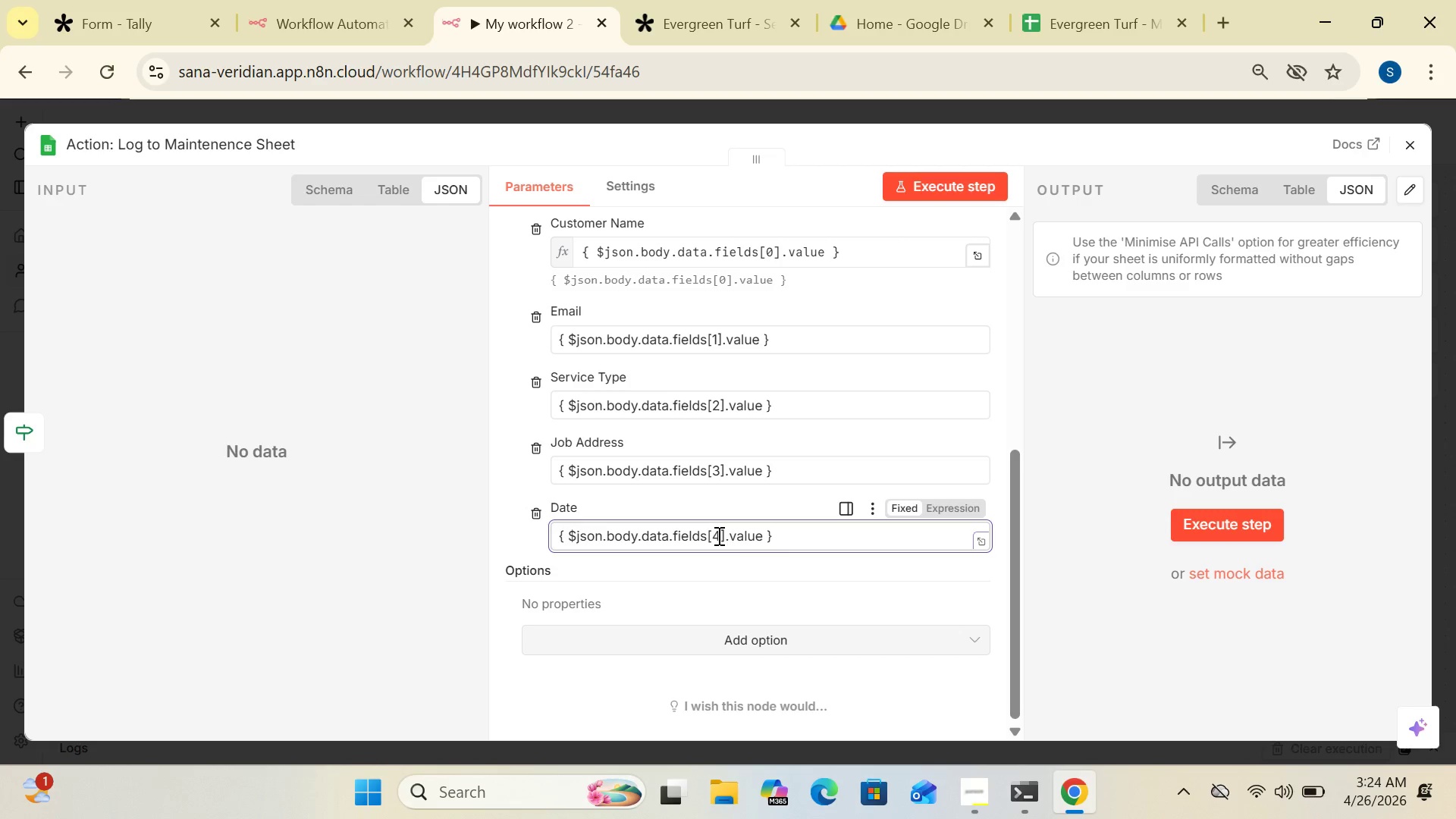 
hold_key(key=Backspace, duration=0.94)
 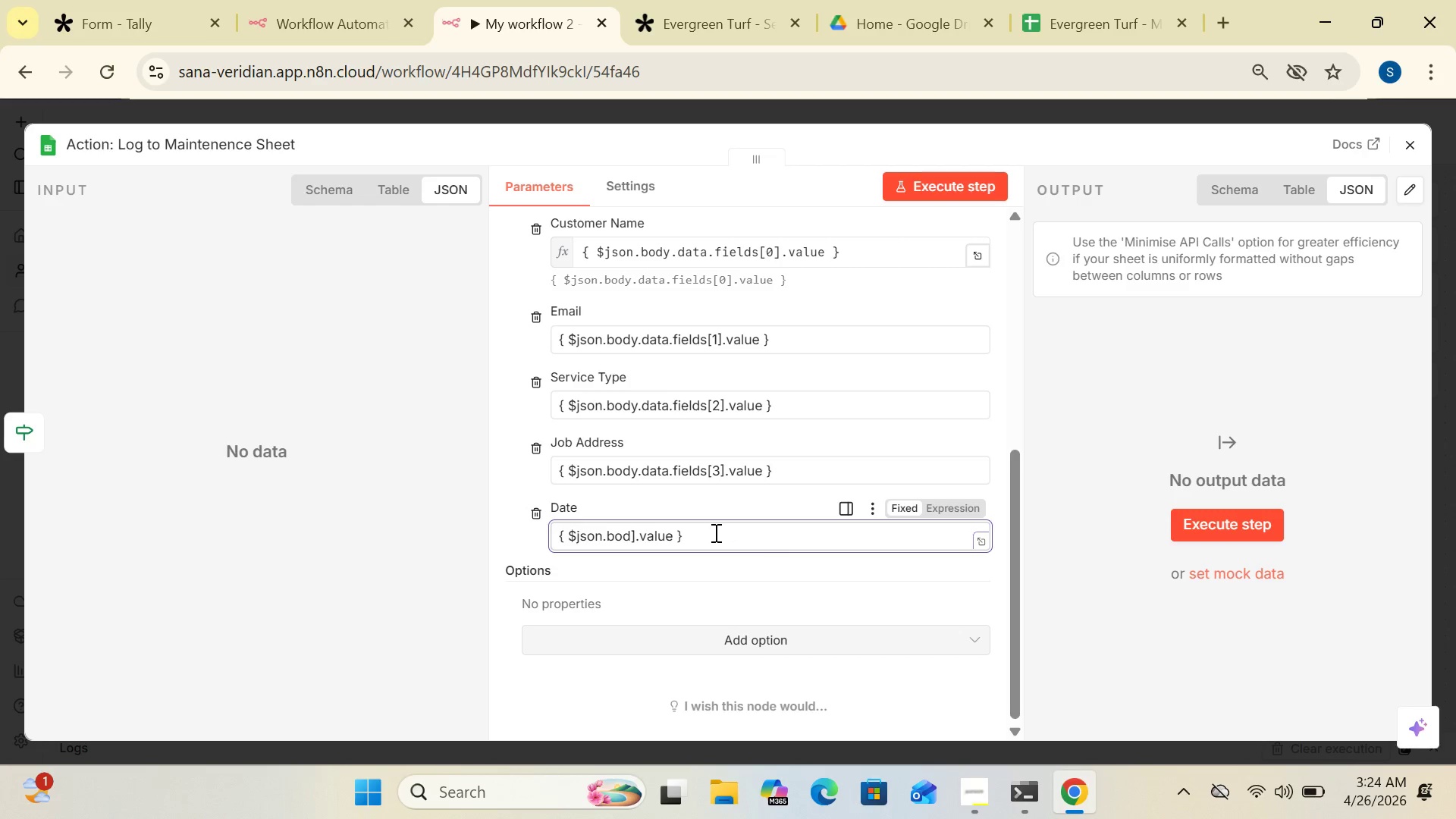 
left_click([714, 532])
 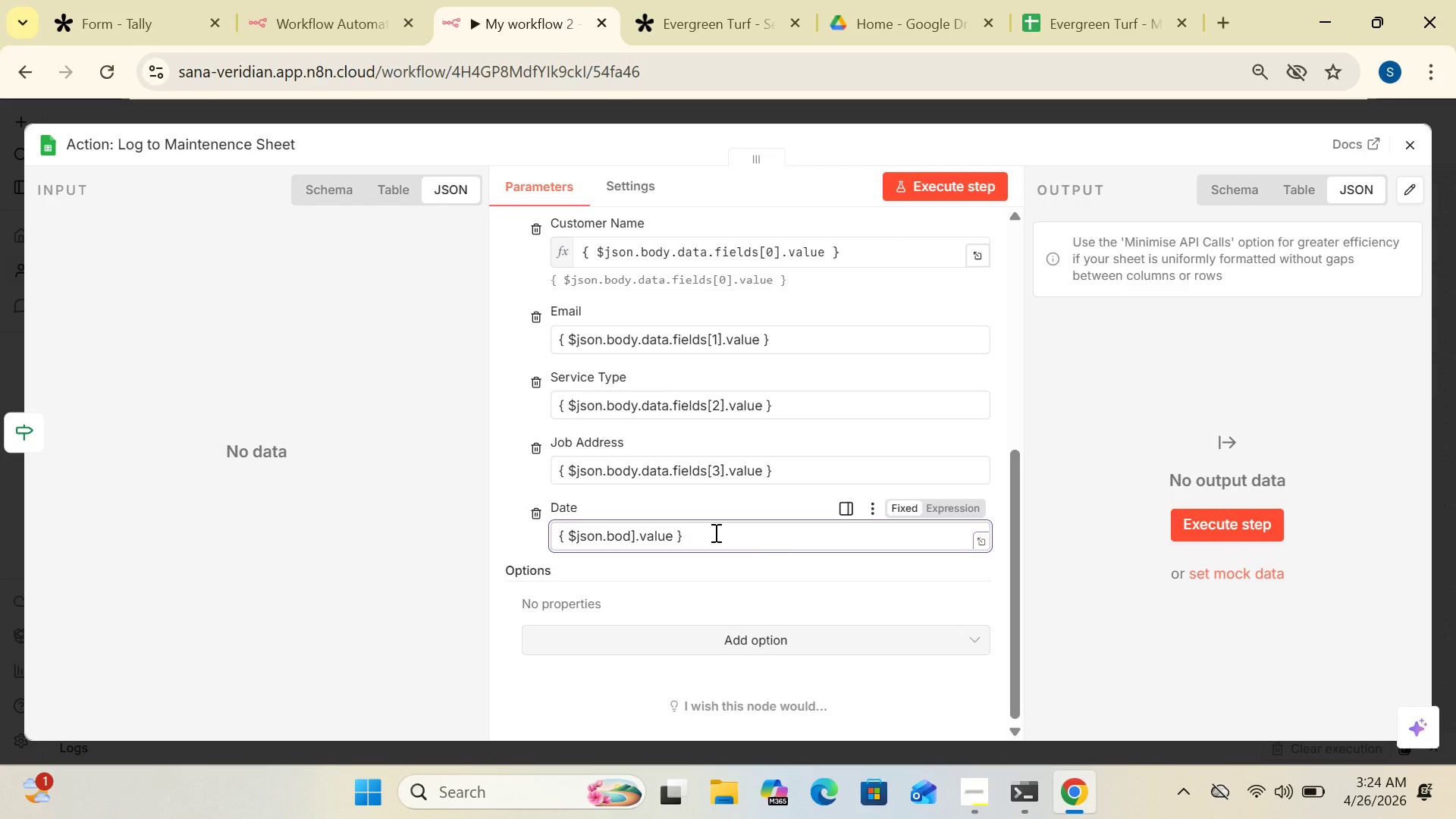 
hold_key(key=Backspace, duration=1.27)
 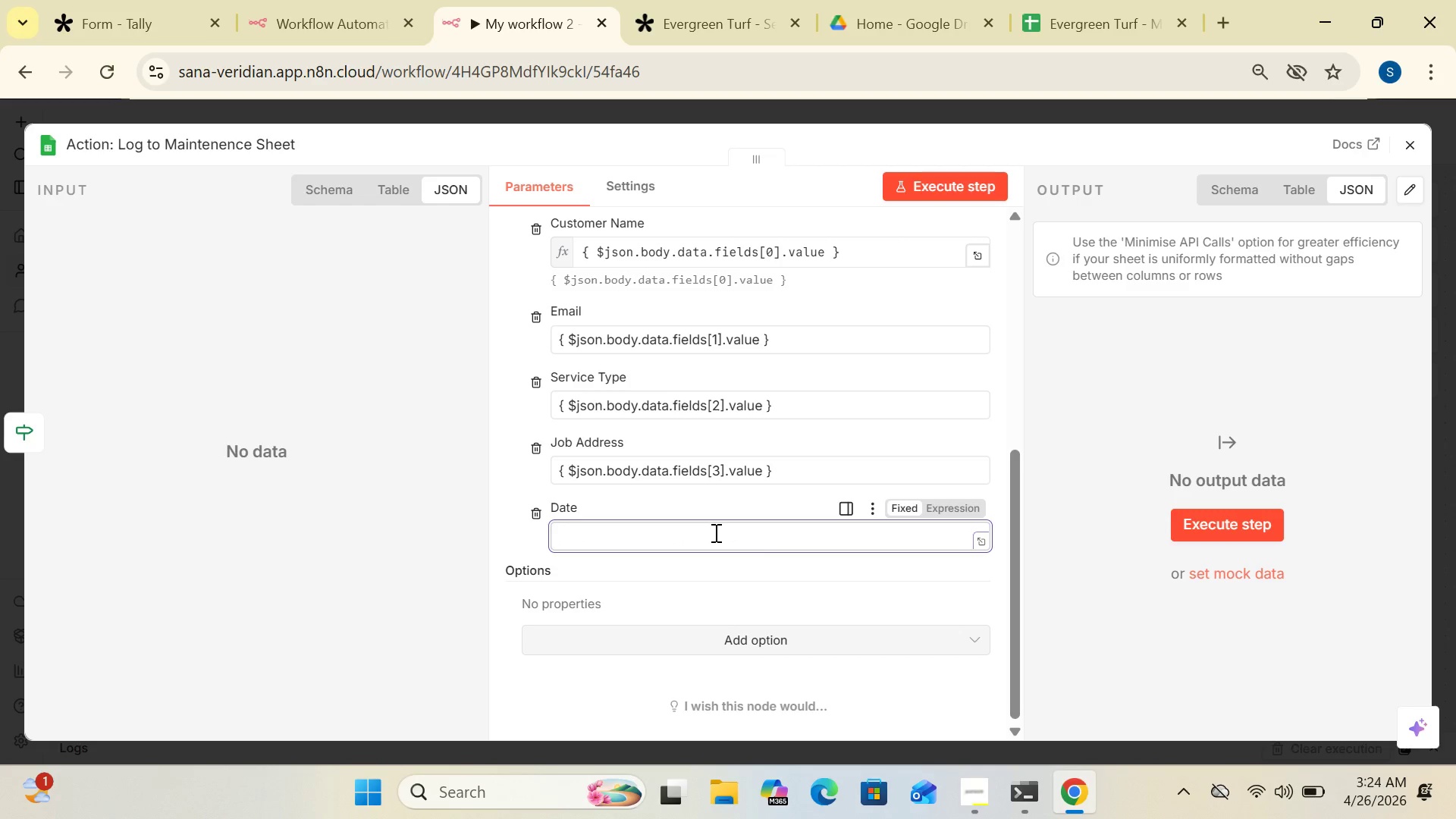 
key(Shift+BracketLeft)
 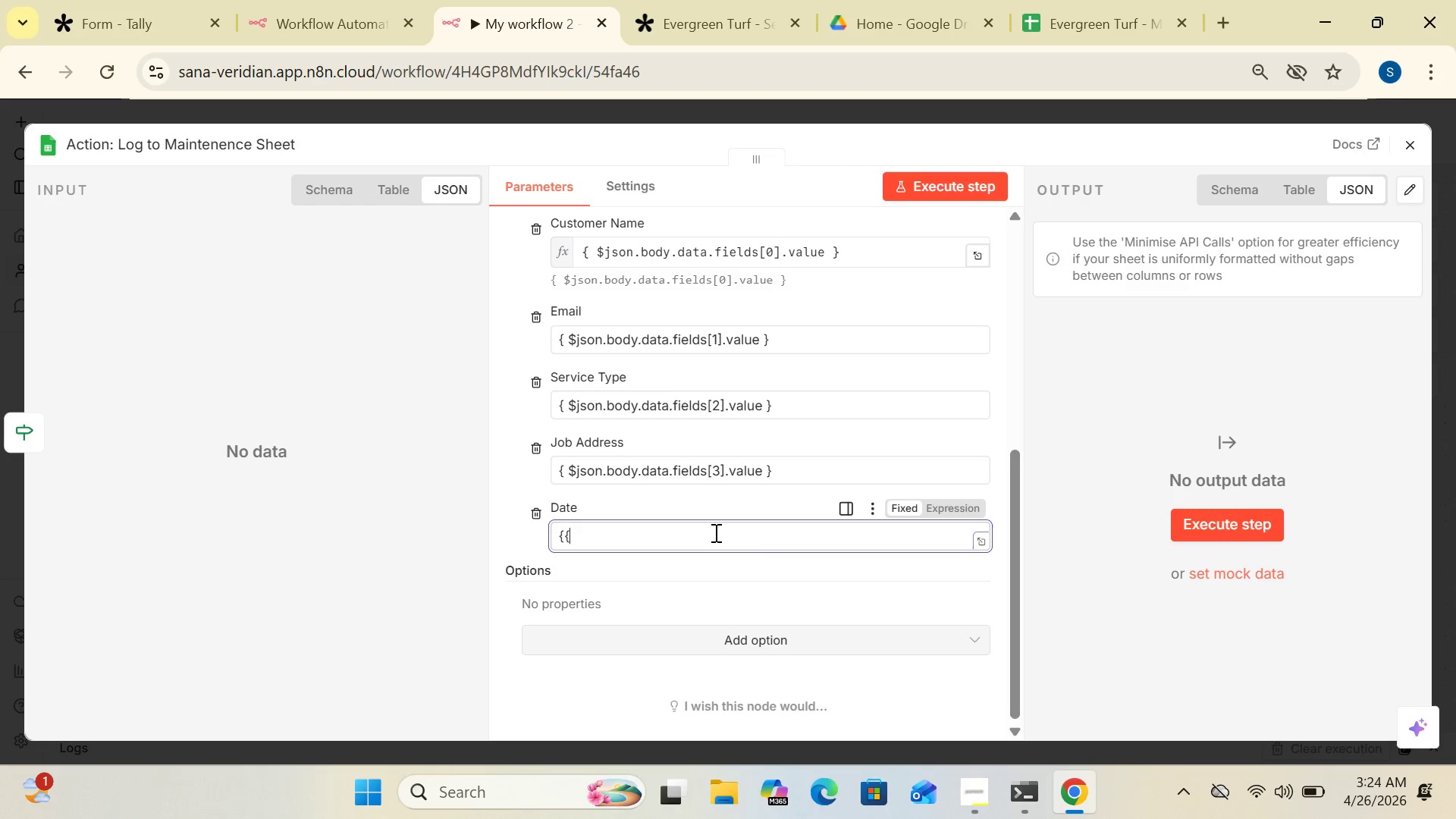 
key(Shift+BracketLeft)
 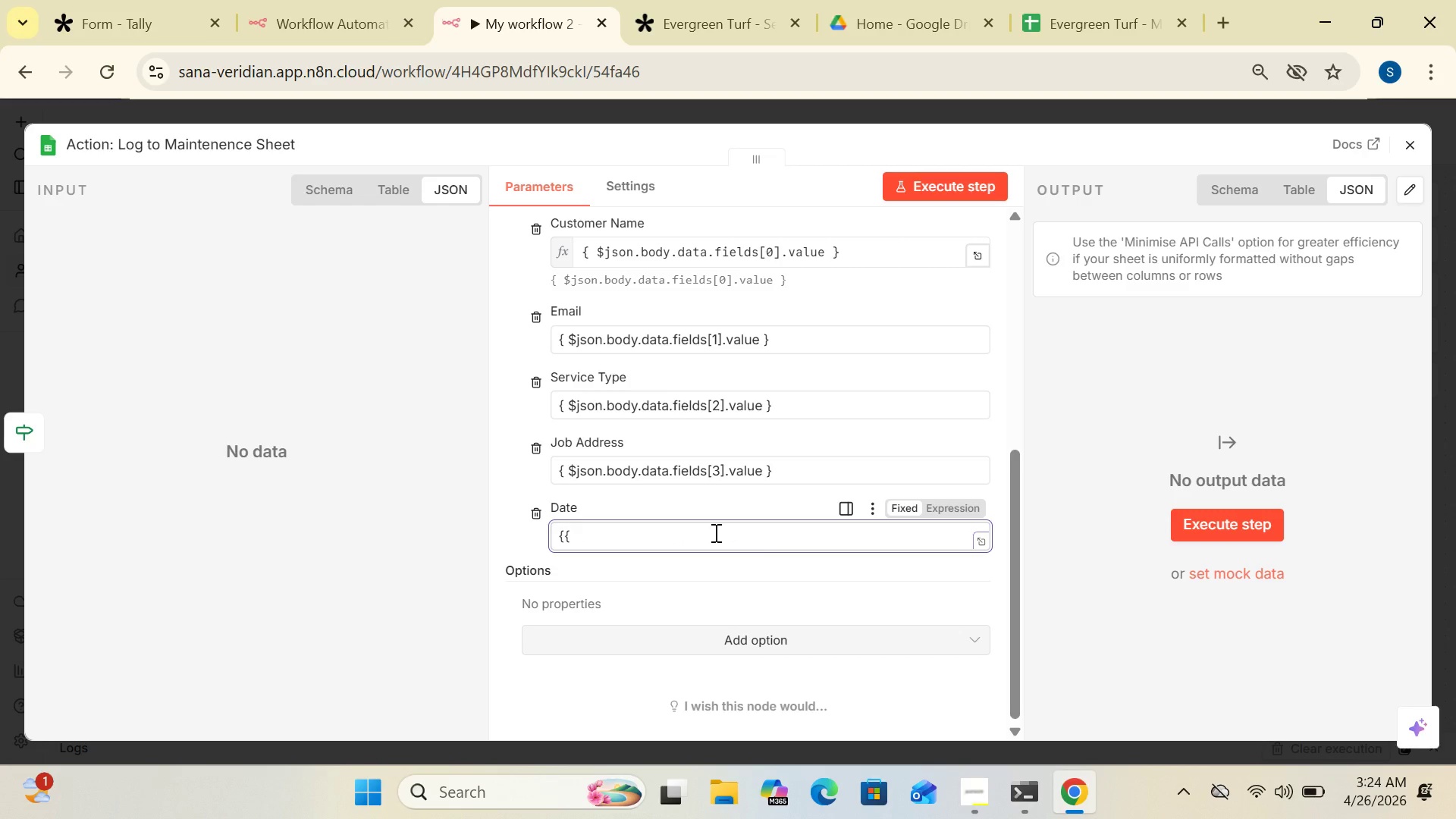 
key(Space)
 